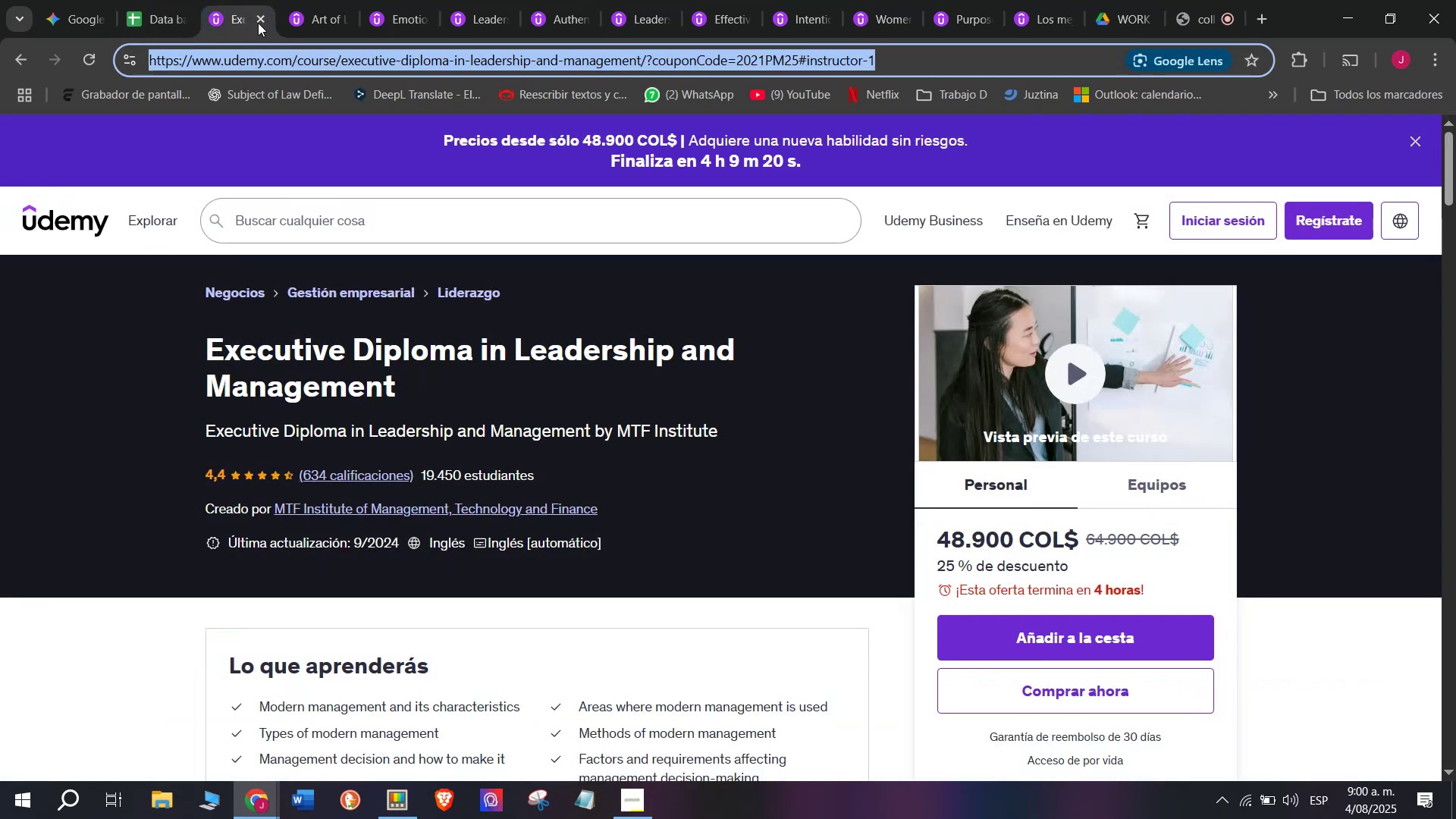 
key(Control+C)
 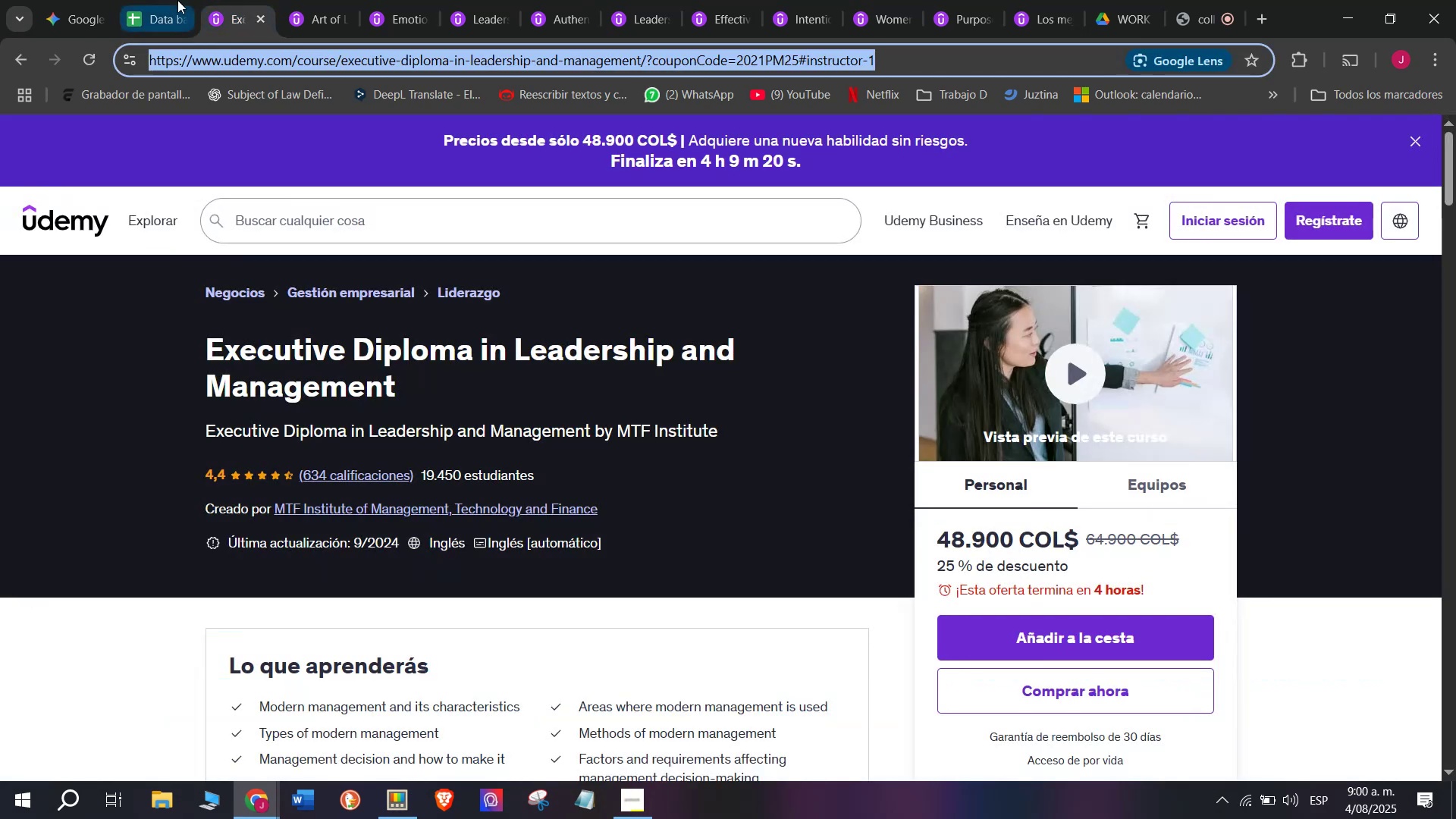 
triple_click([177, 0])
 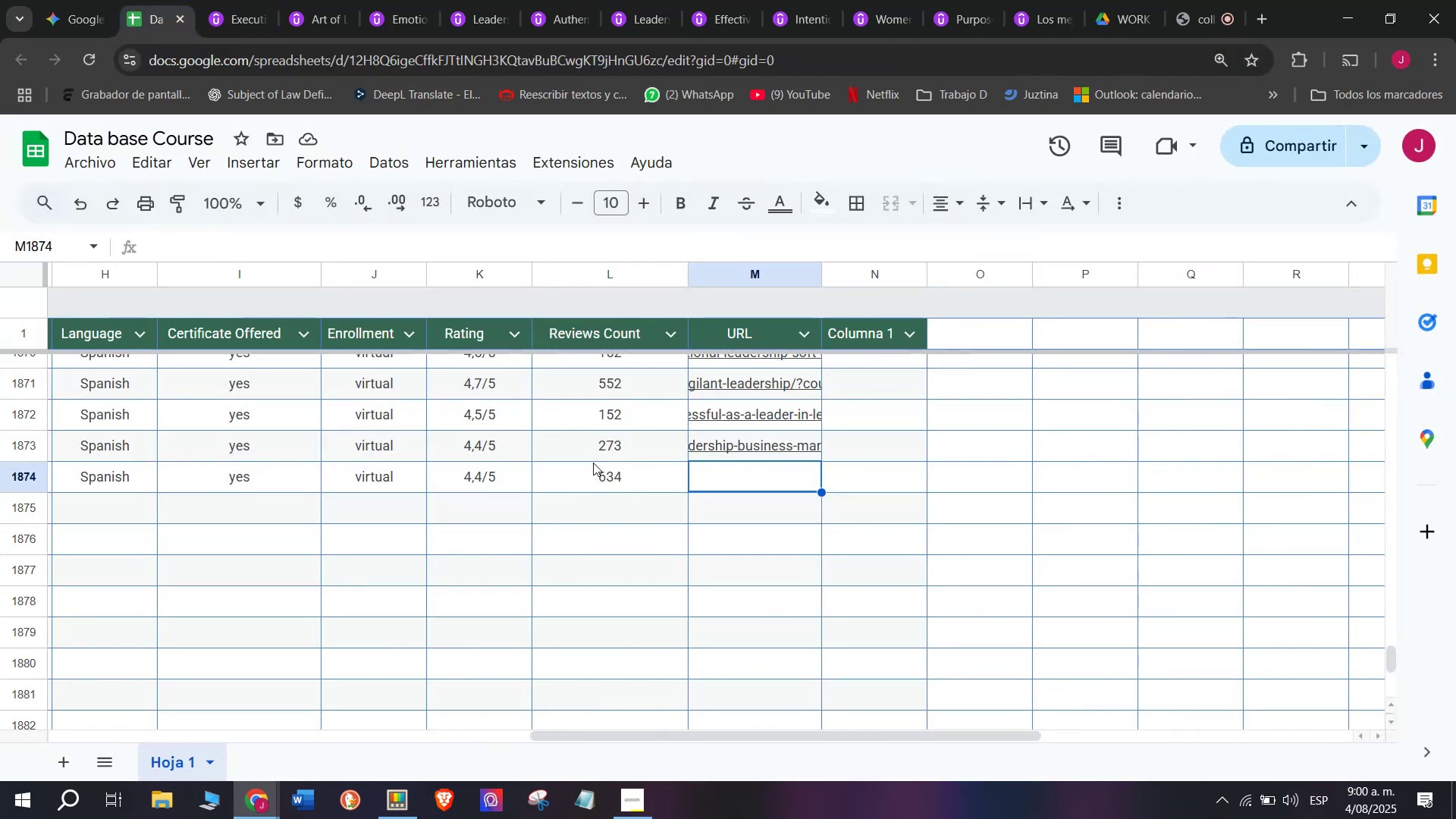 
key(Control+ControlLeft)
 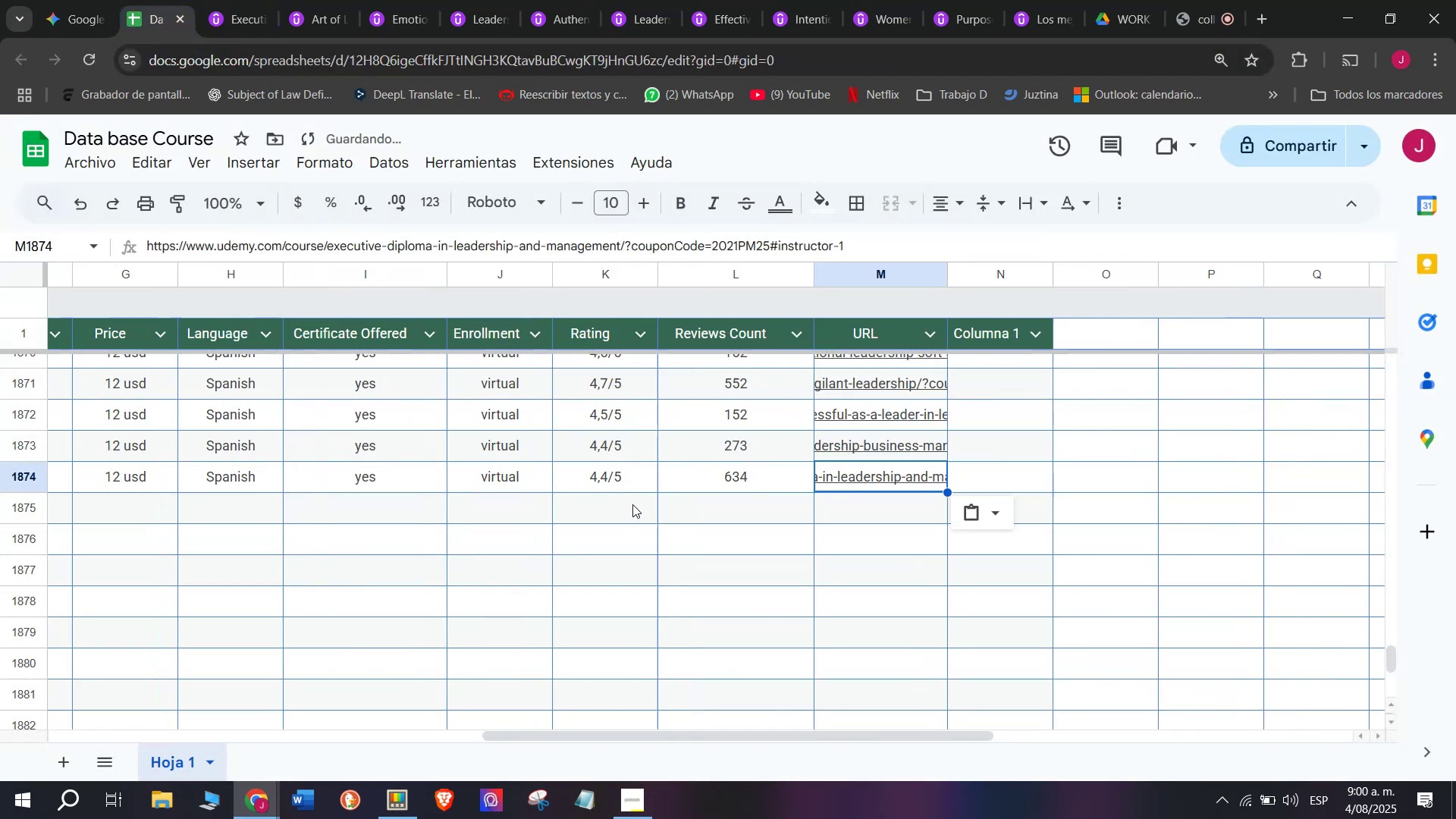 
key(Z)
 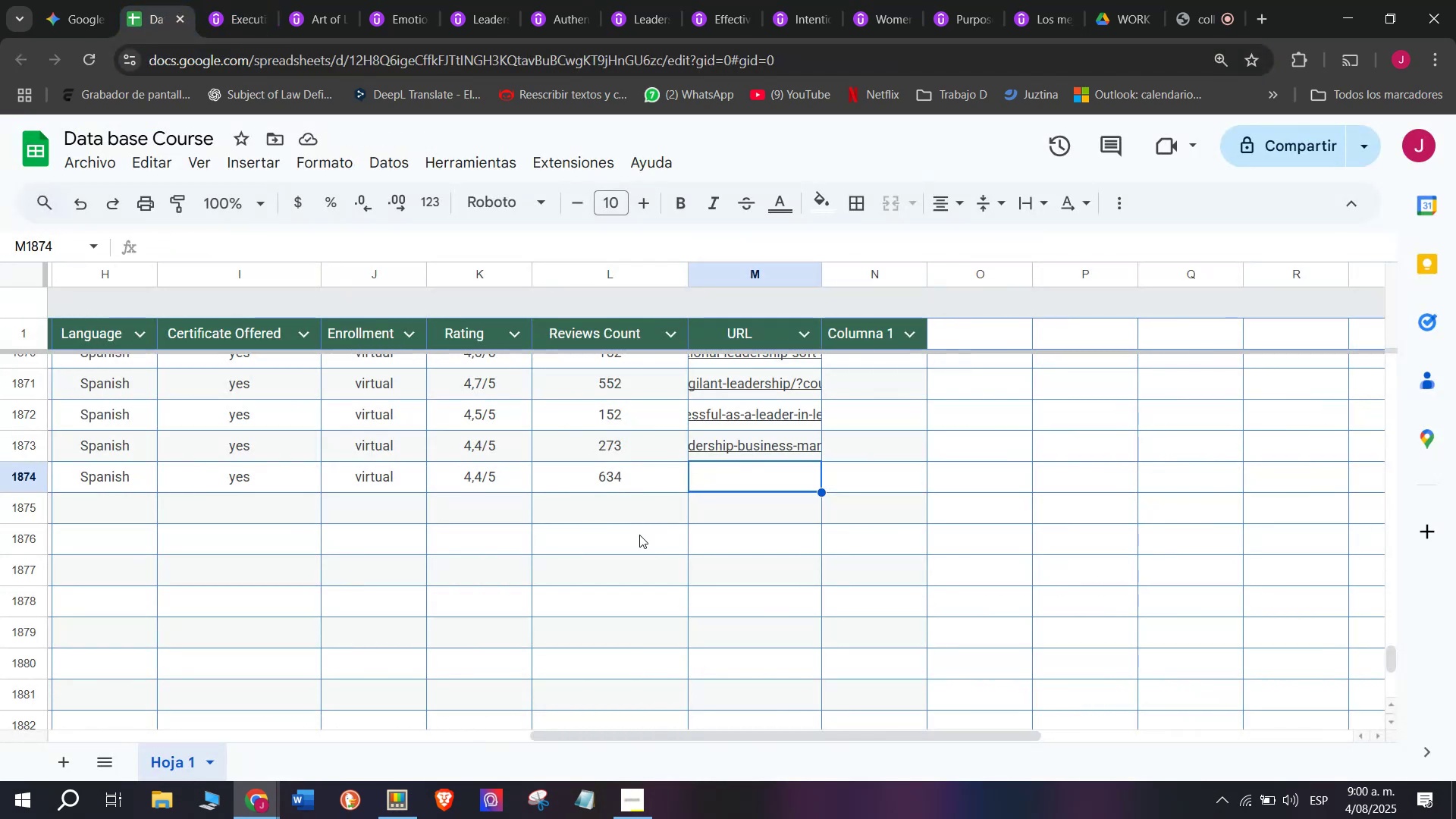 
key(Control+V)
 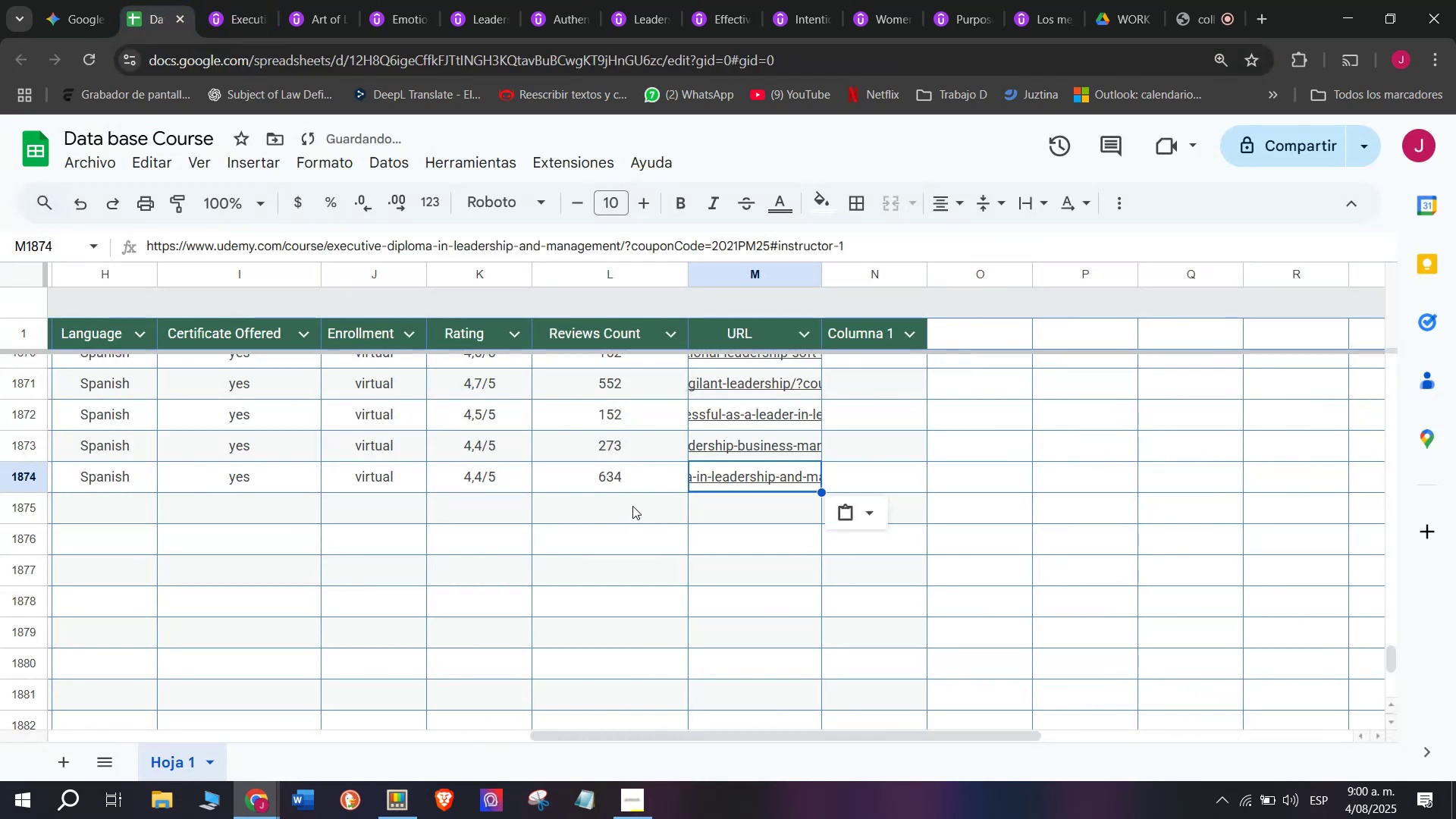 
scroll: coordinate [253, 513], scroll_direction: up, amount: 3.0
 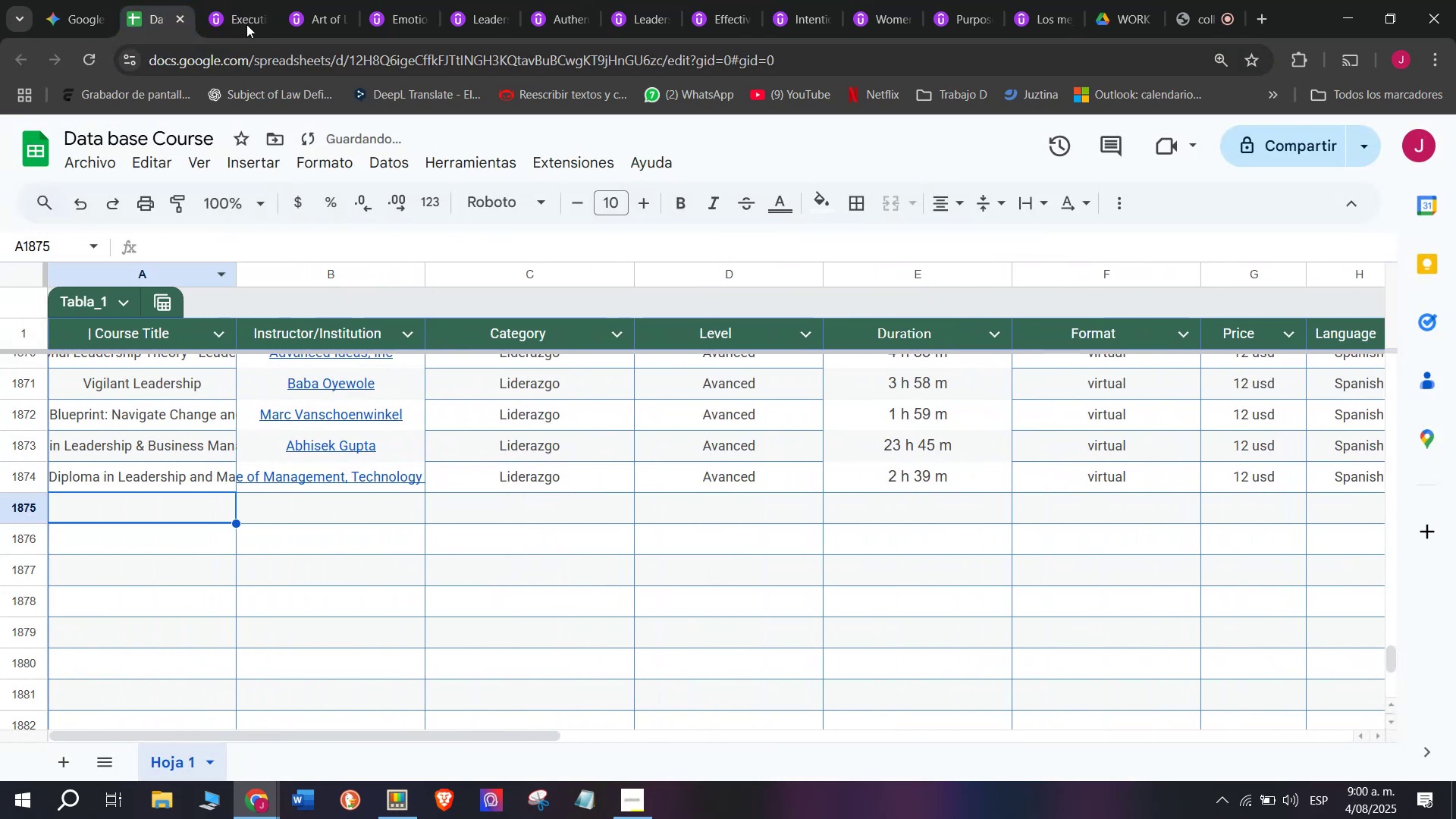 
left_click([248, 0])
 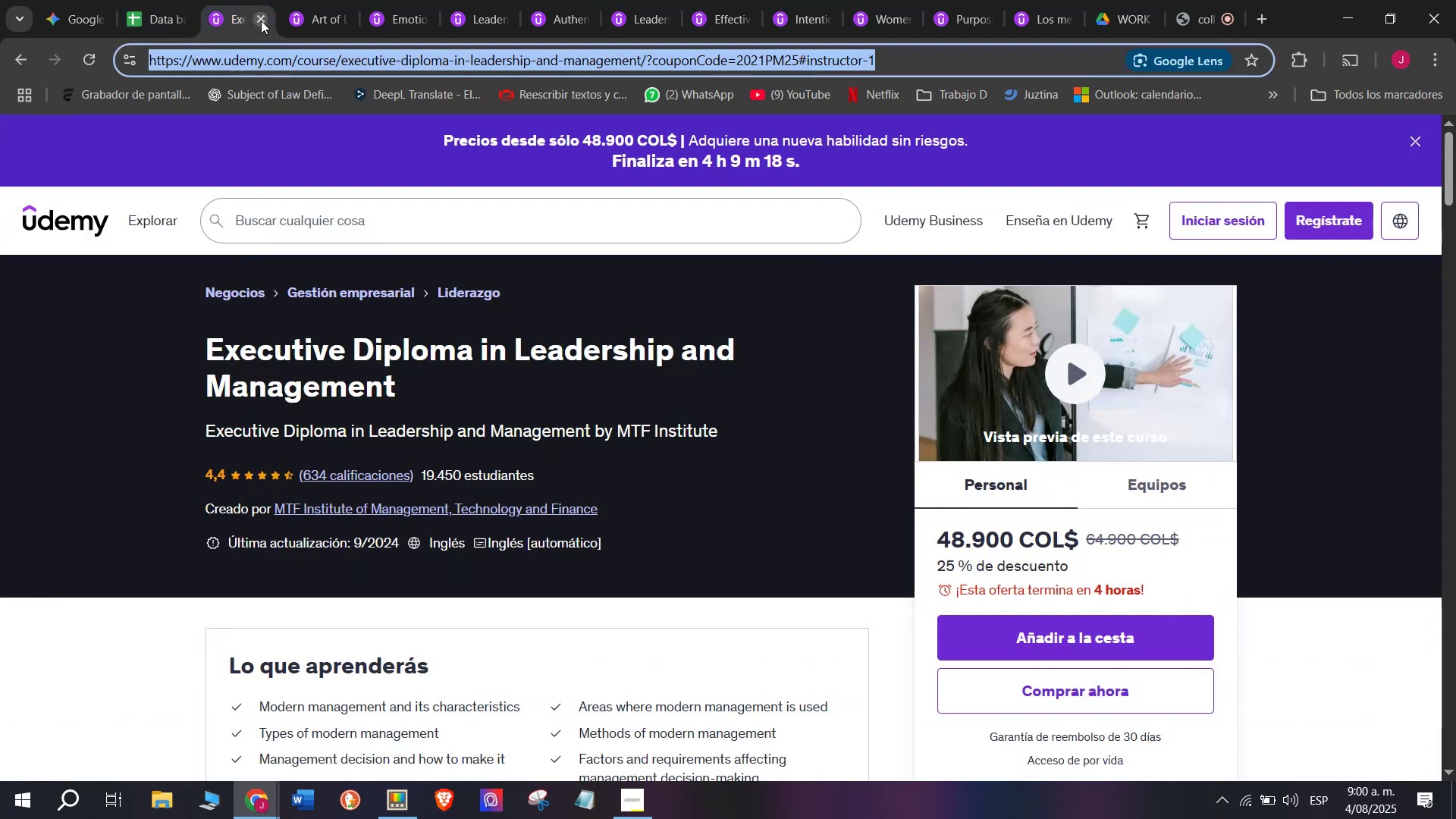 
left_click([261, 20])
 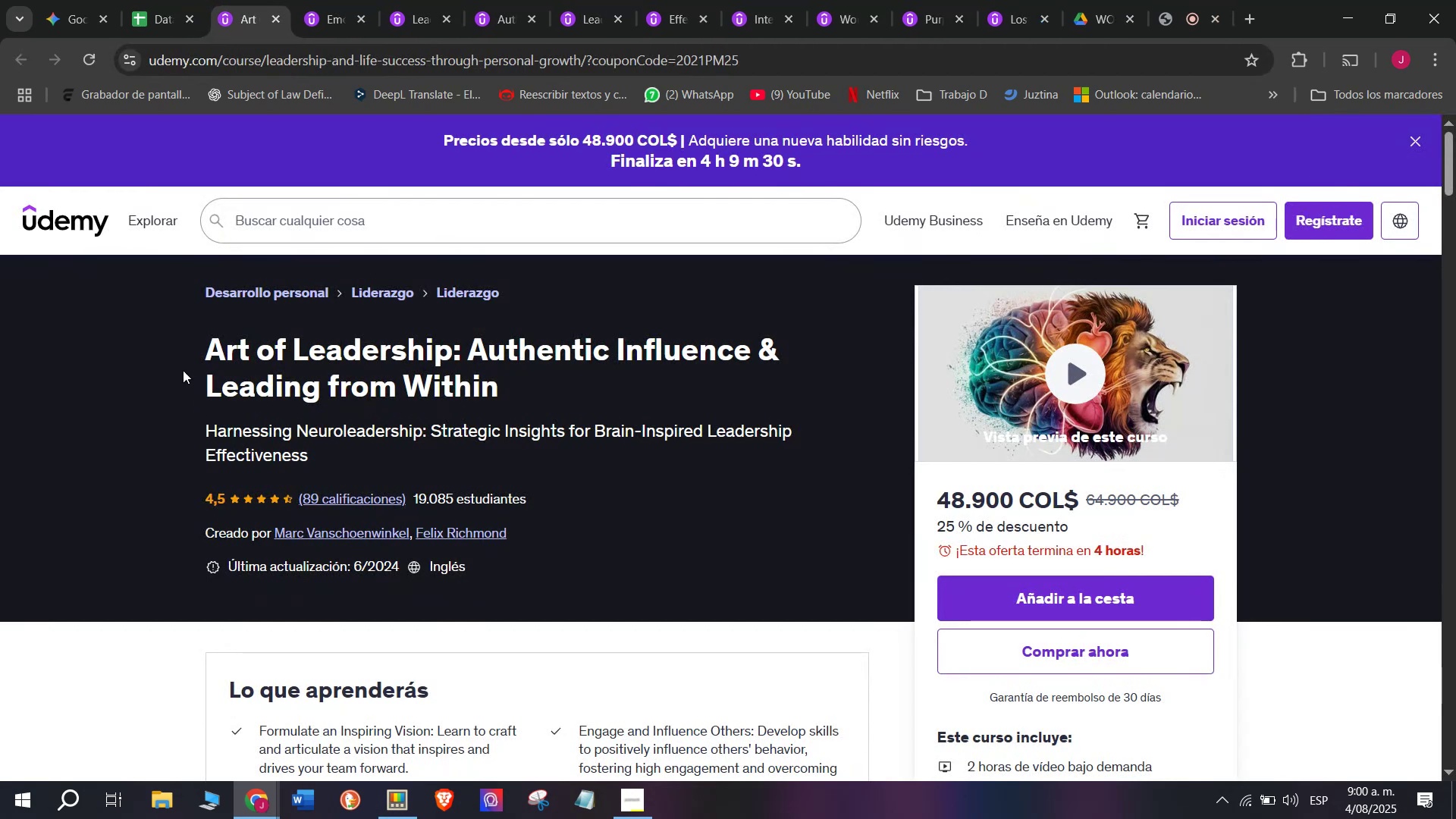 
left_click_drag(start_coordinate=[190, 351], to_coordinate=[536, 378])
 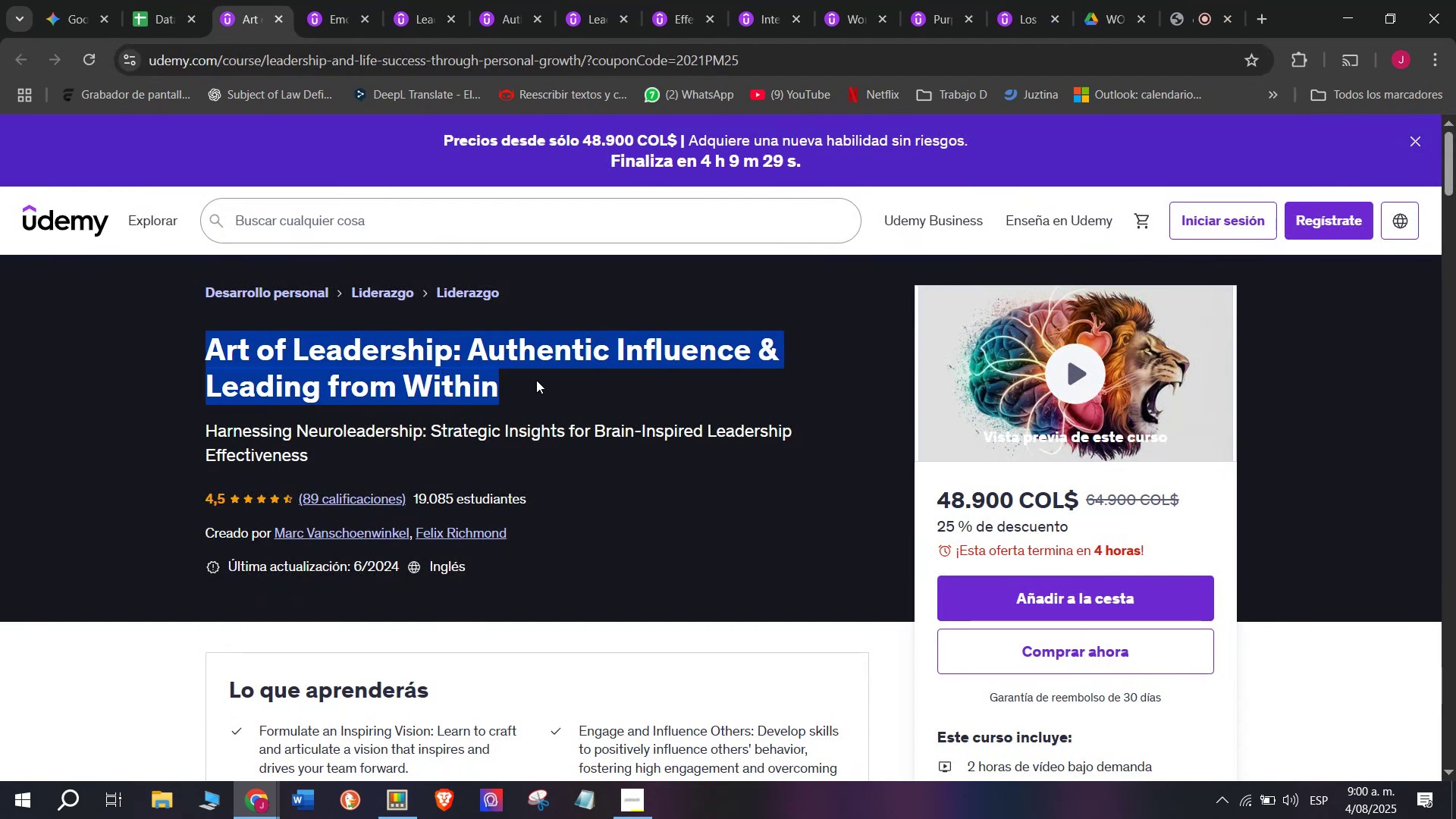 
hold_key(key=Break, duration=0.38)
 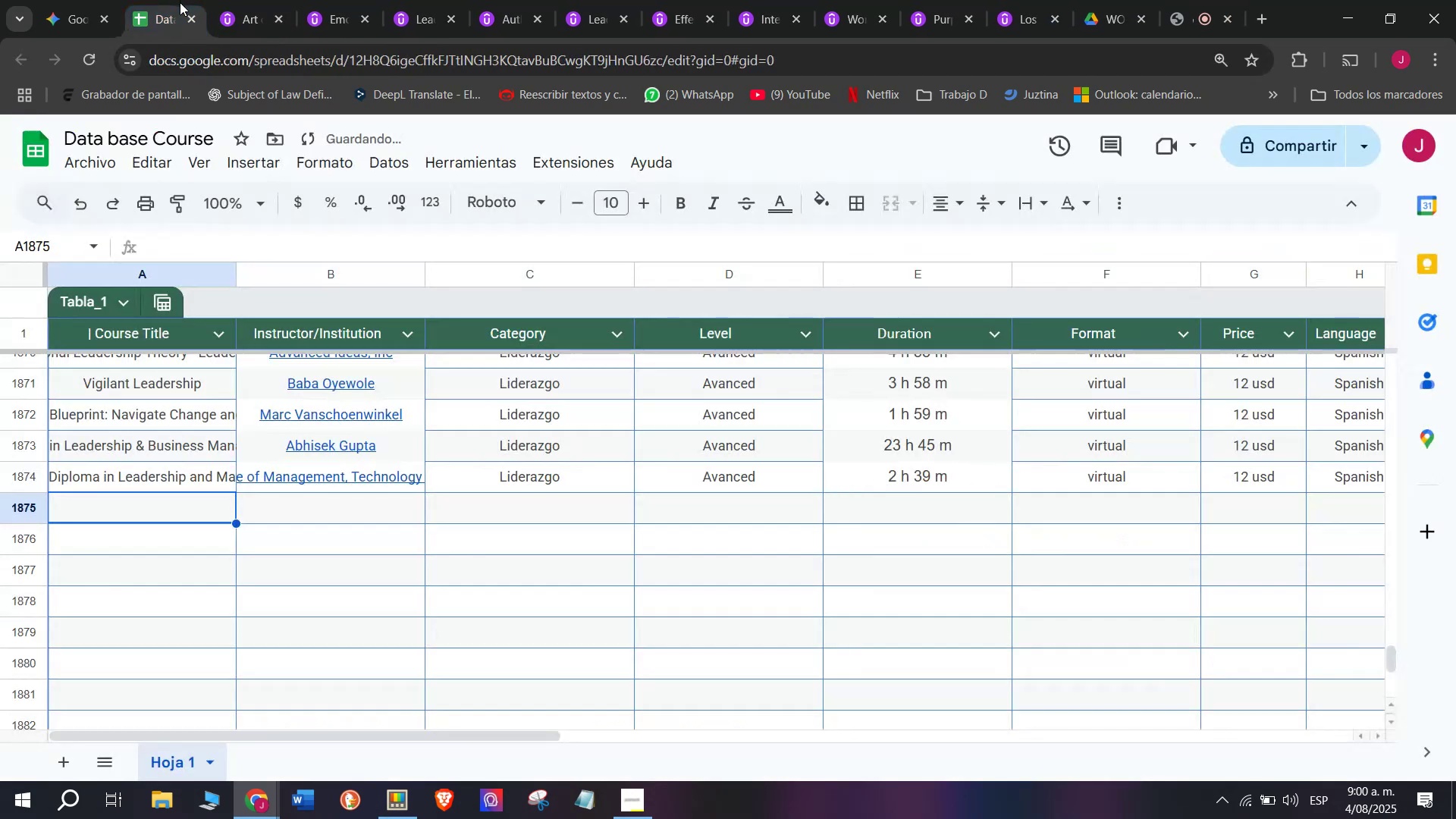 
hold_key(key=ControlLeft, duration=0.38)
 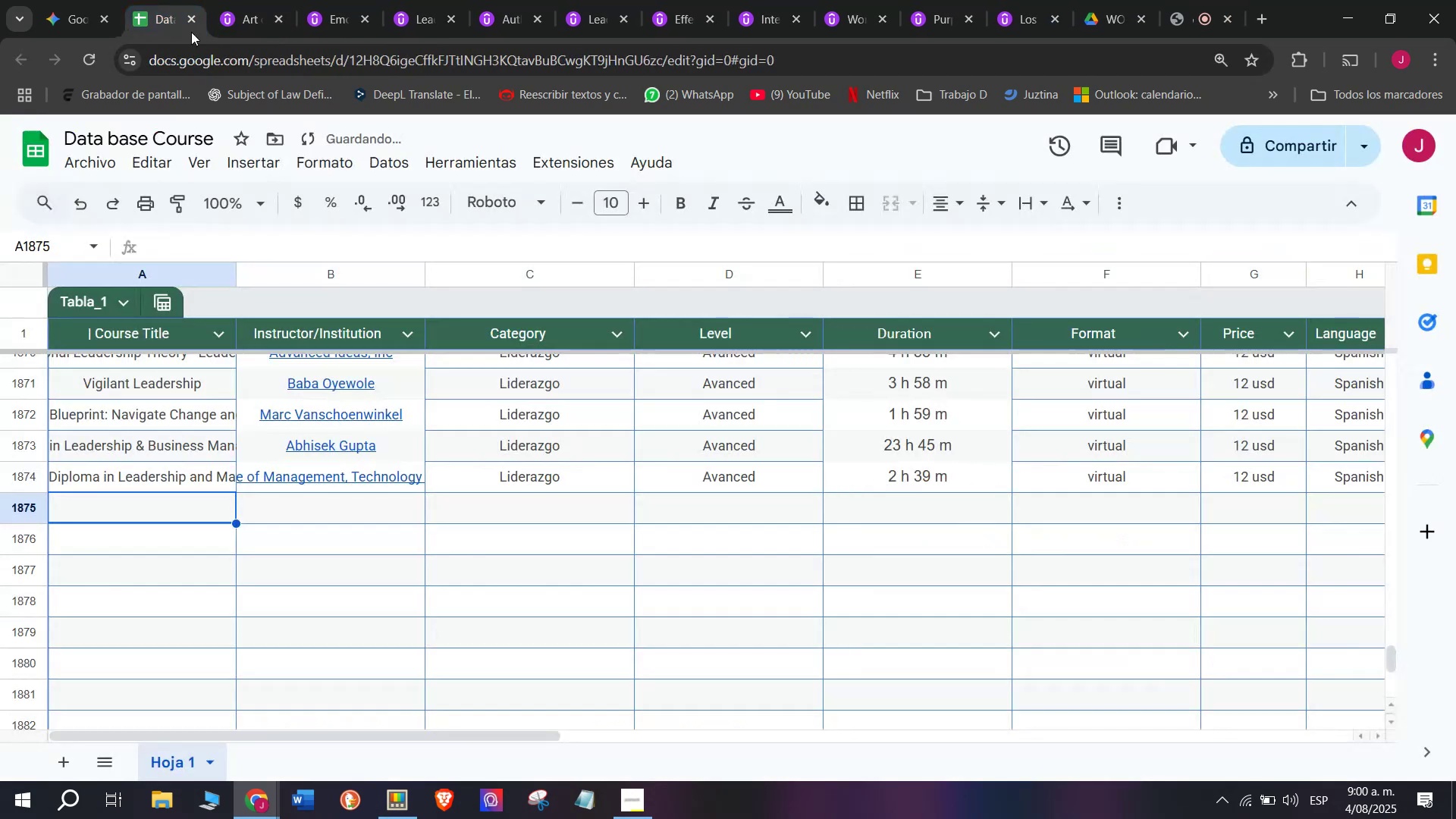 
hold_key(key=C, duration=0.38)
 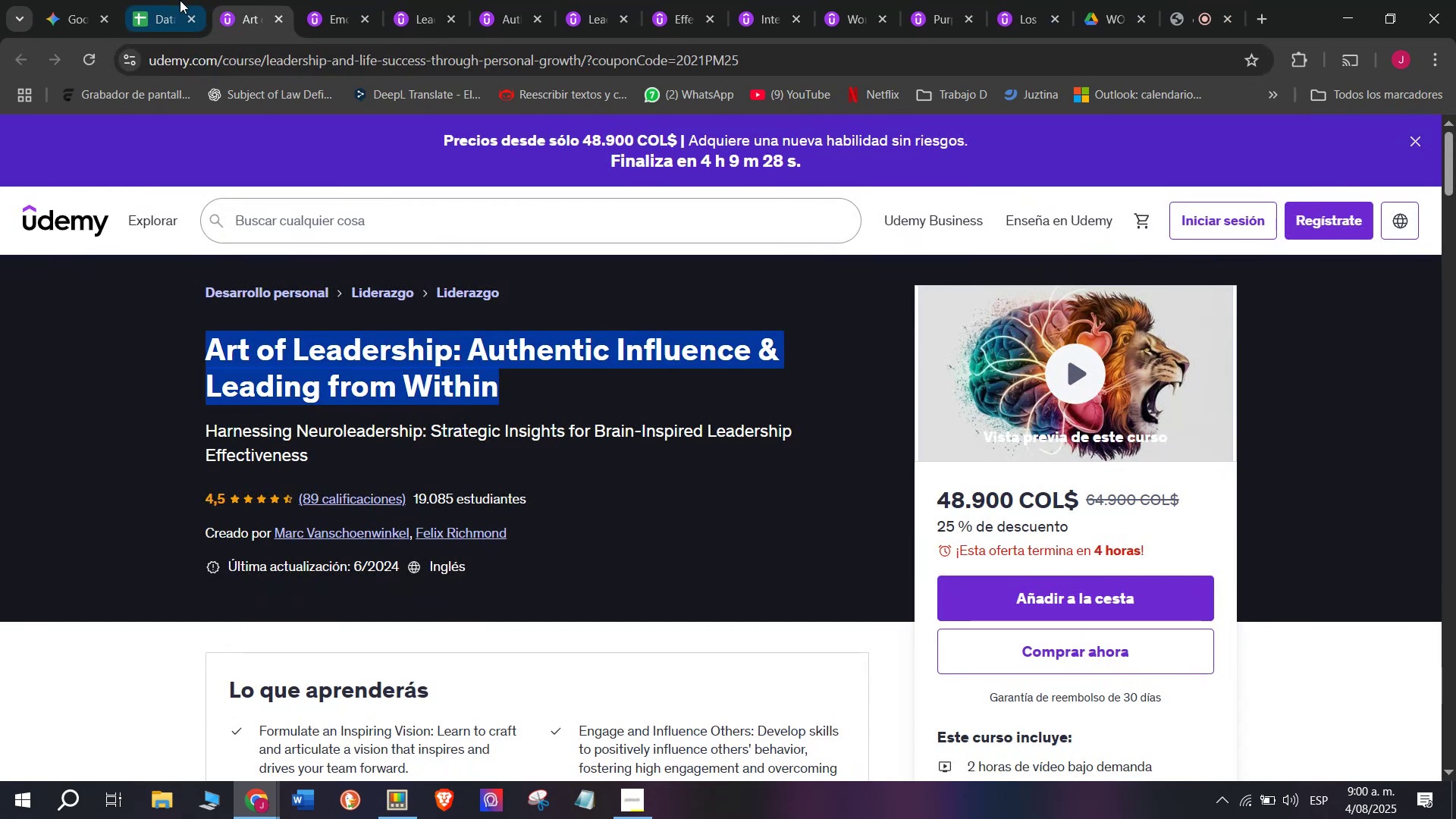 
left_click([180, 0])
 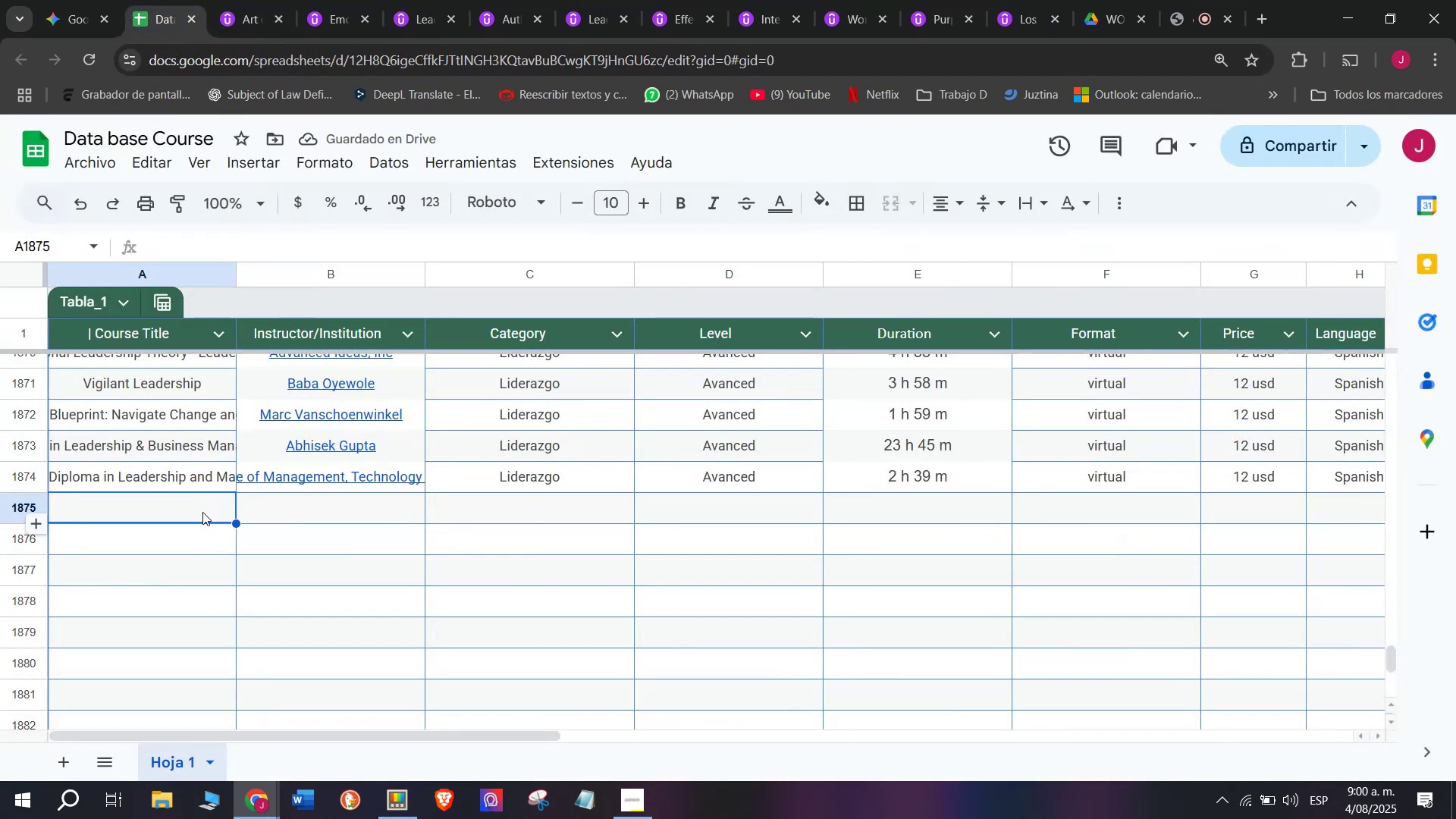 
double_click([202, 512])
 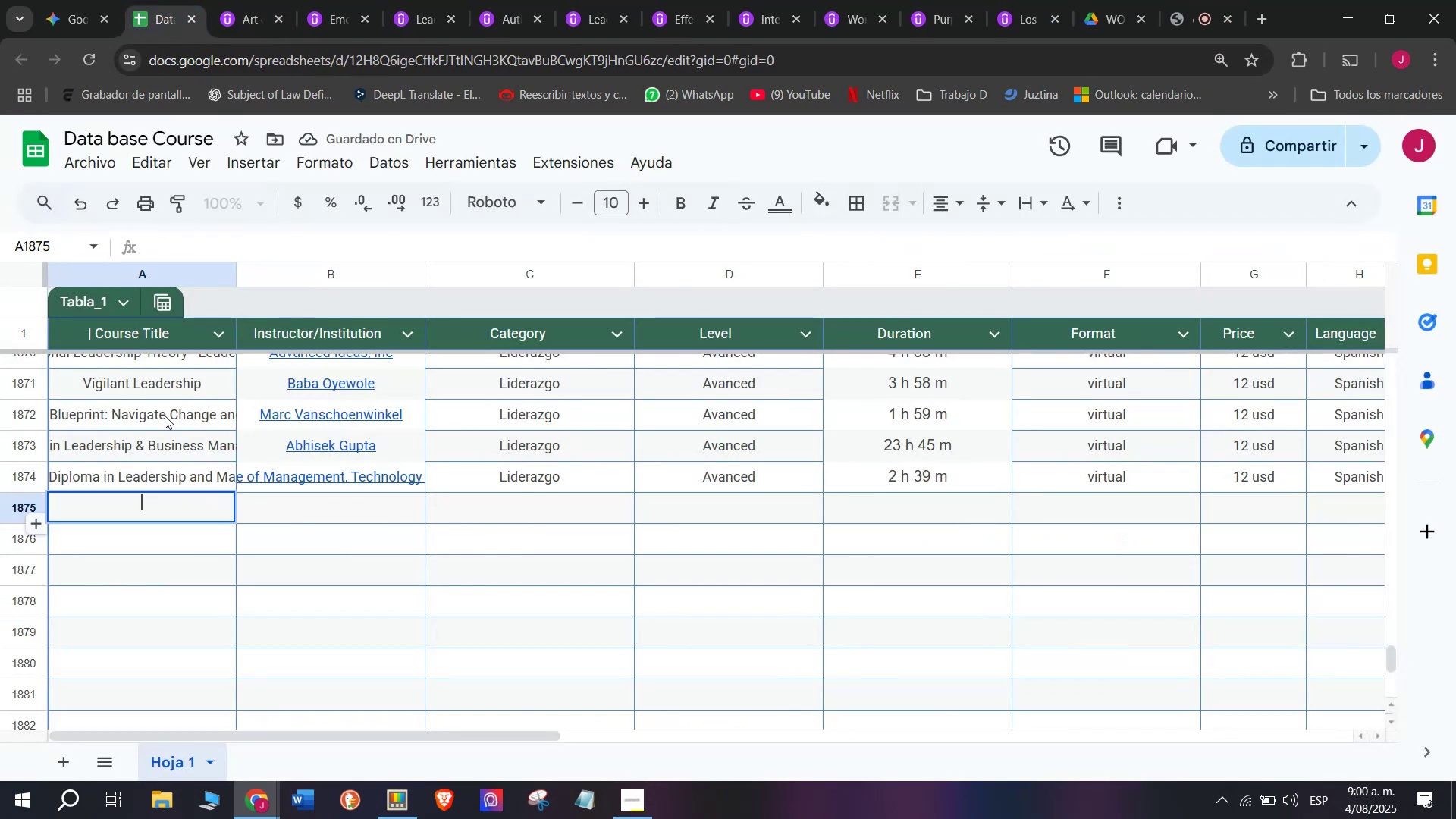 
key(Z)
 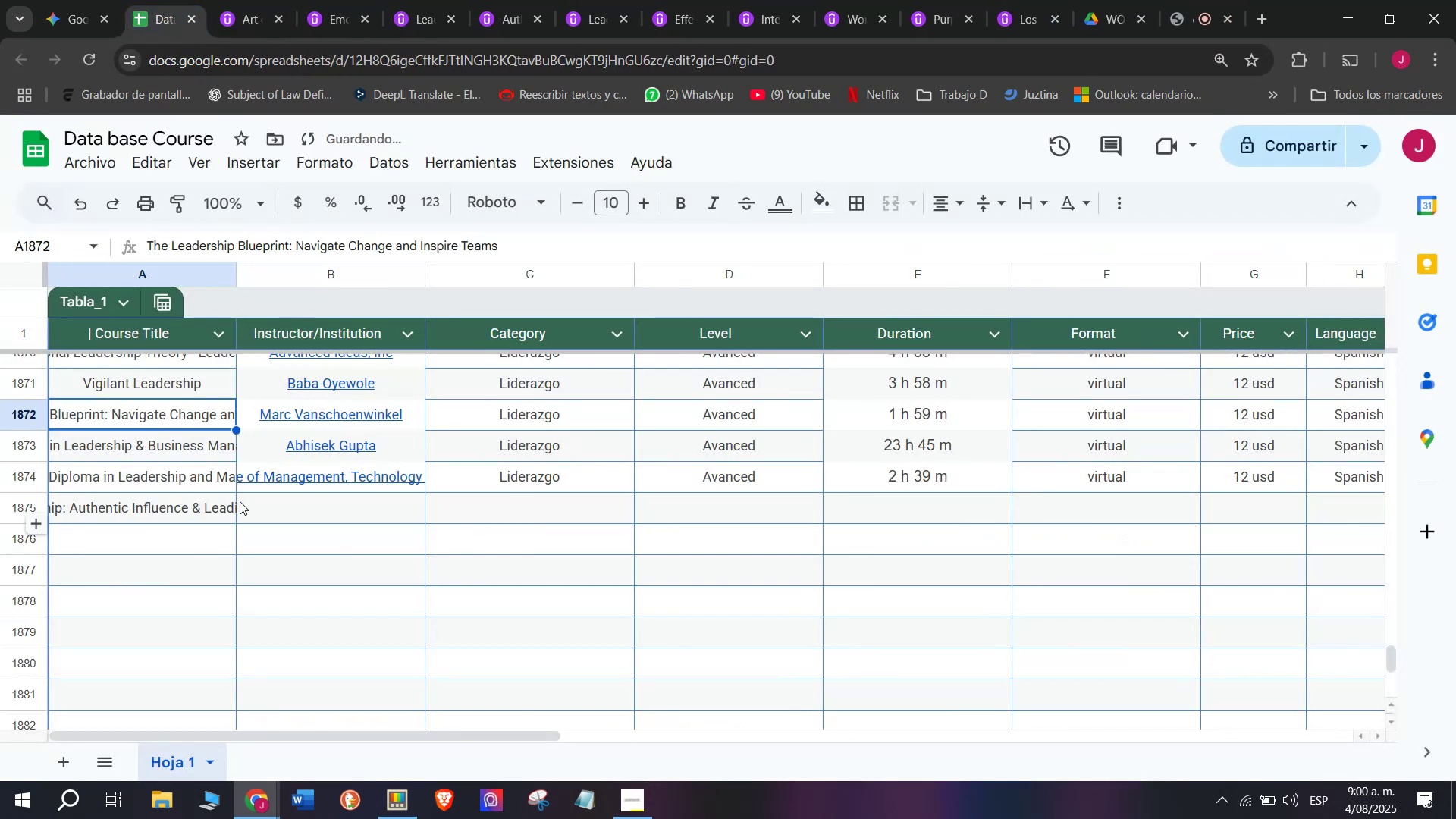 
key(Control+ControlLeft)
 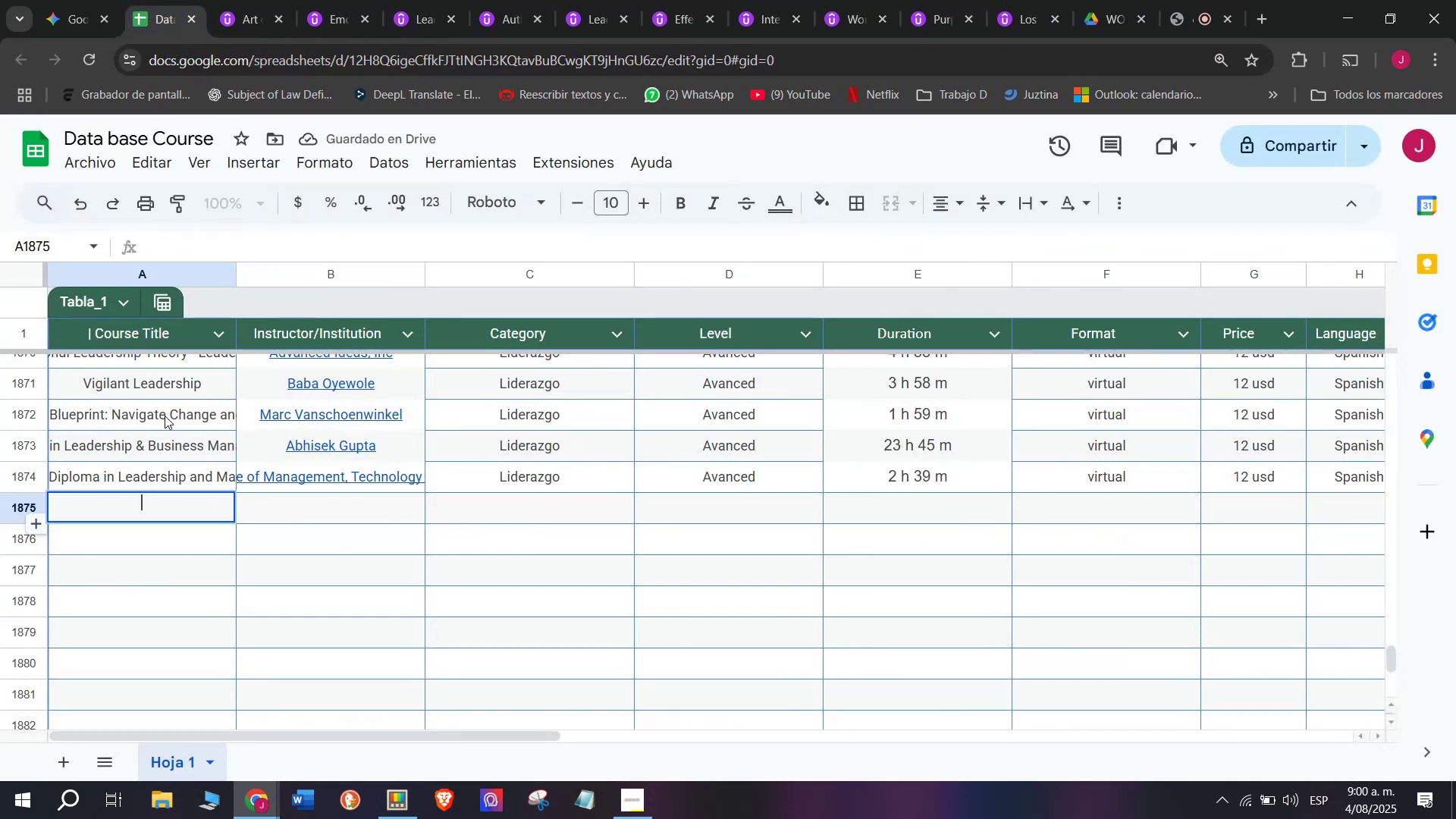 
key(Control+V)
 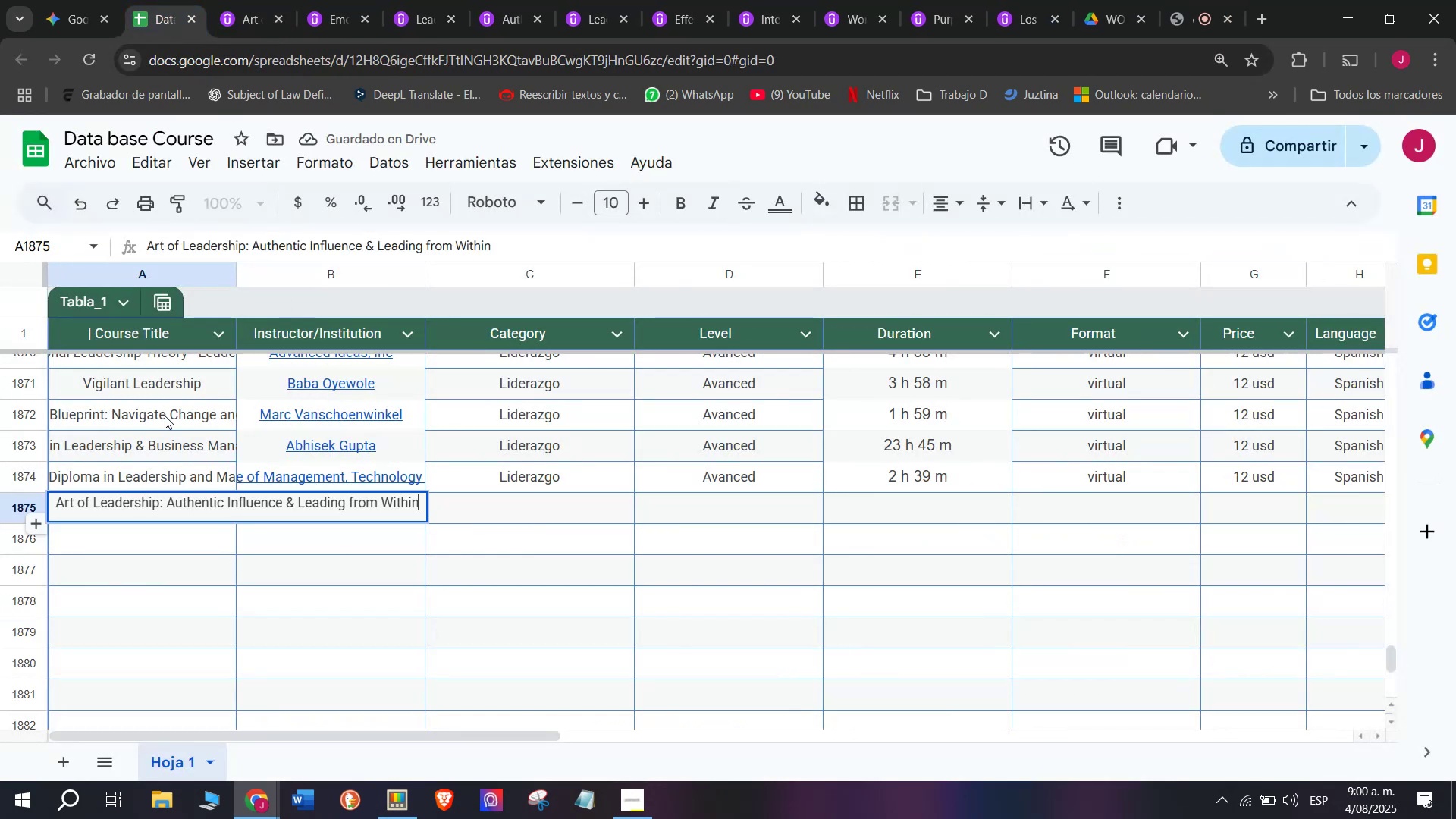 
left_click([165, 416])
 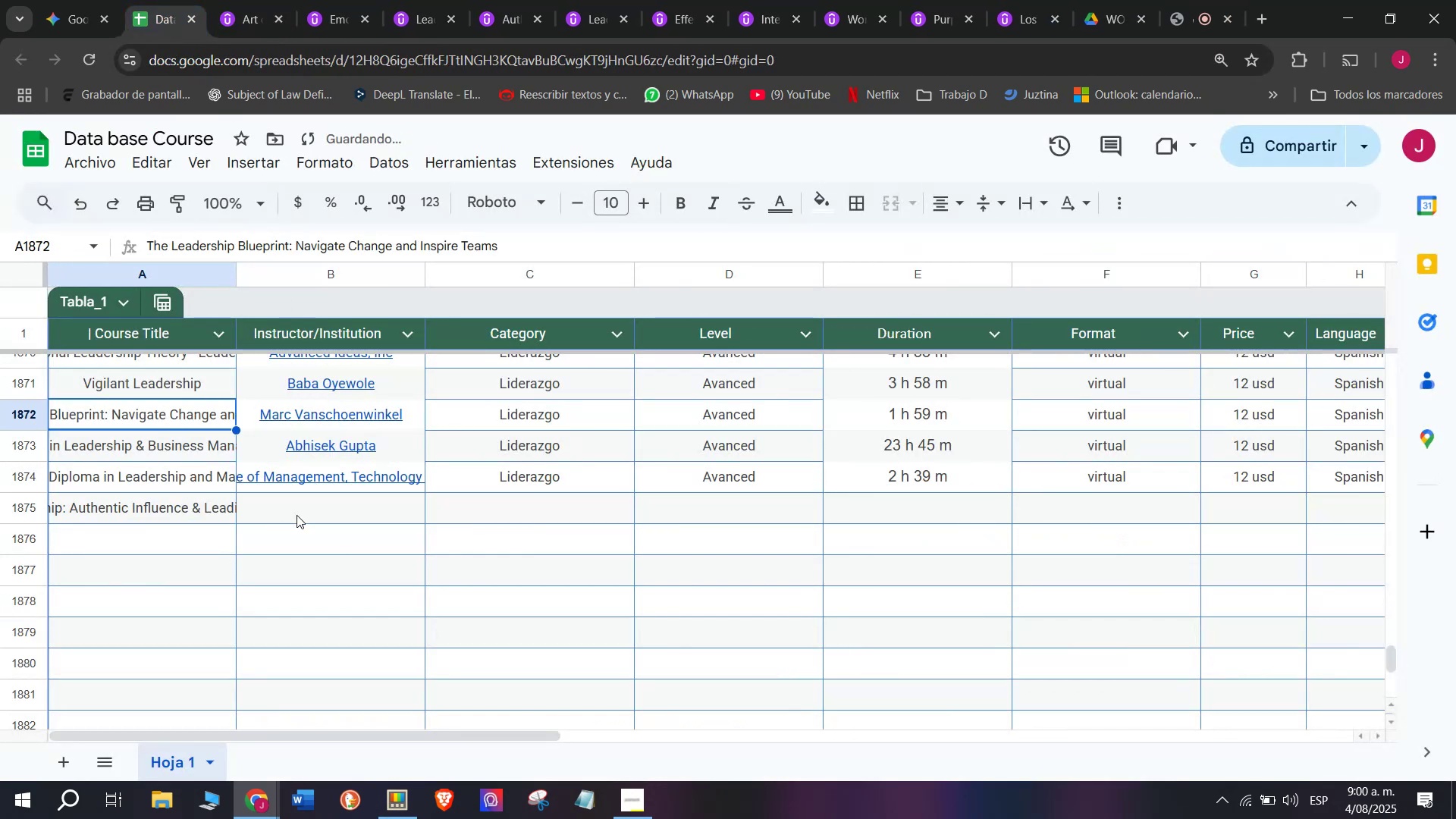 
left_click([300, 508])
 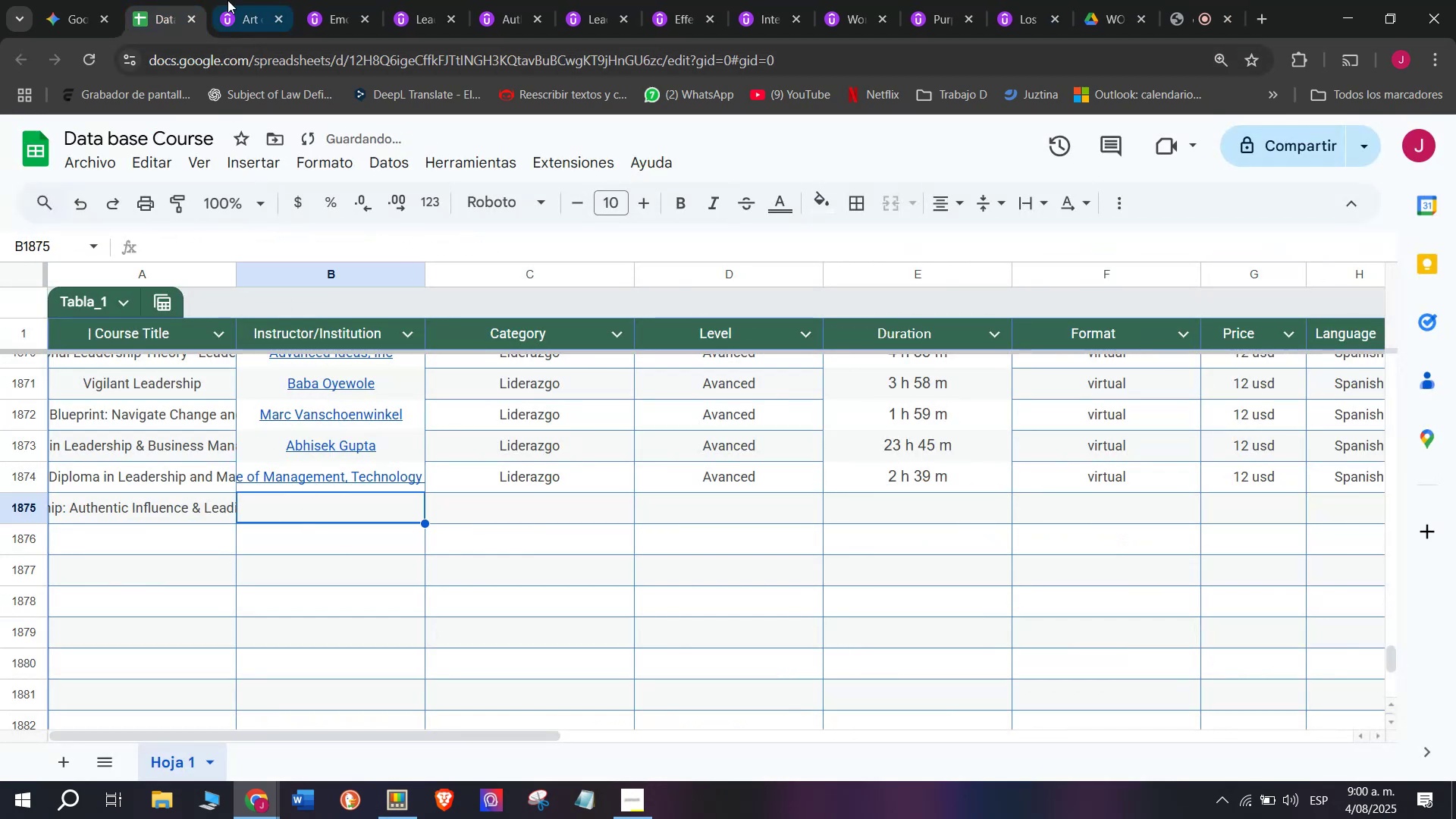 
left_click([241, 0])
 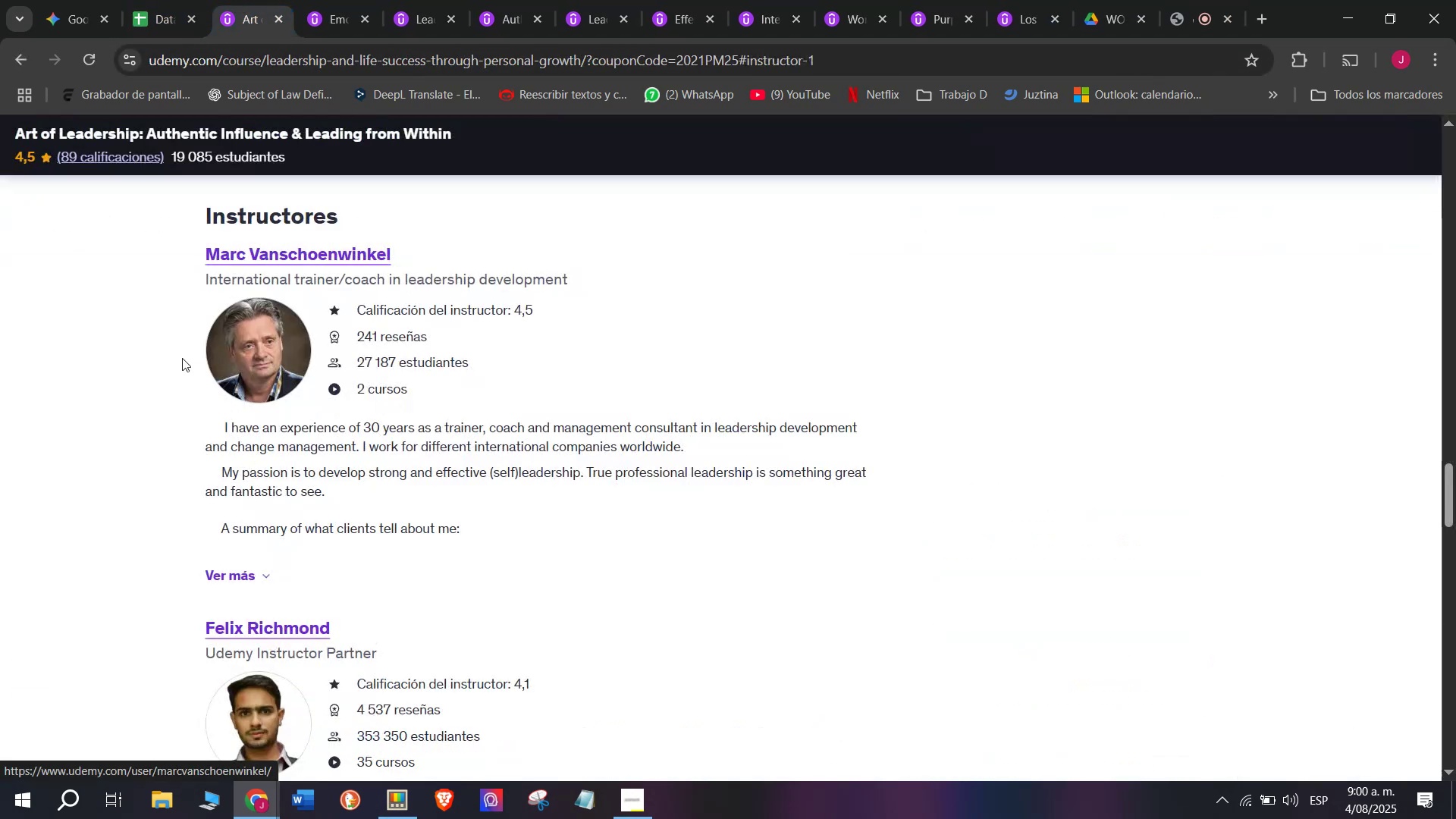 
left_click_drag(start_coordinate=[191, 256], to_coordinate=[453, 250])
 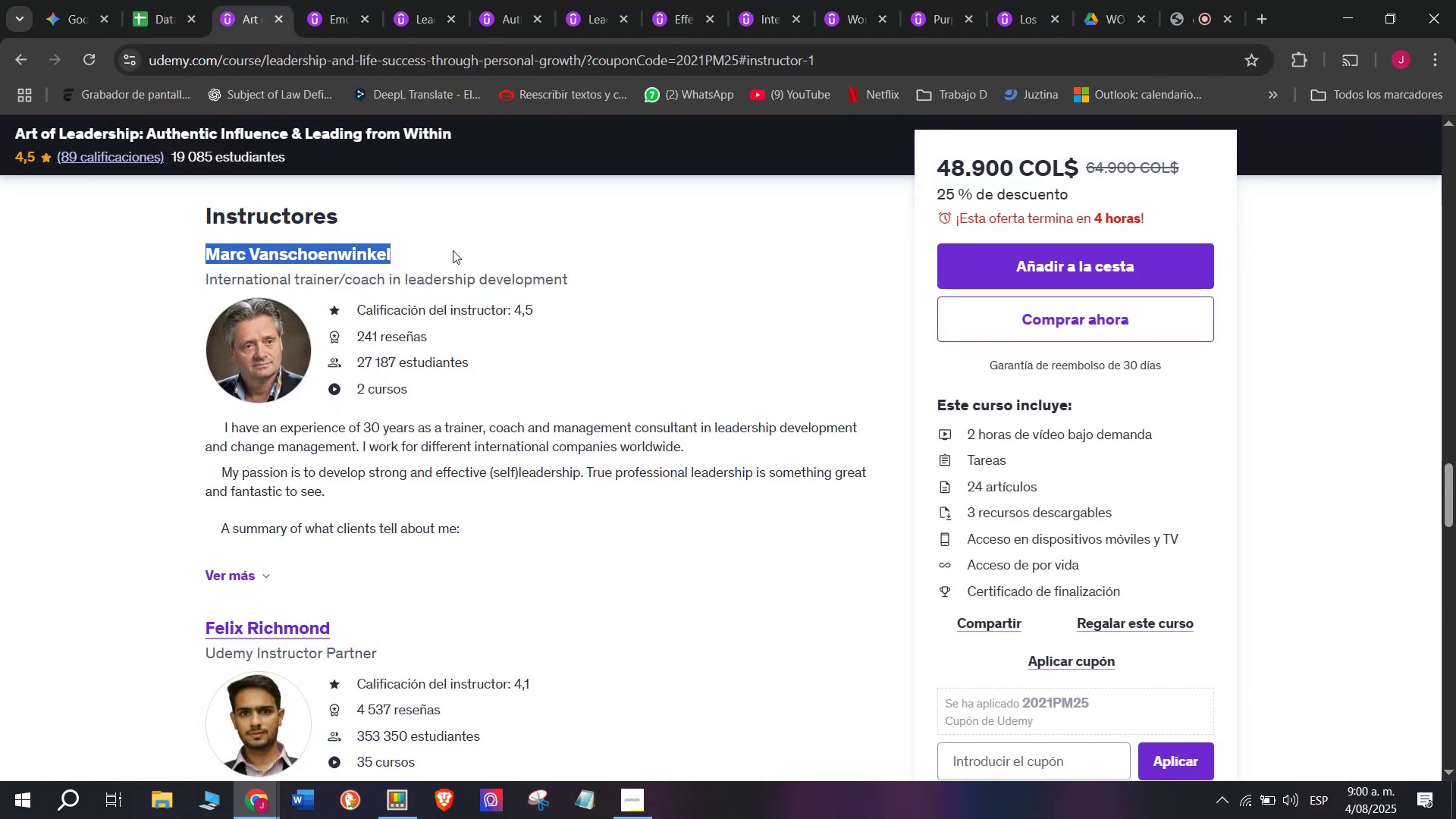 
key(Break)
 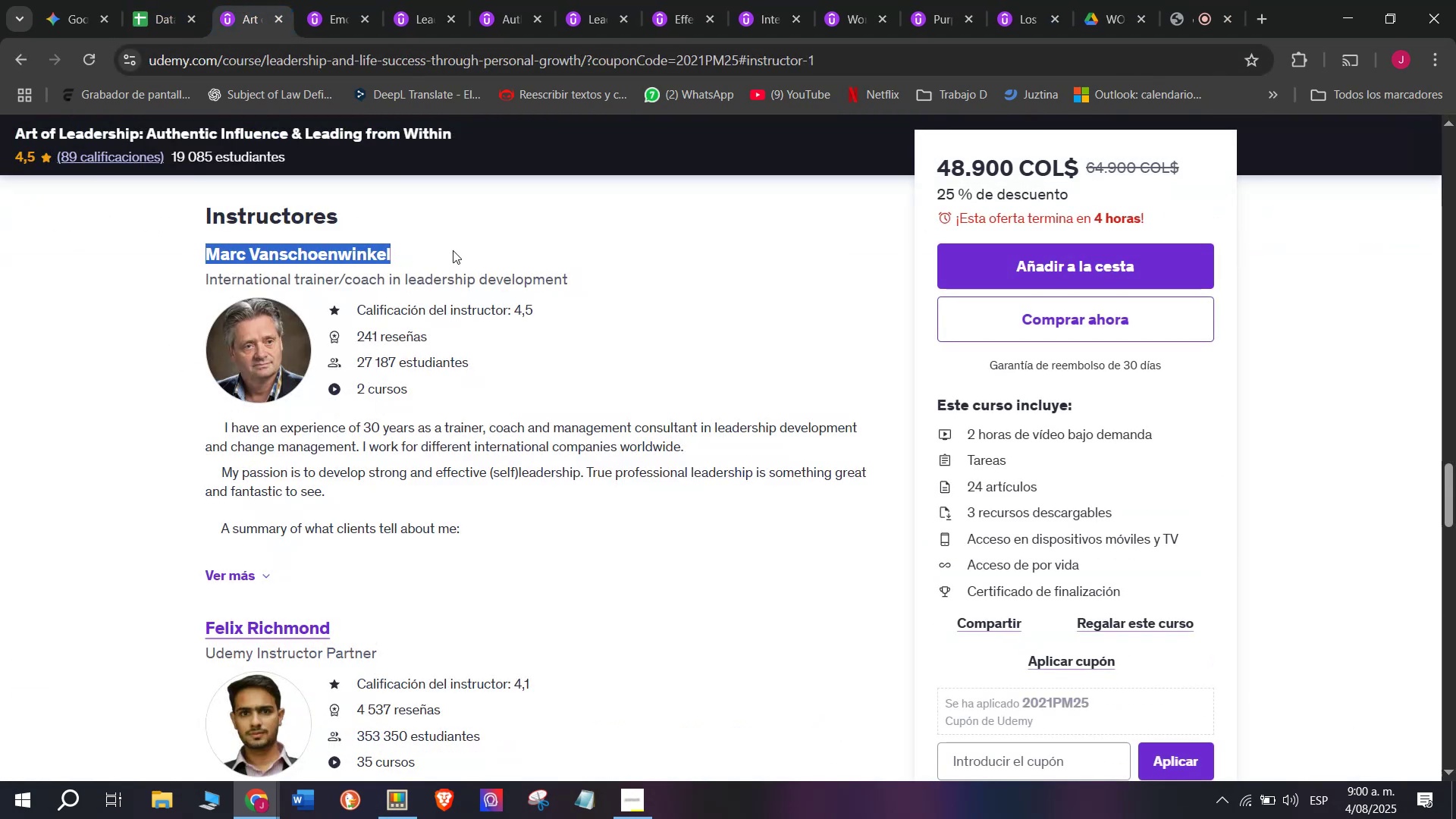 
key(Control+ControlLeft)
 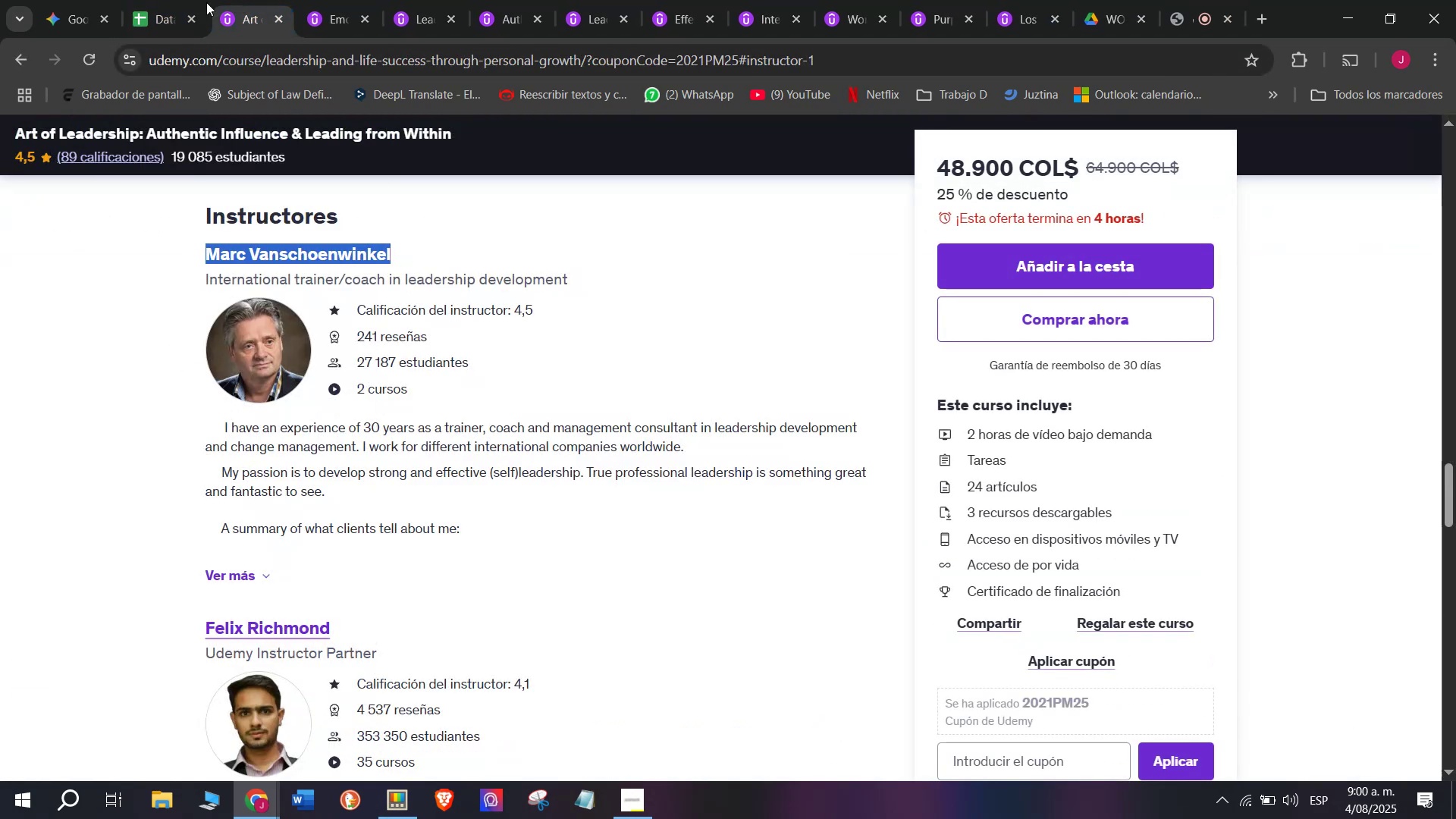 
key(Control+C)
 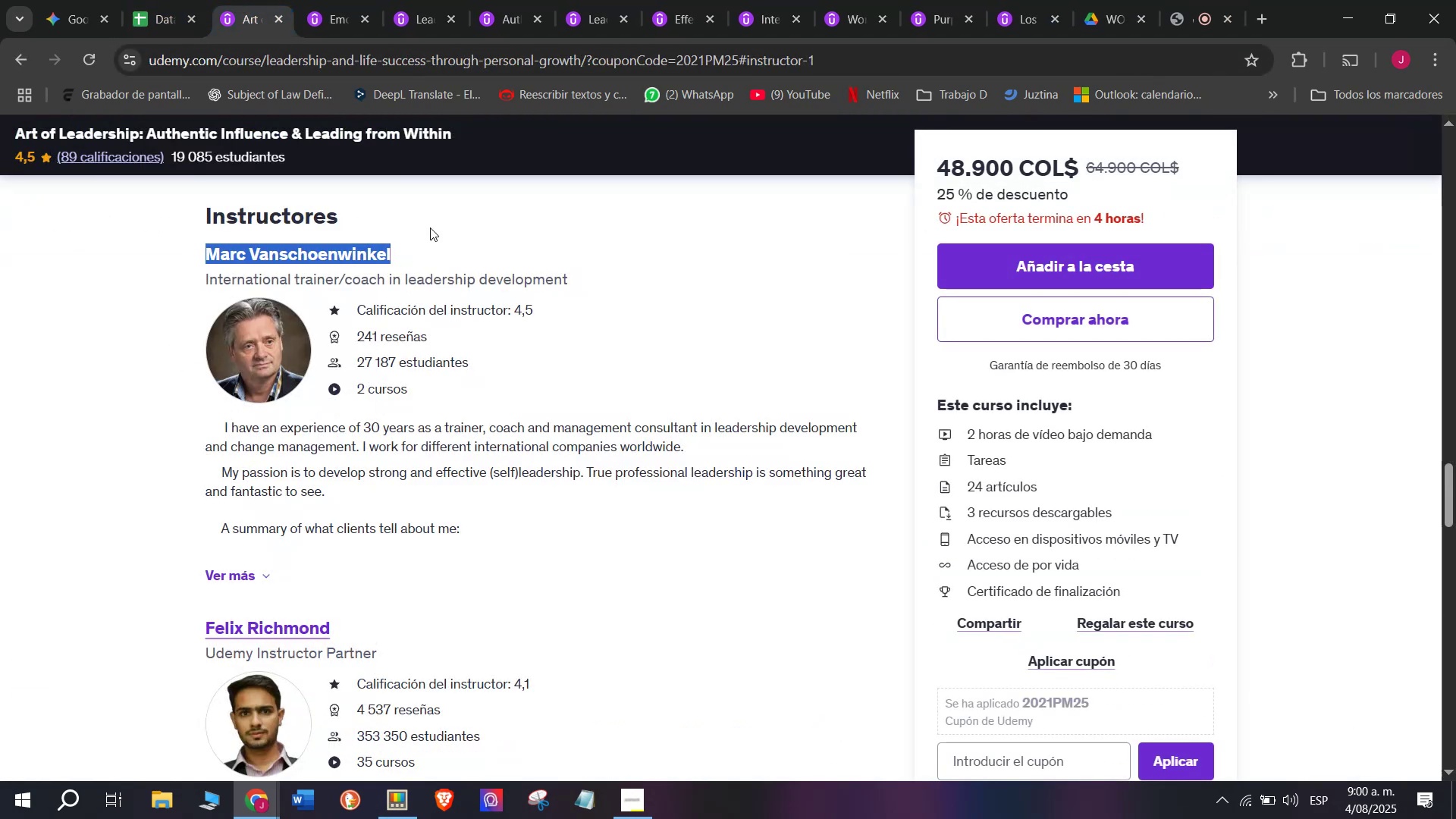 
key(Break)
 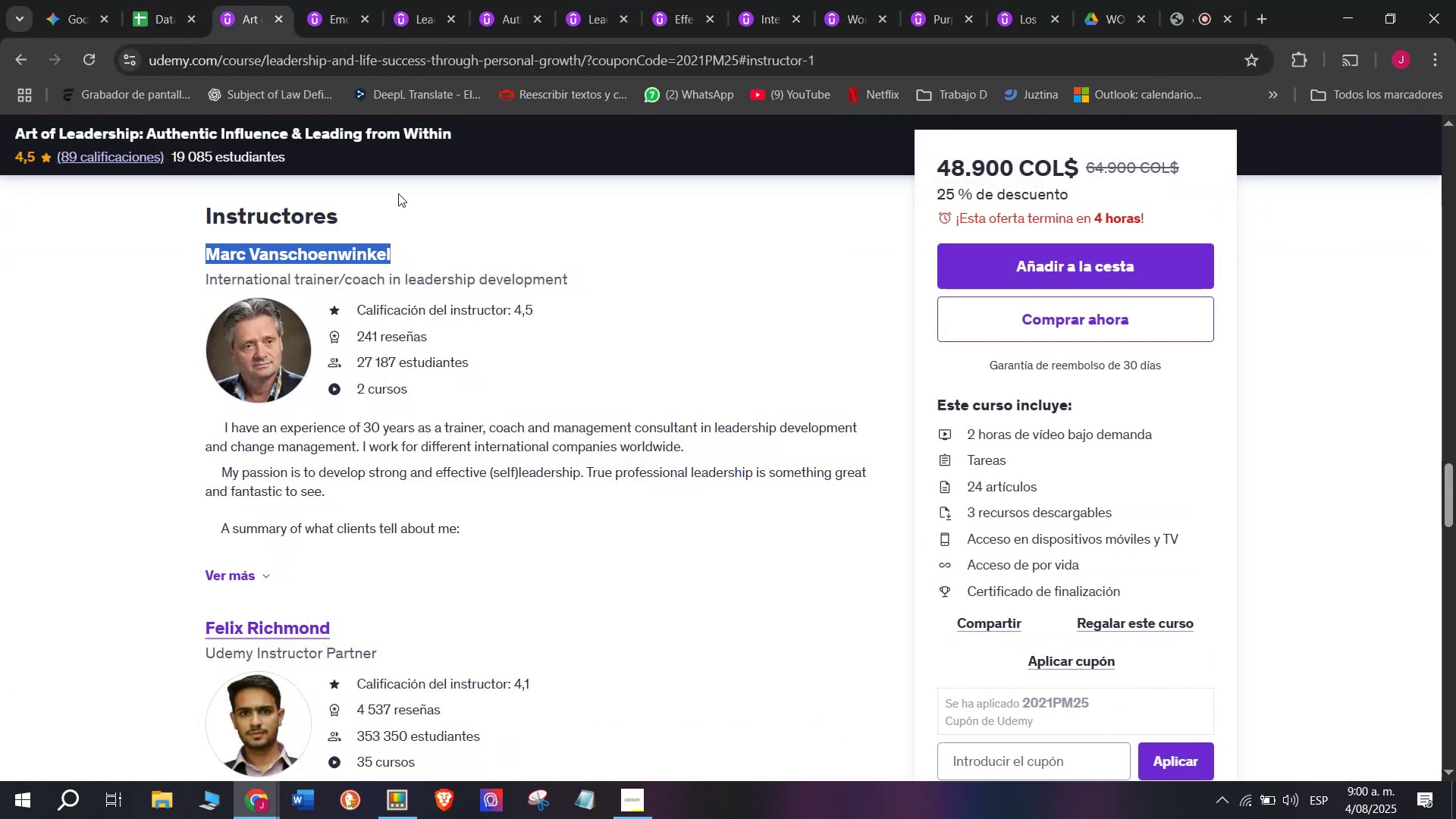 
key(Control+ControlLeft)
 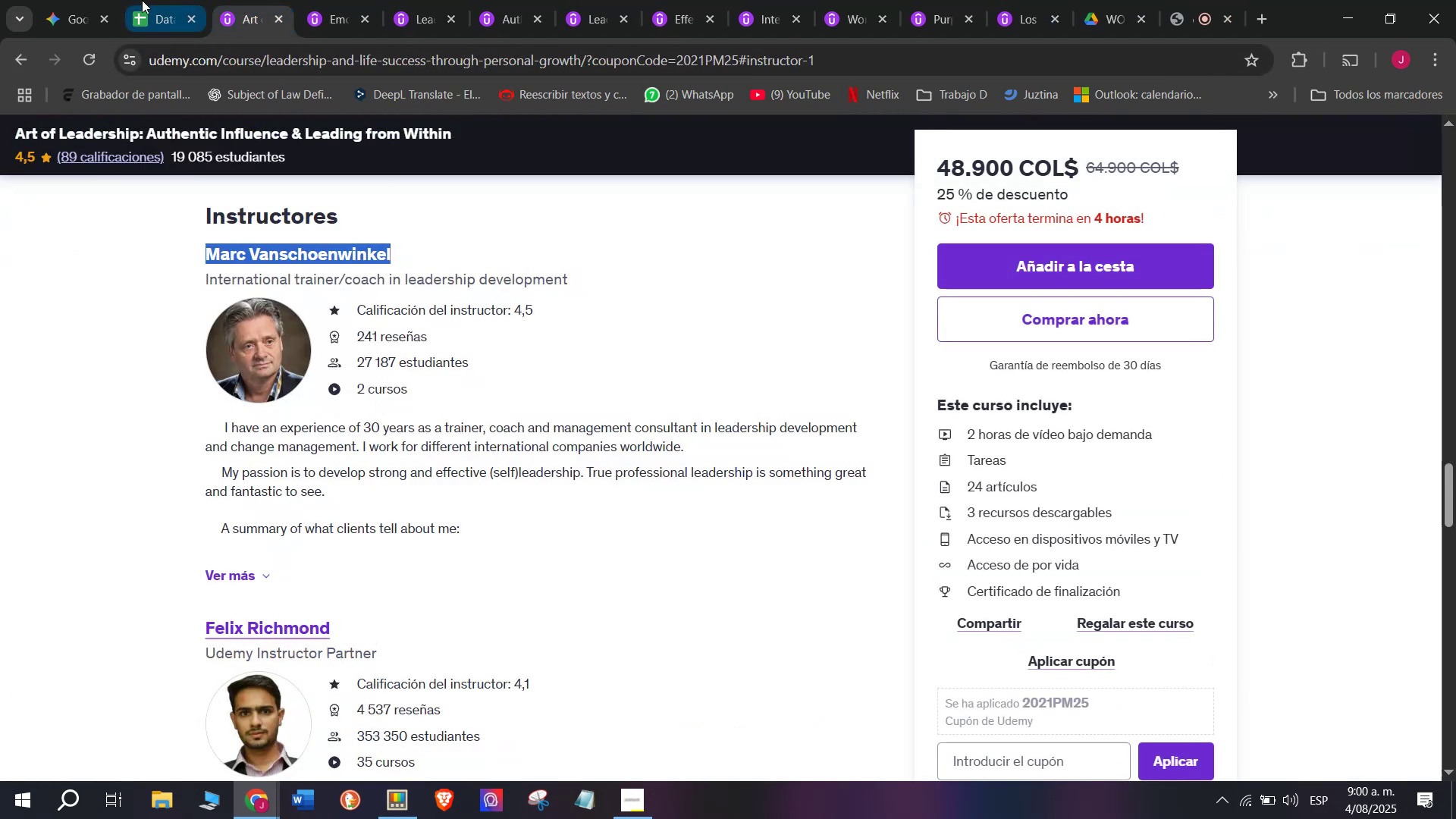 
key(Control+C)
 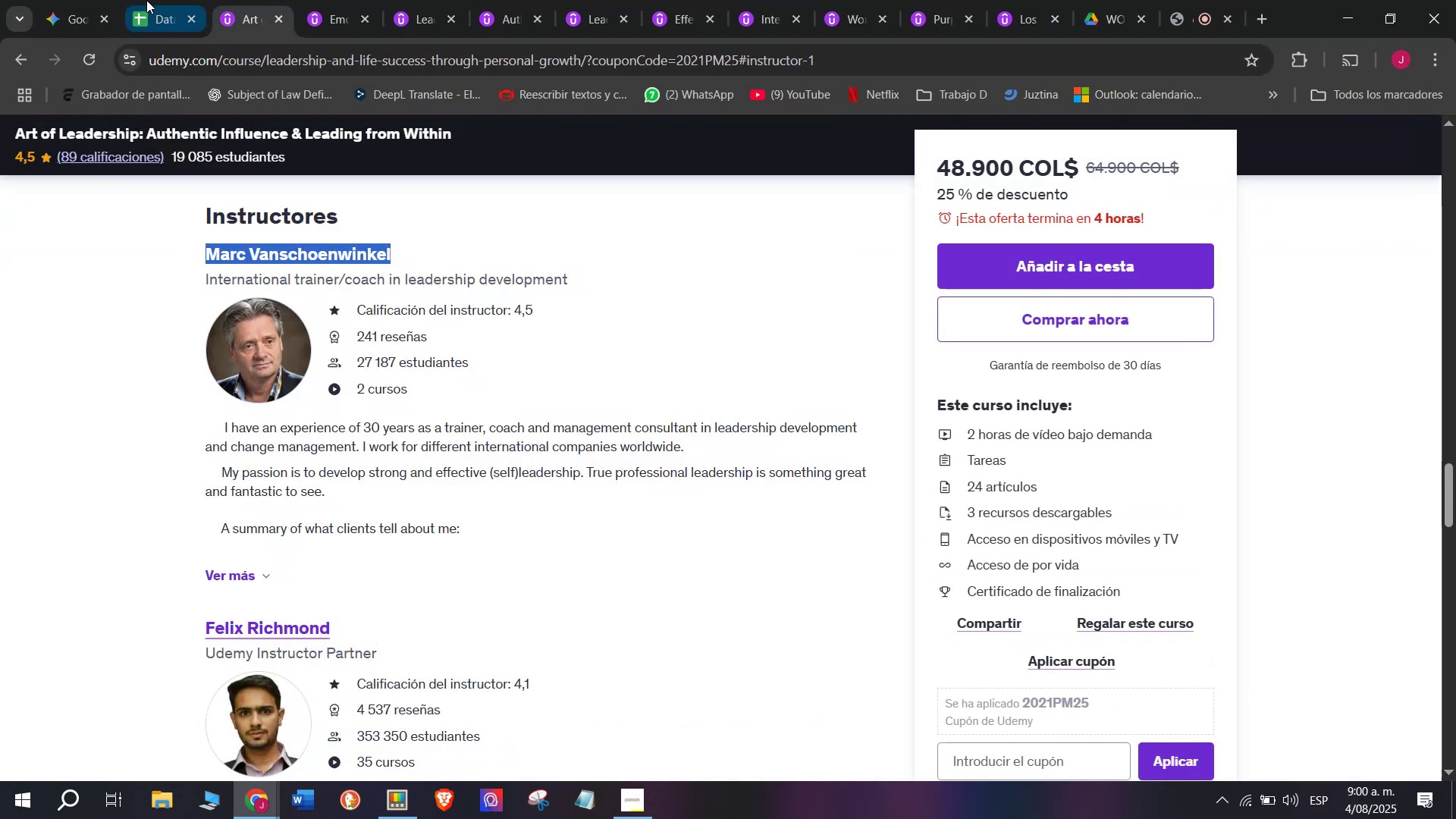 
left_click([140, 0])
 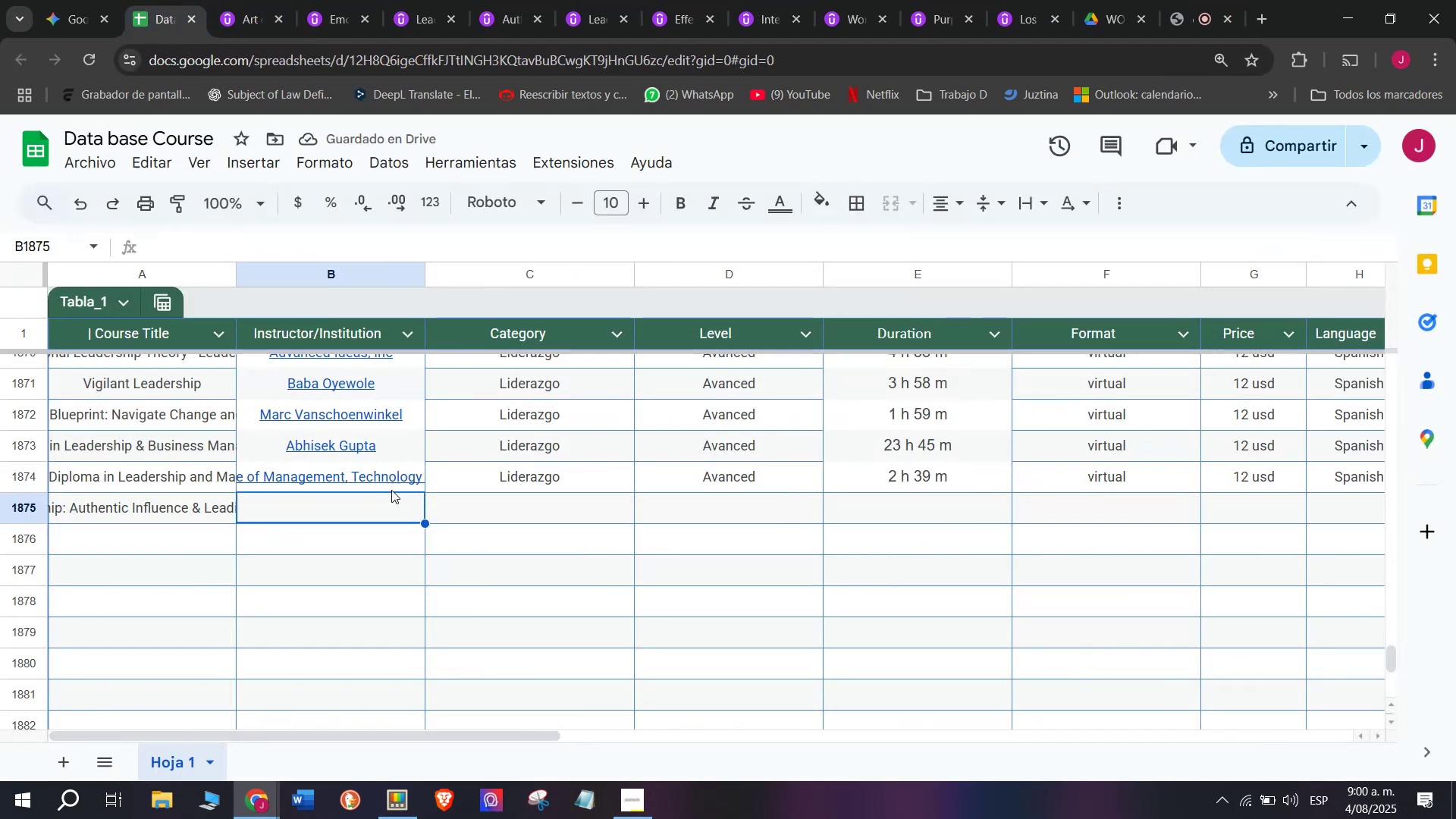 
key(Control+ControlLeft)
 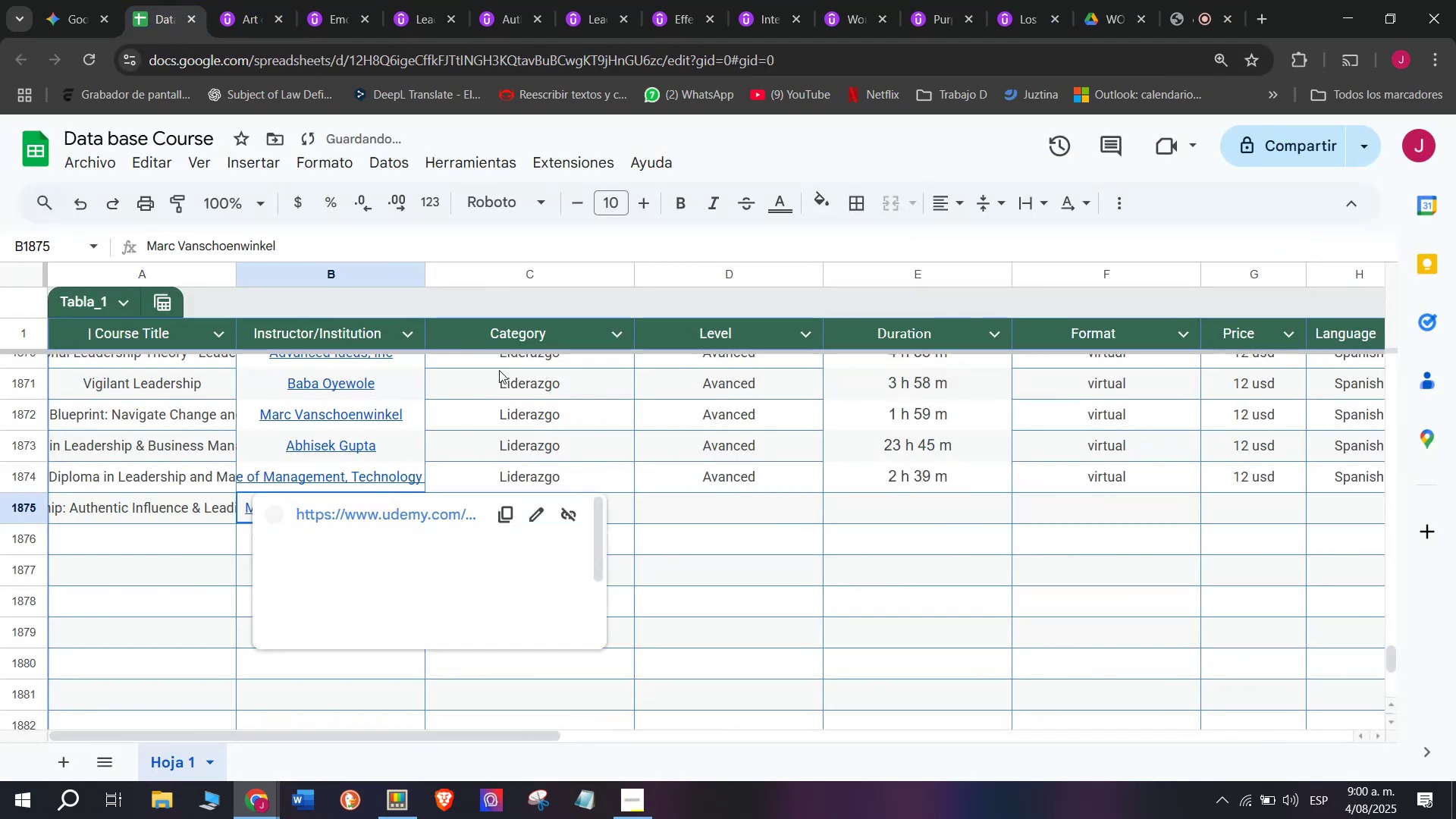 
key(Z)
 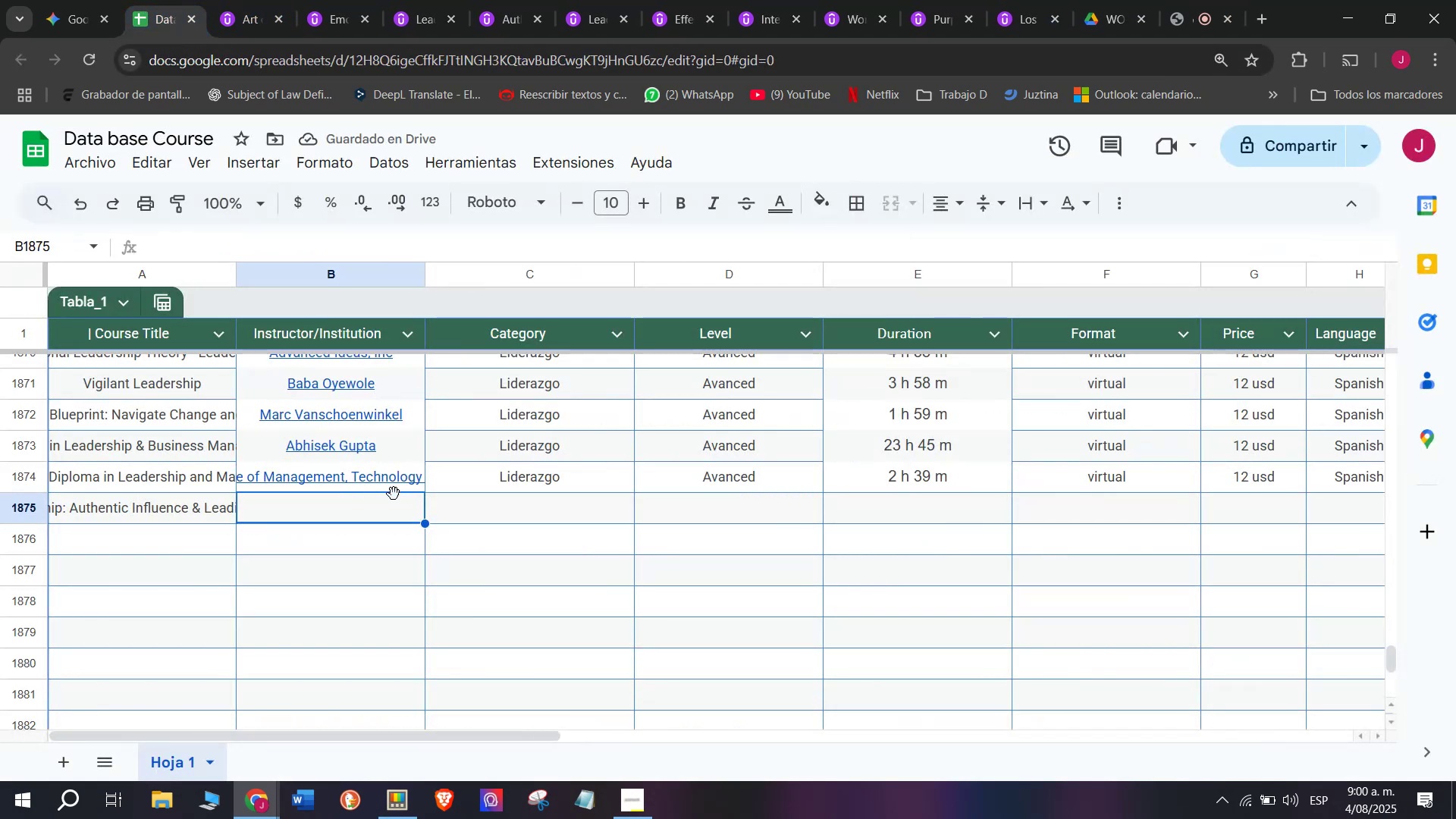 
key(Control+V)
 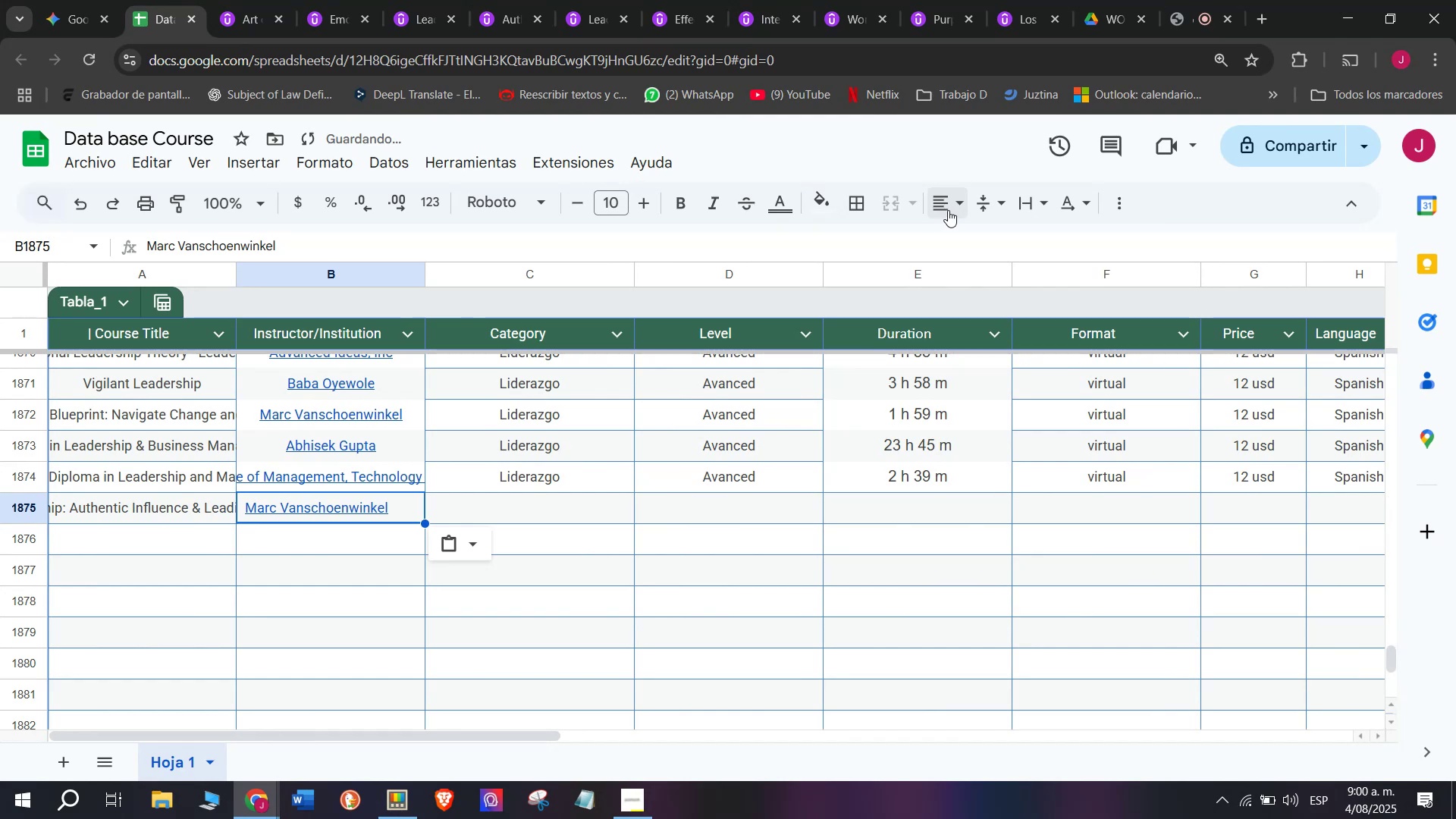 
double_click([984, 237])
 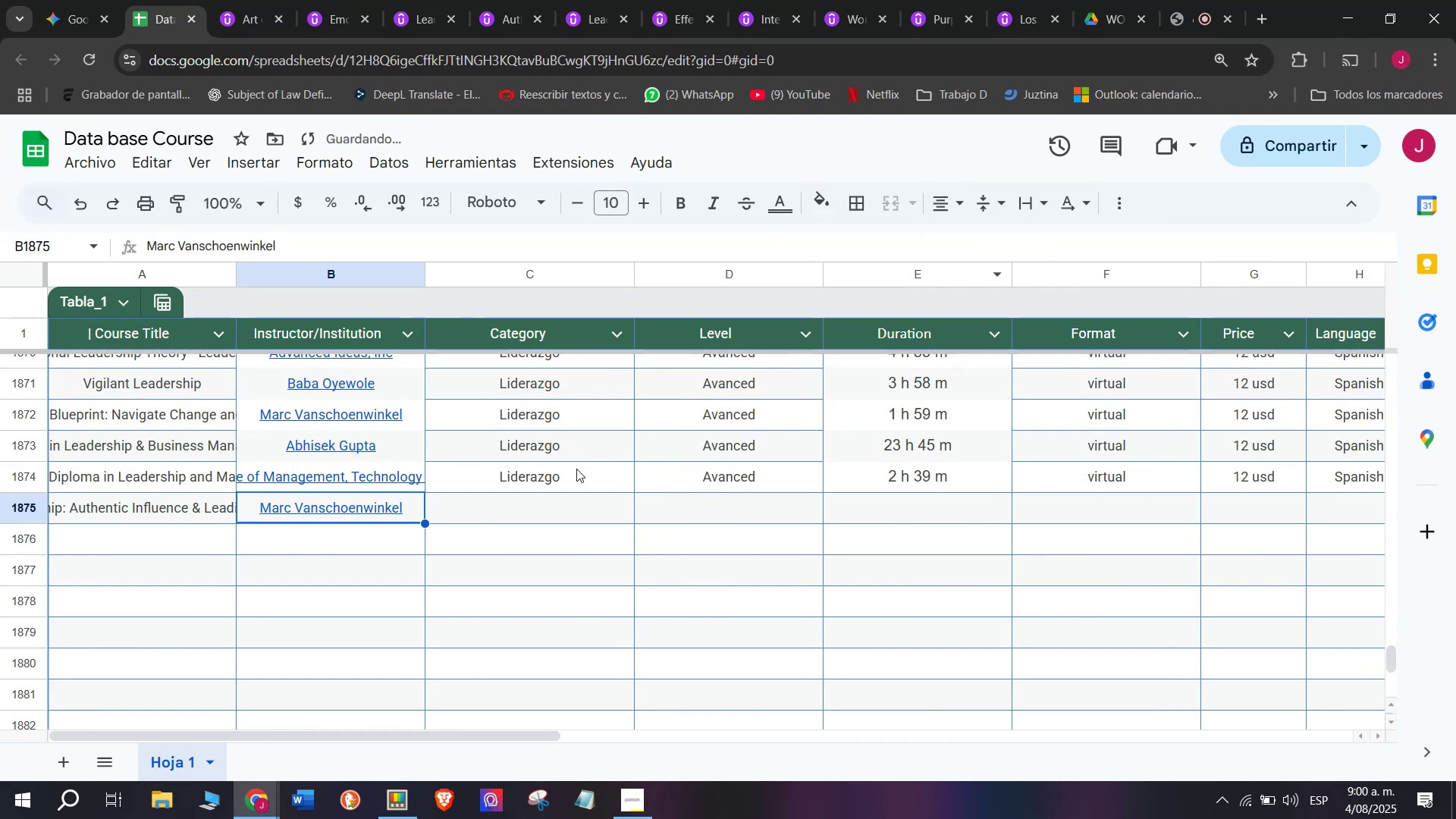 
key(Control+ControlLeft)
 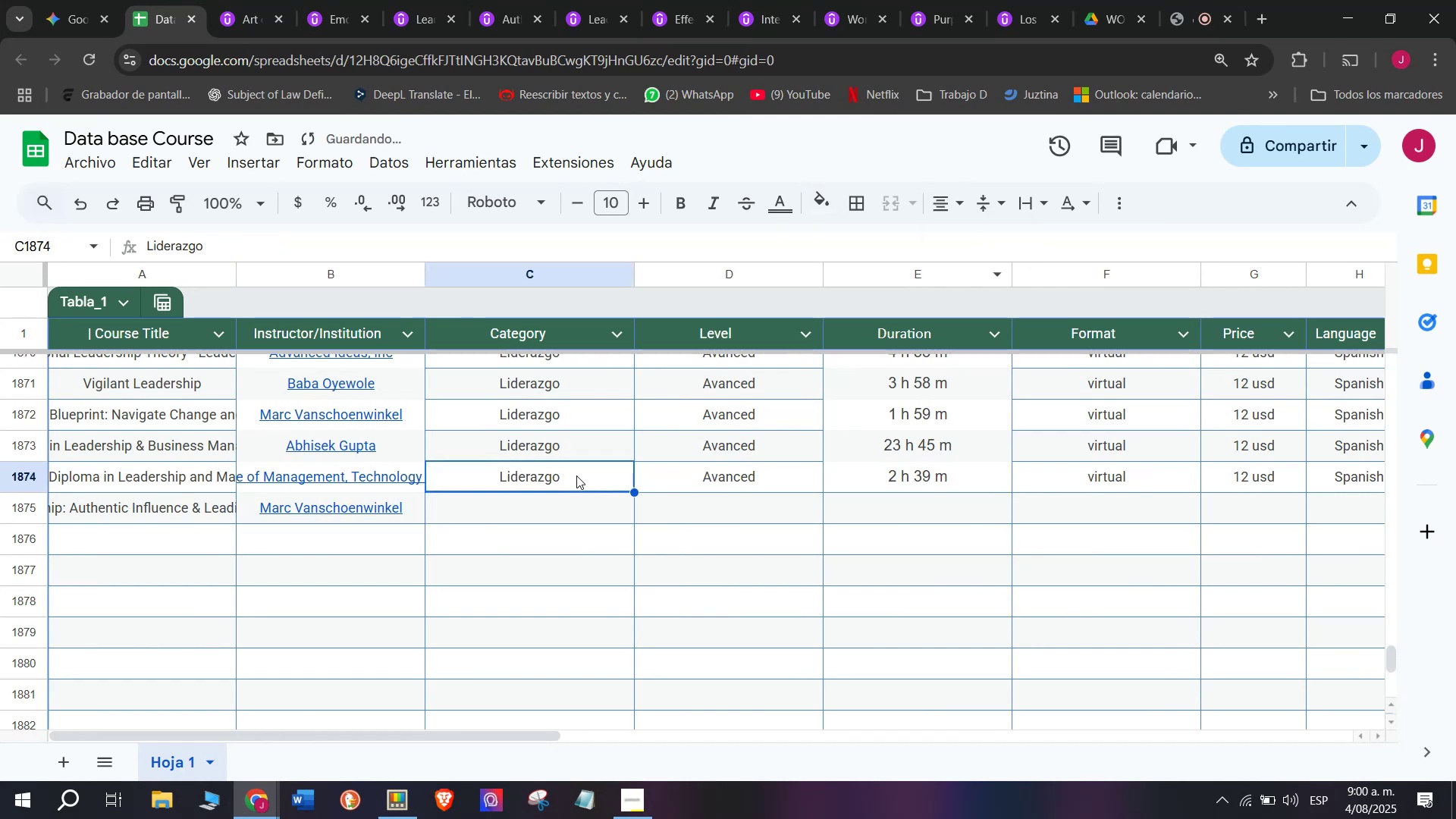 
key(Break)
 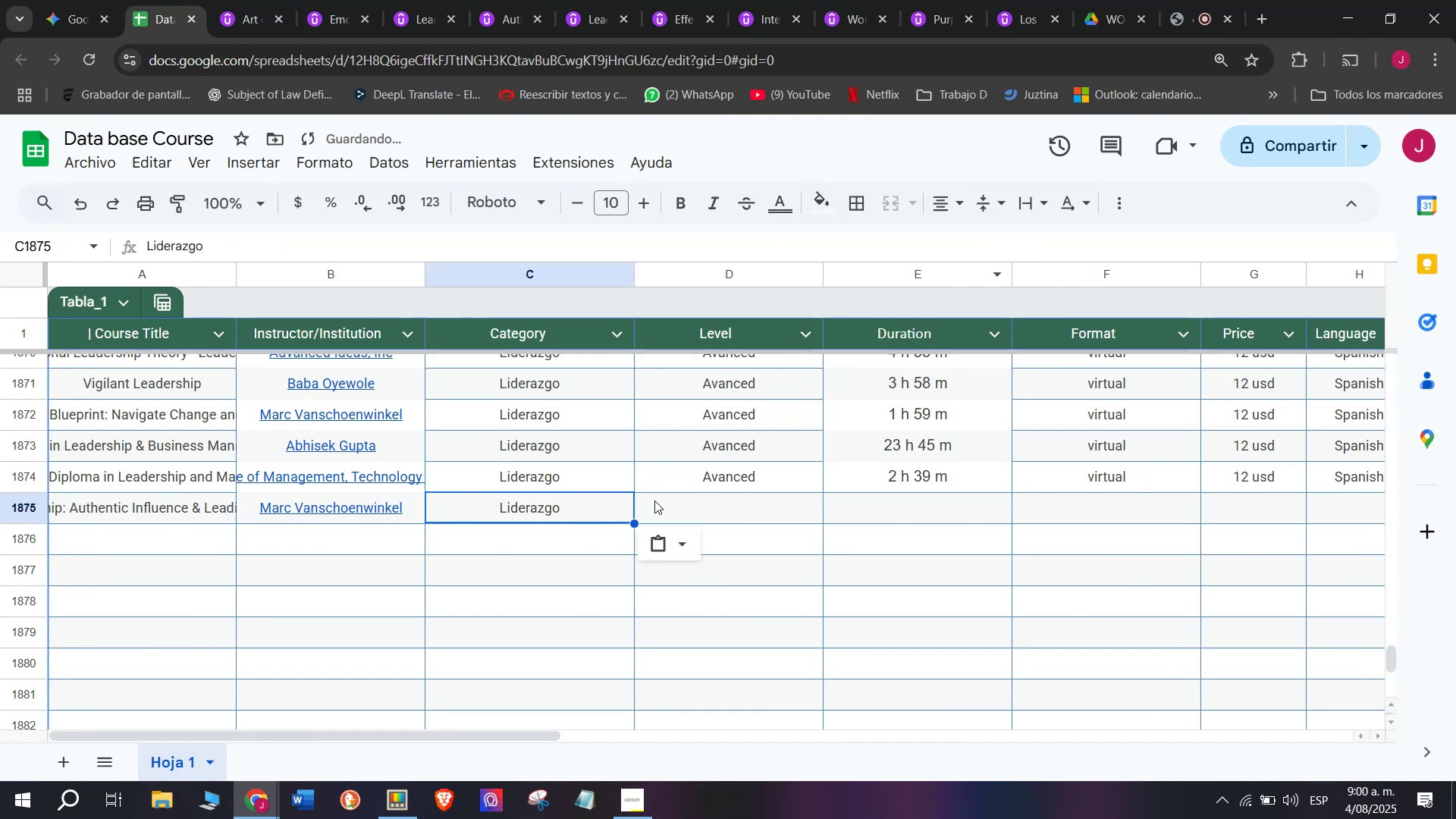 
key(Control+C)
 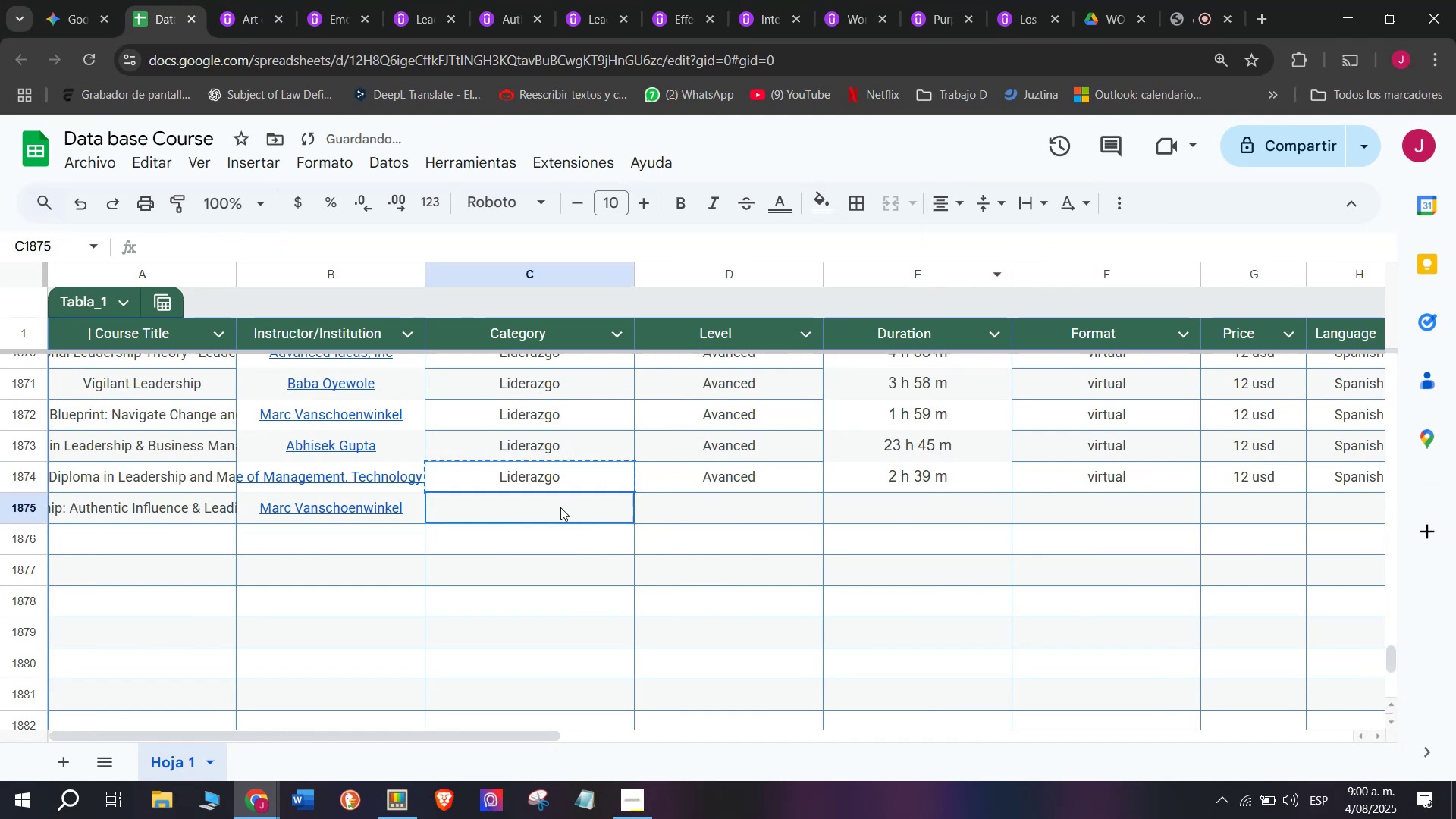 
key(Z)
 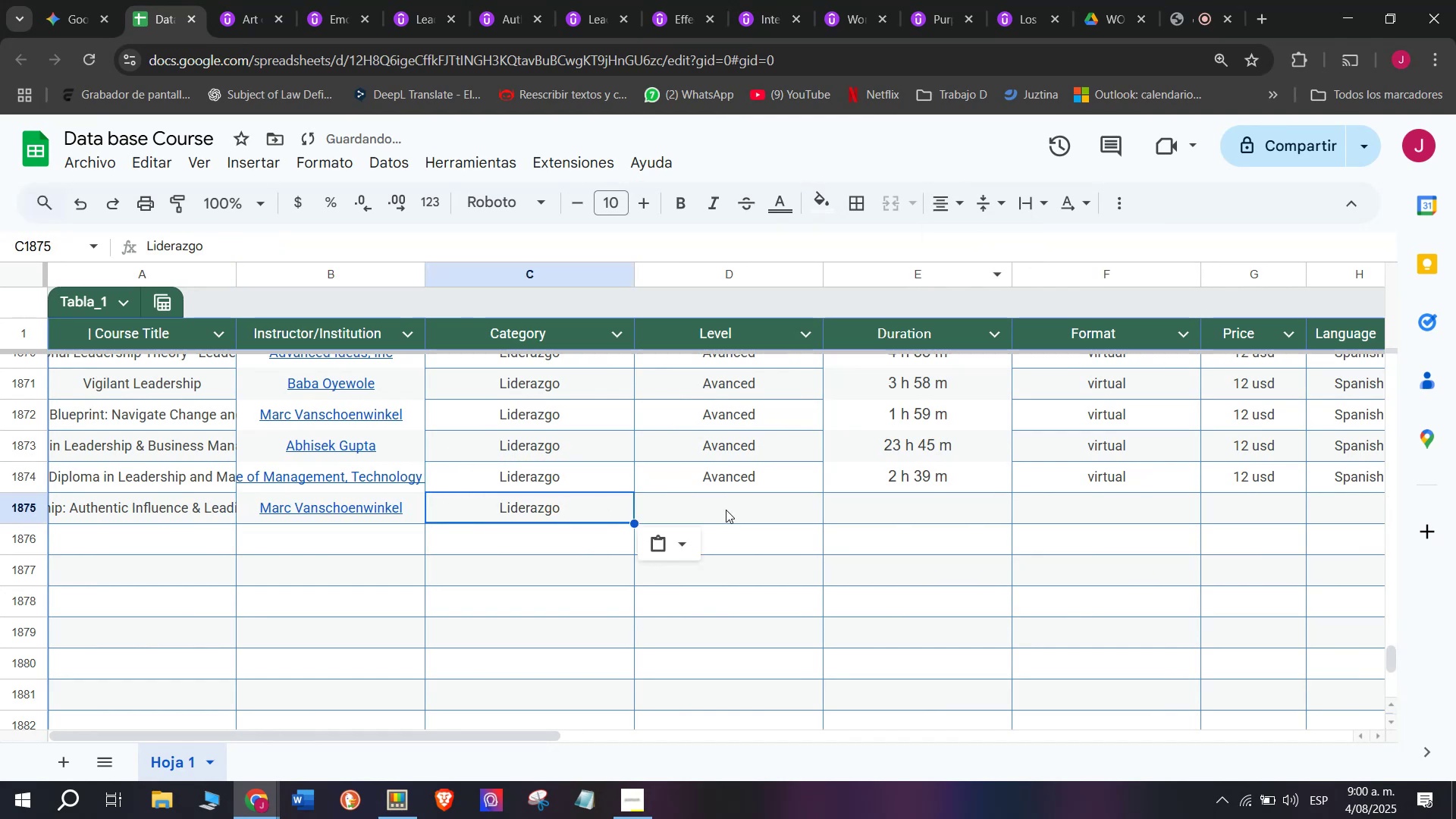 
key(Control+ControlLeft)
 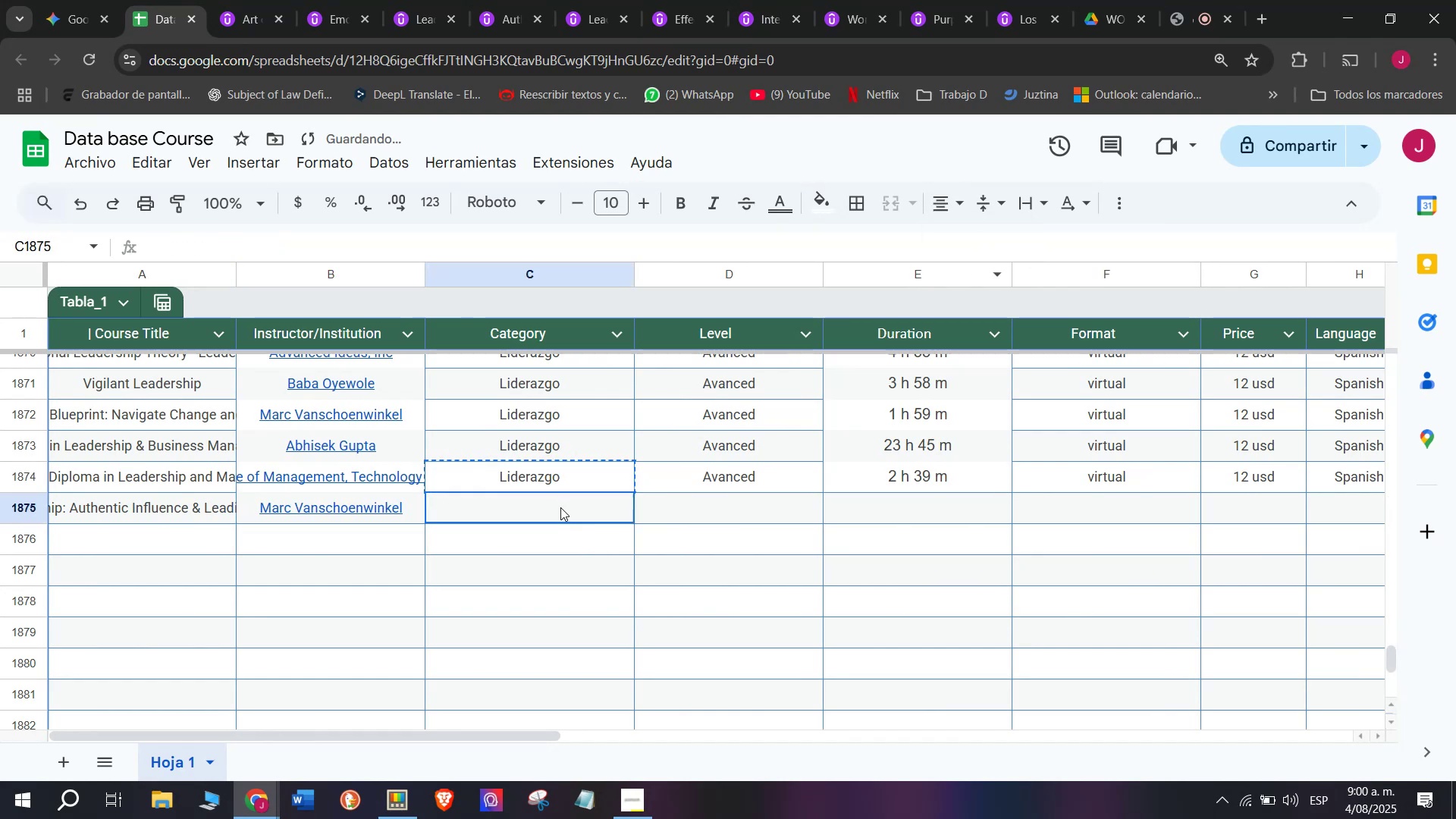 
key(Control+V)
 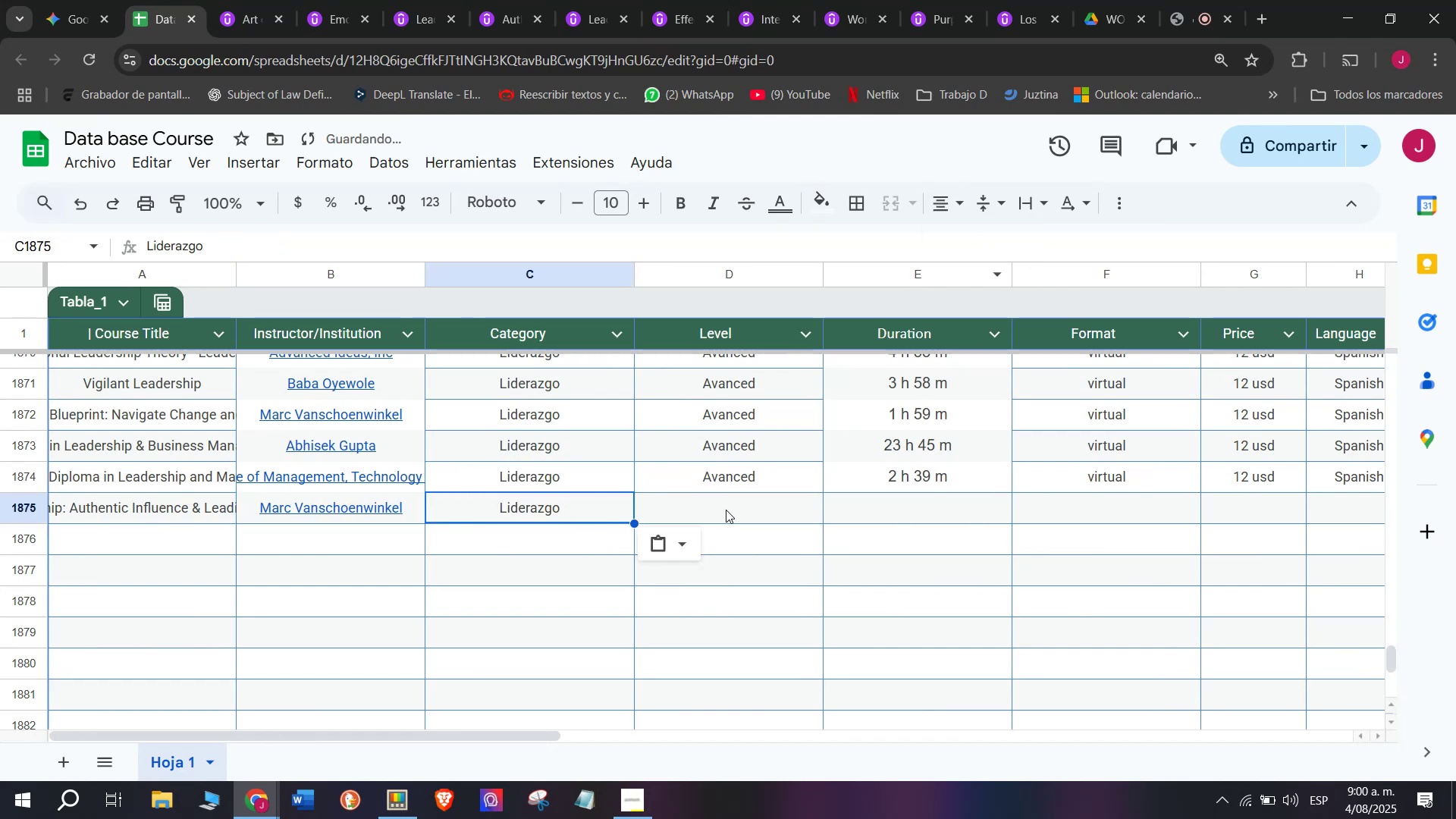 
left_click([726, 510])
 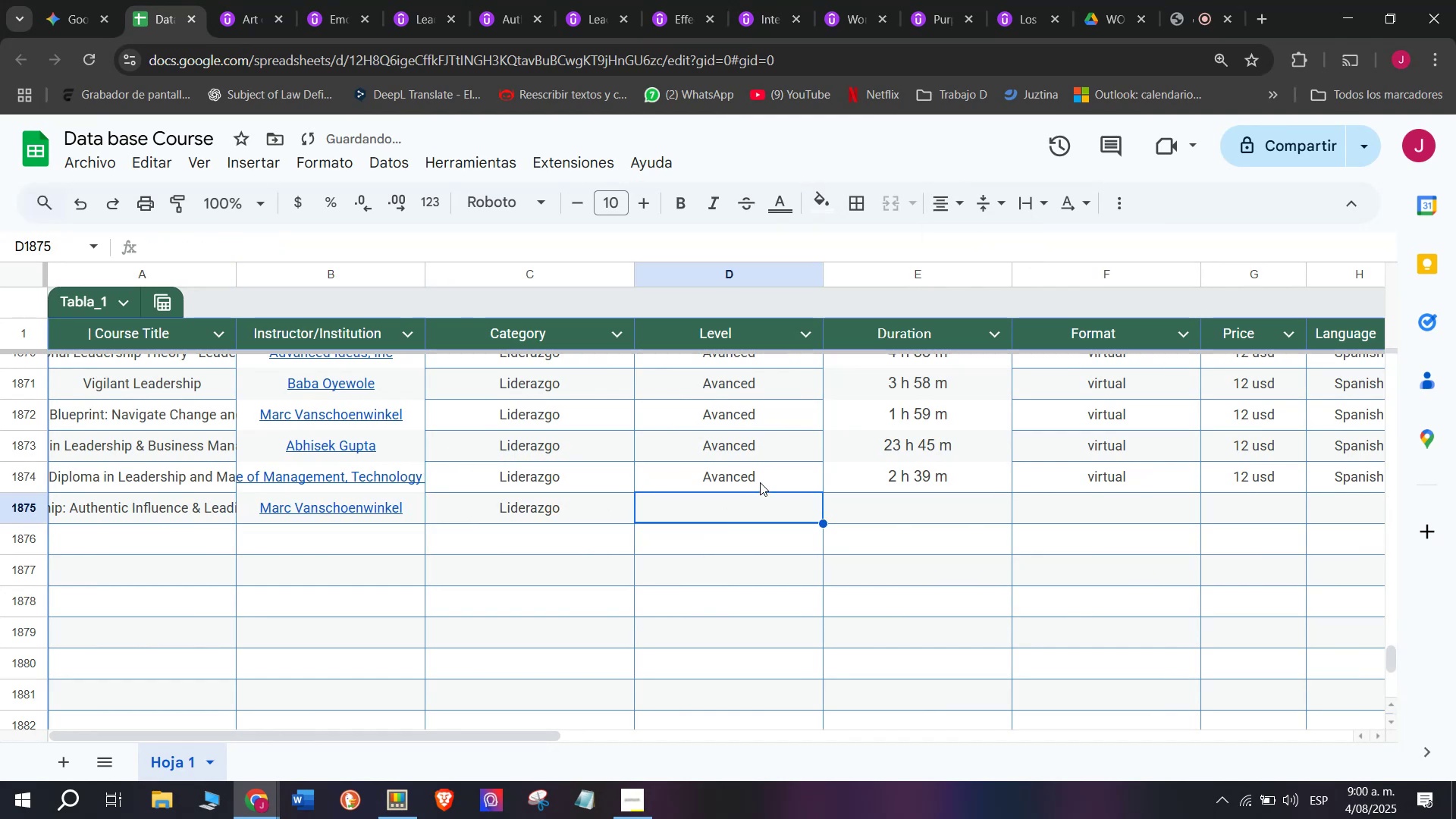 
left_click([760, 482])
 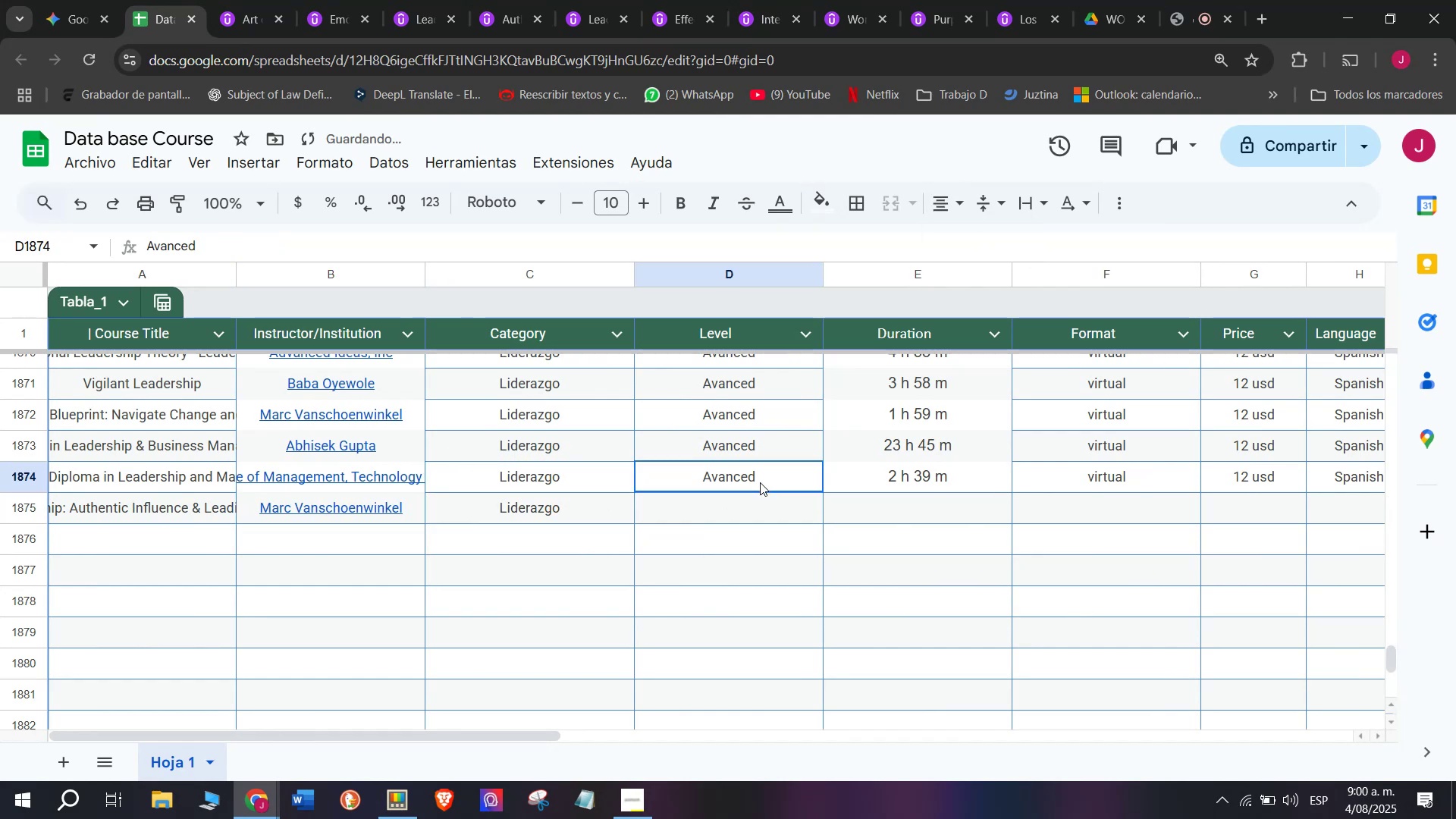 
key(Break)
 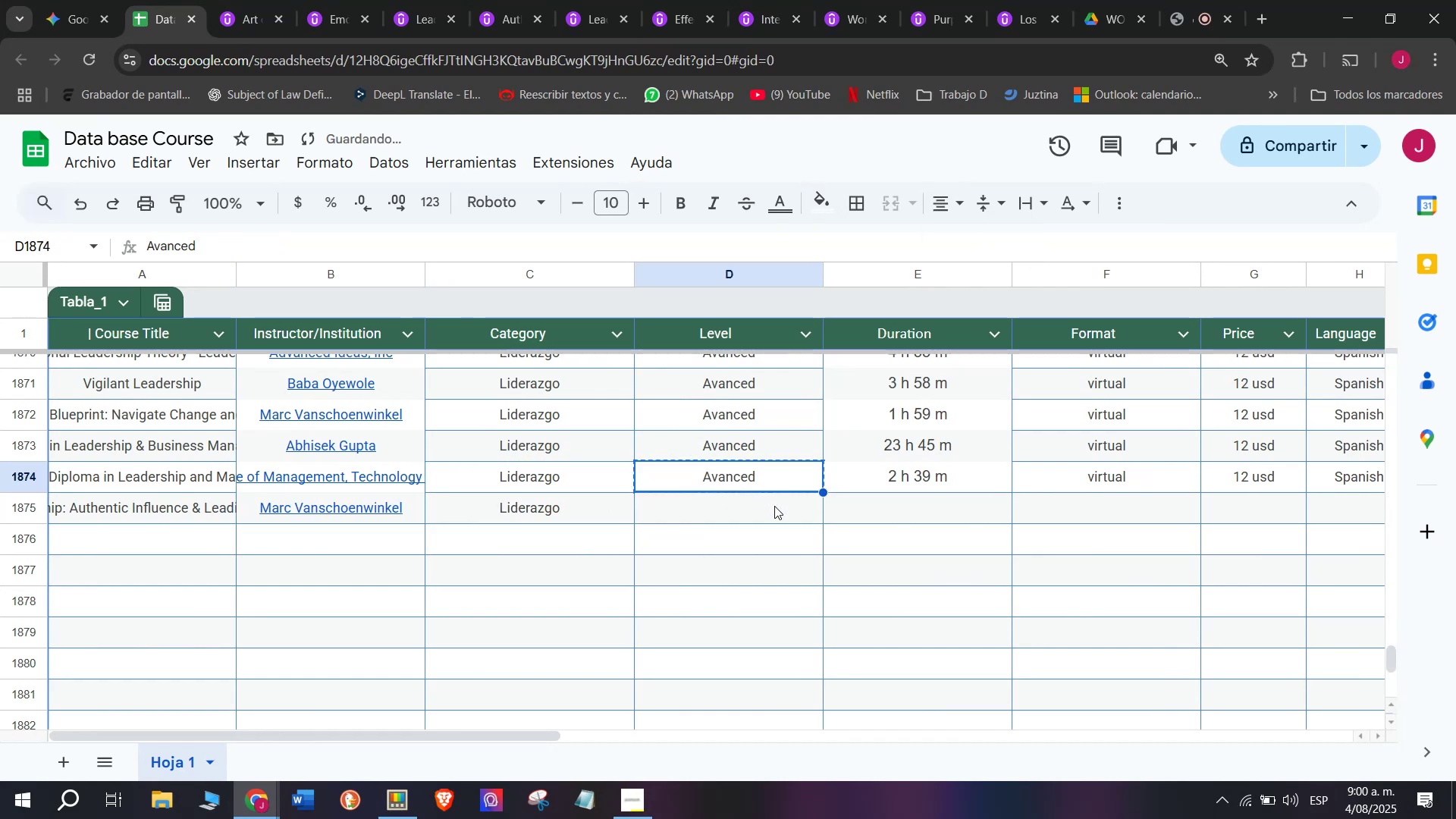 
key(Control+ControlLeft)
 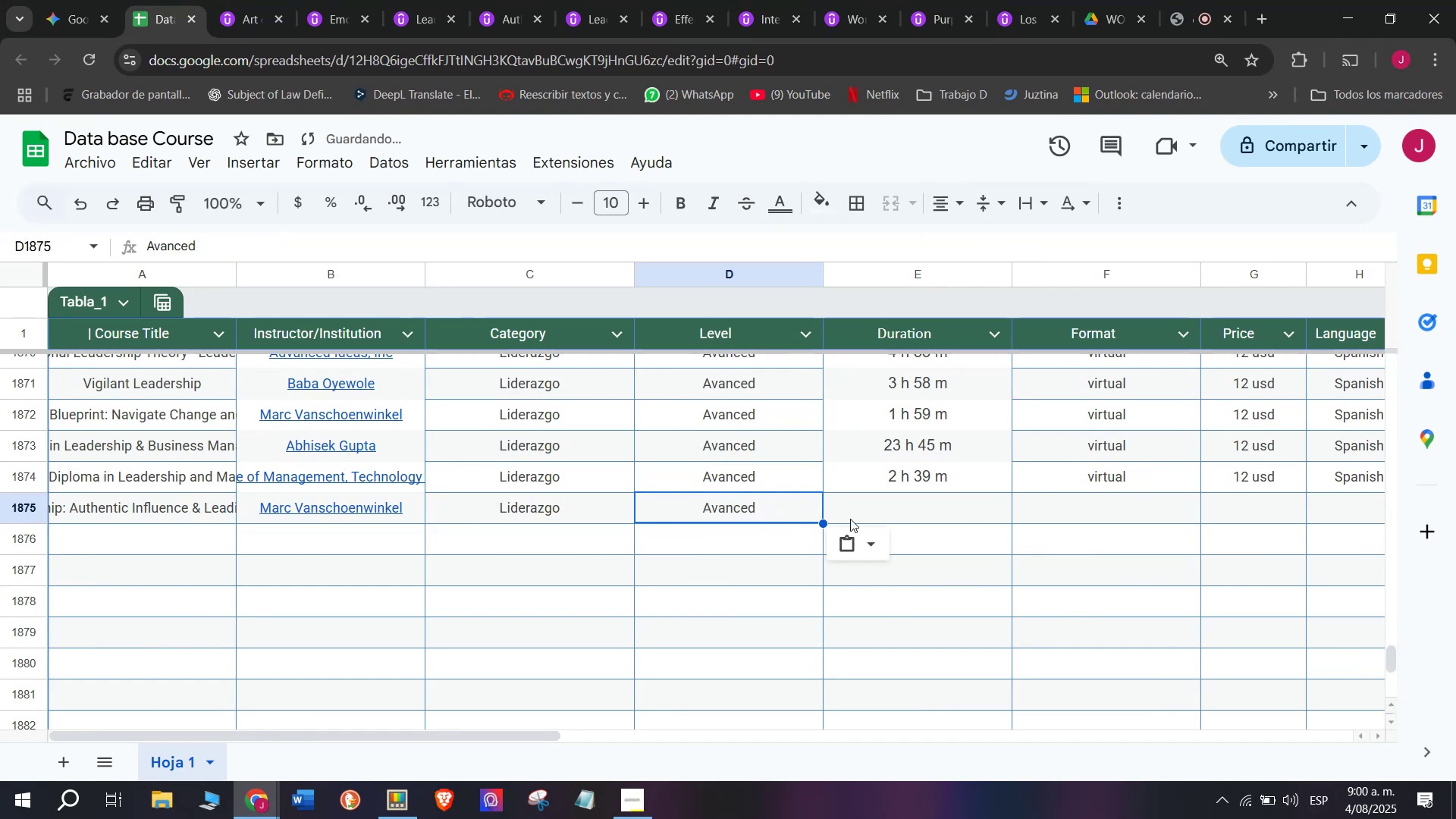 
key(Control+C)
 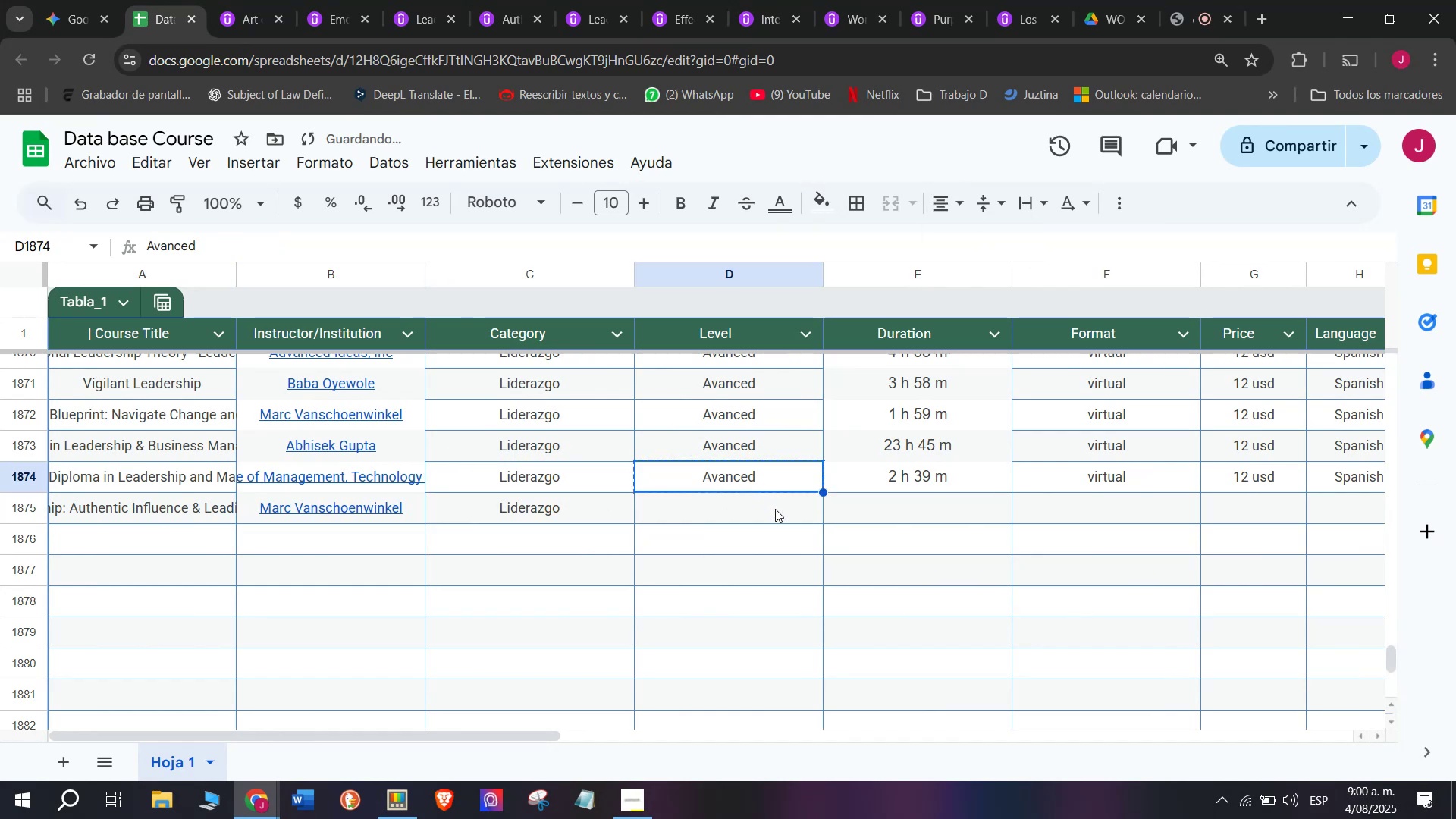 
double_click([775, 509])
 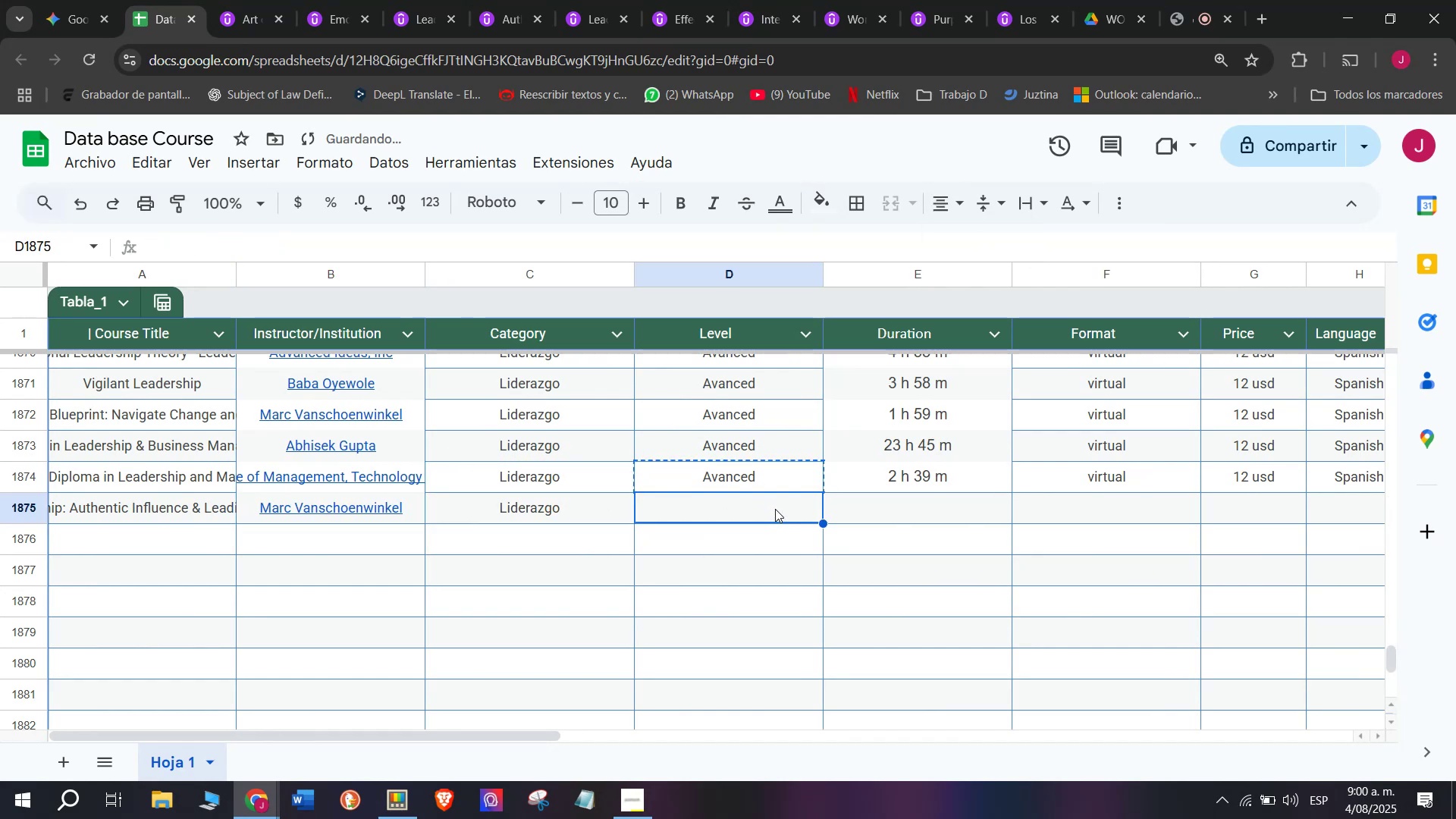 
key(Control+ControlLeft)
 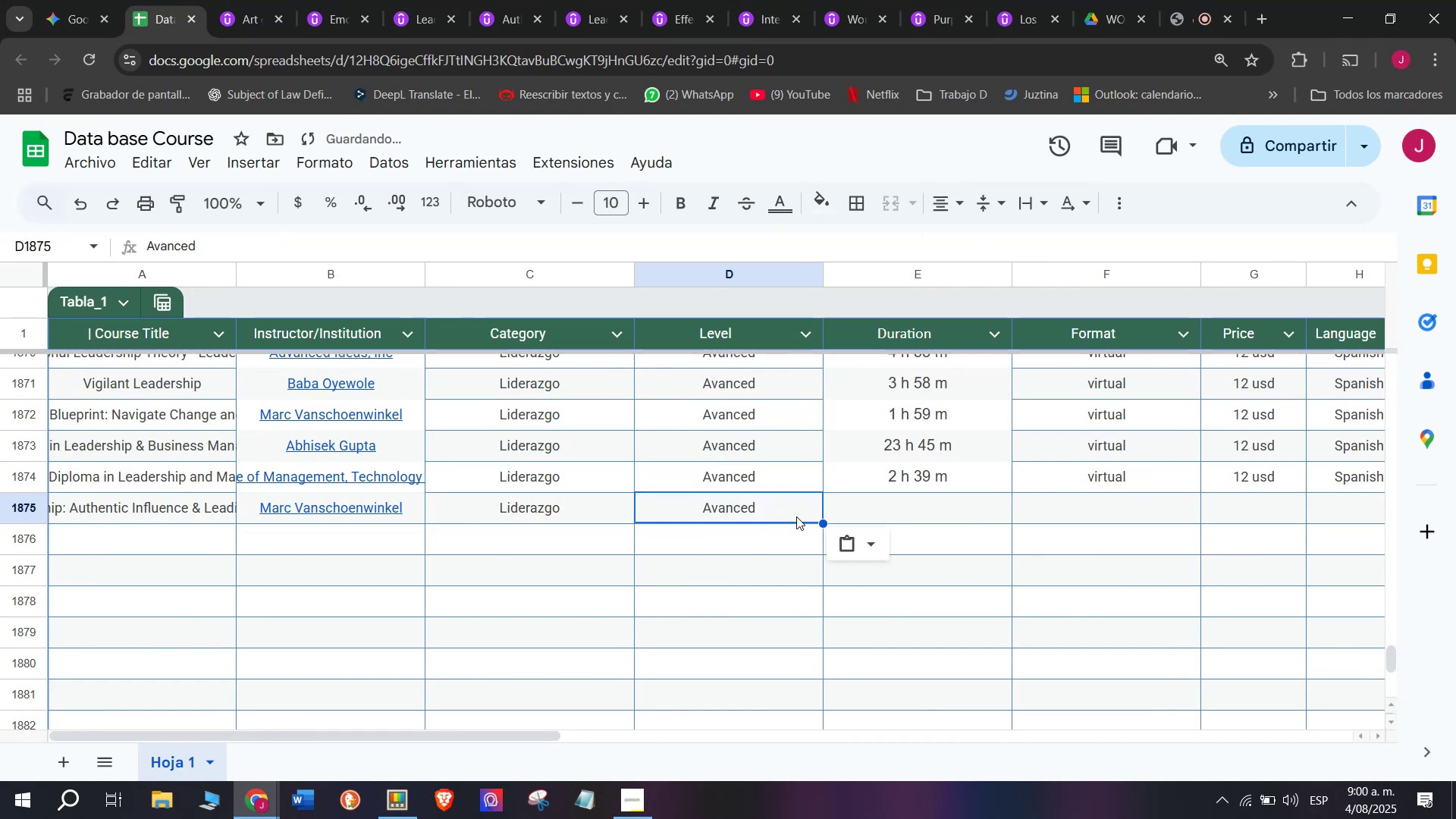 
key(Z)
 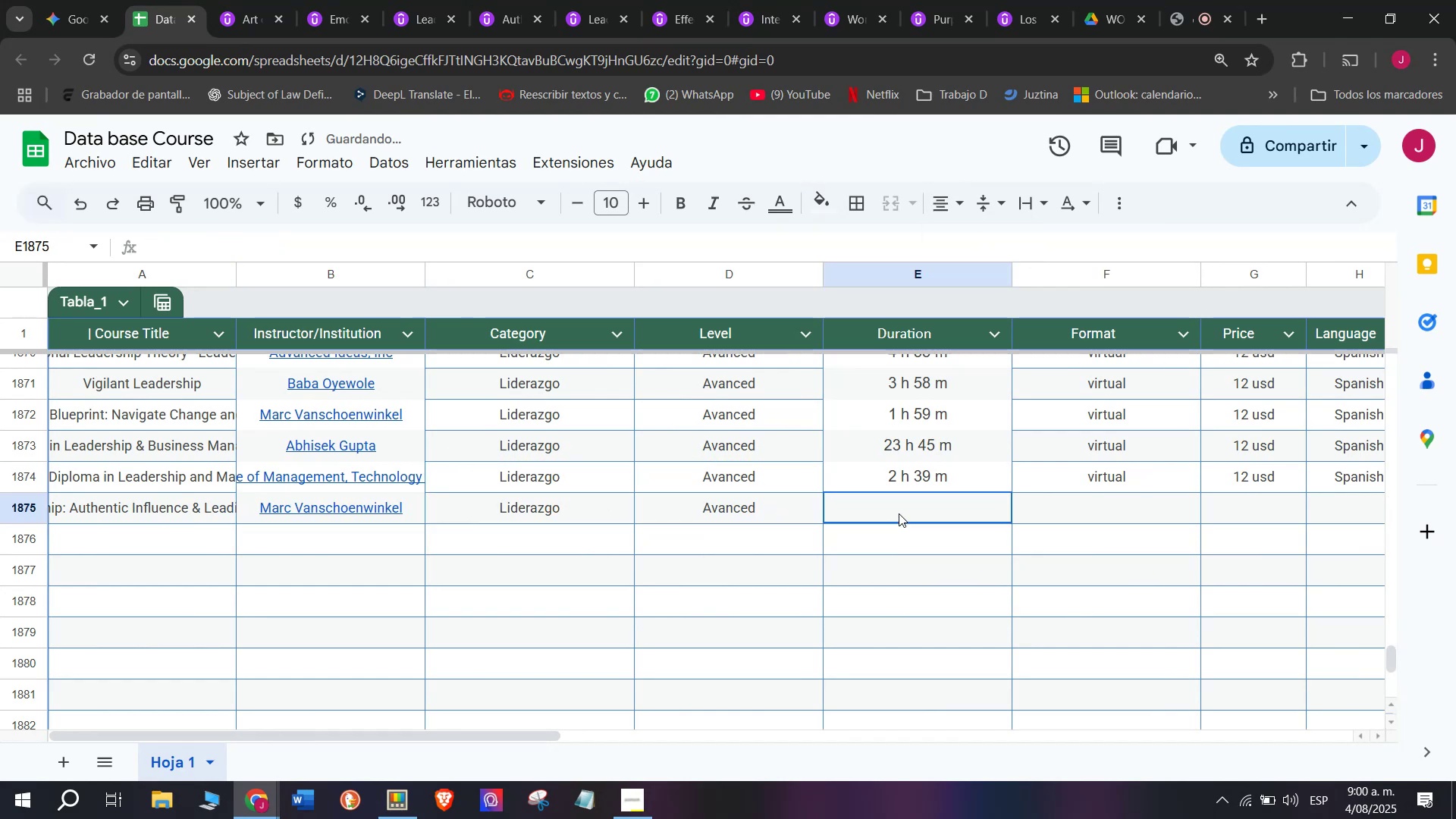 
key(Control+V)
 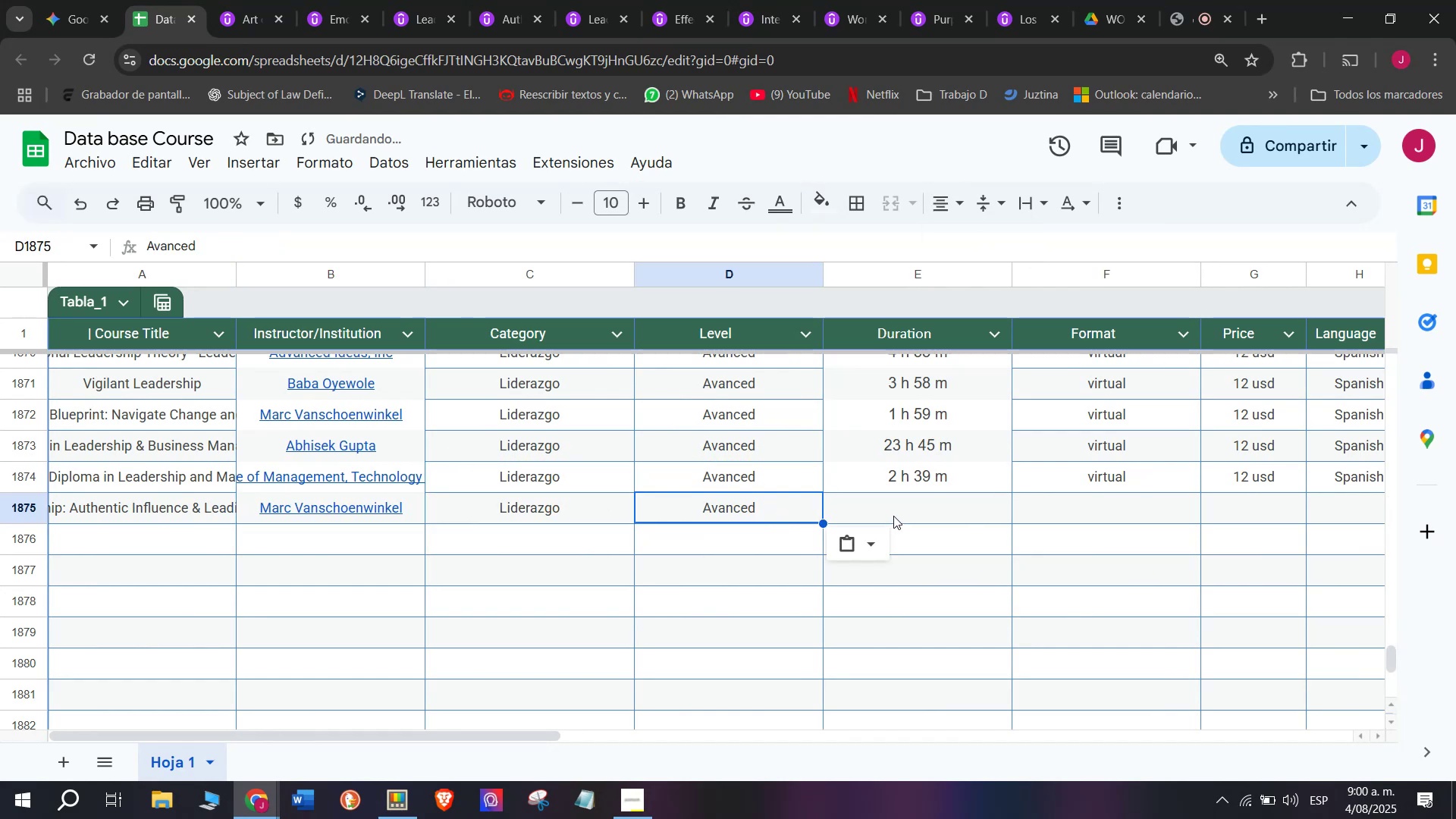 
left_click([899, 513])
 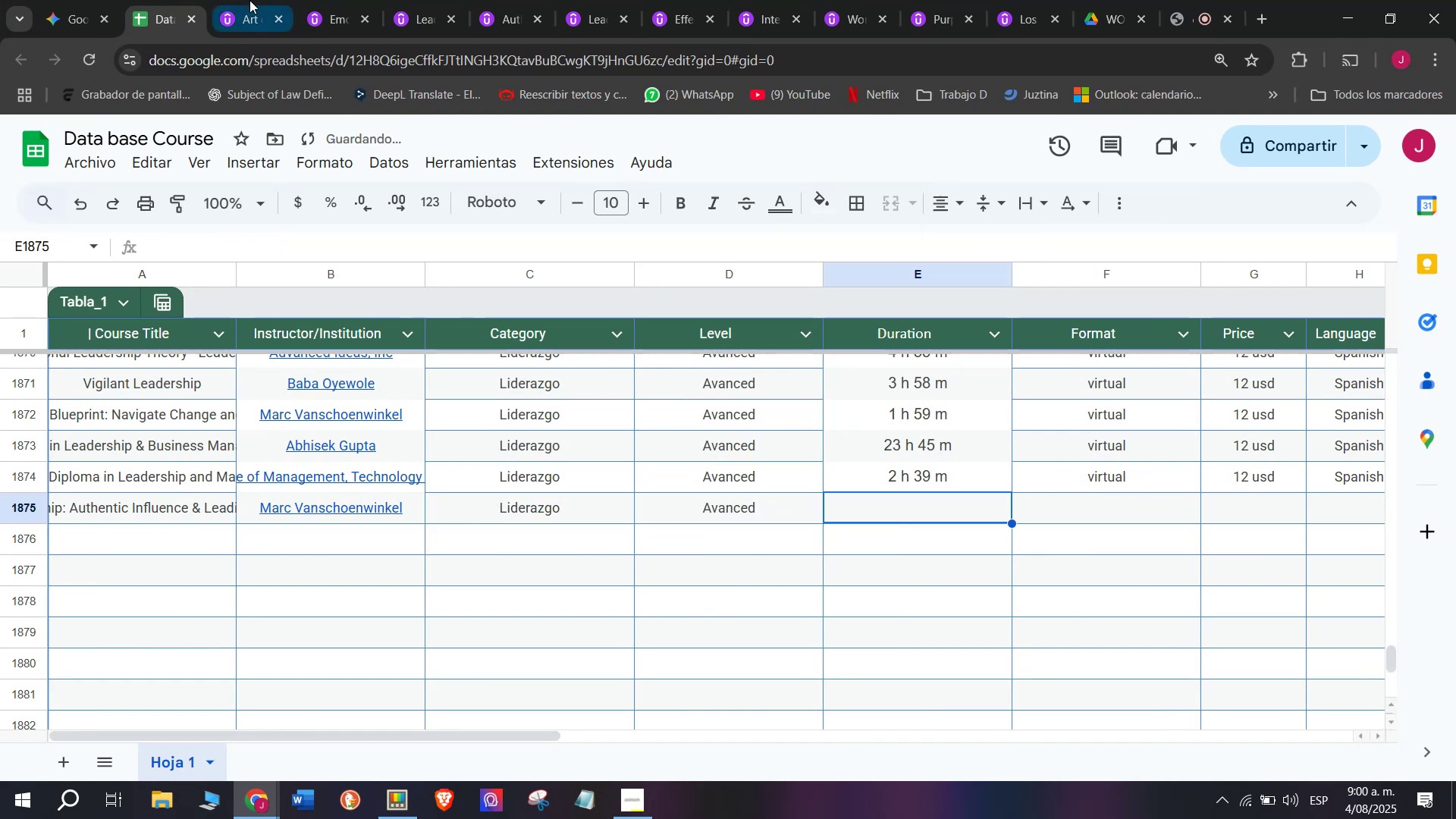 
left_click([247, 0])
 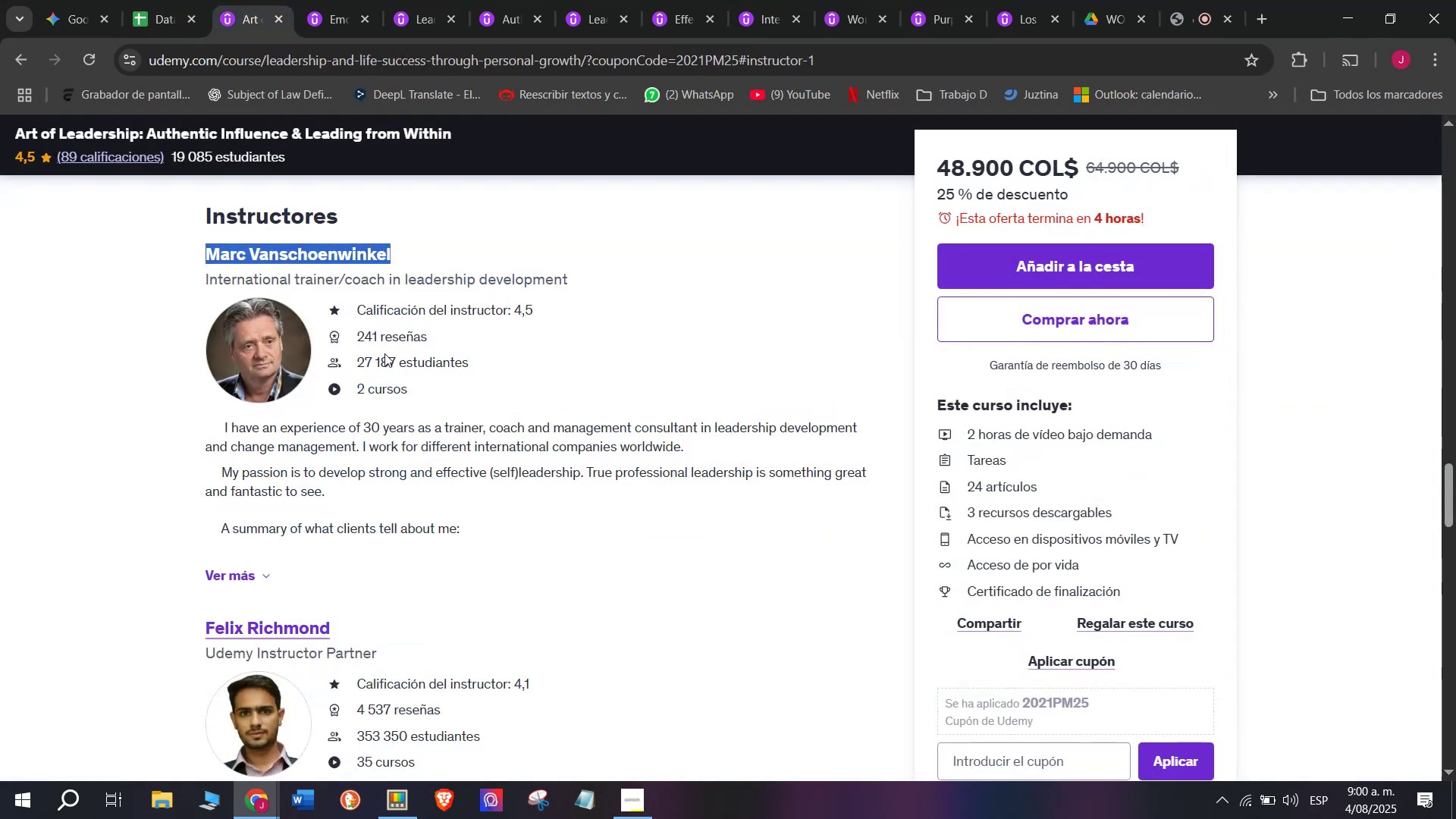 
scroll: coordinate [368, 644], scroll_direction: up, amount: 10.0
 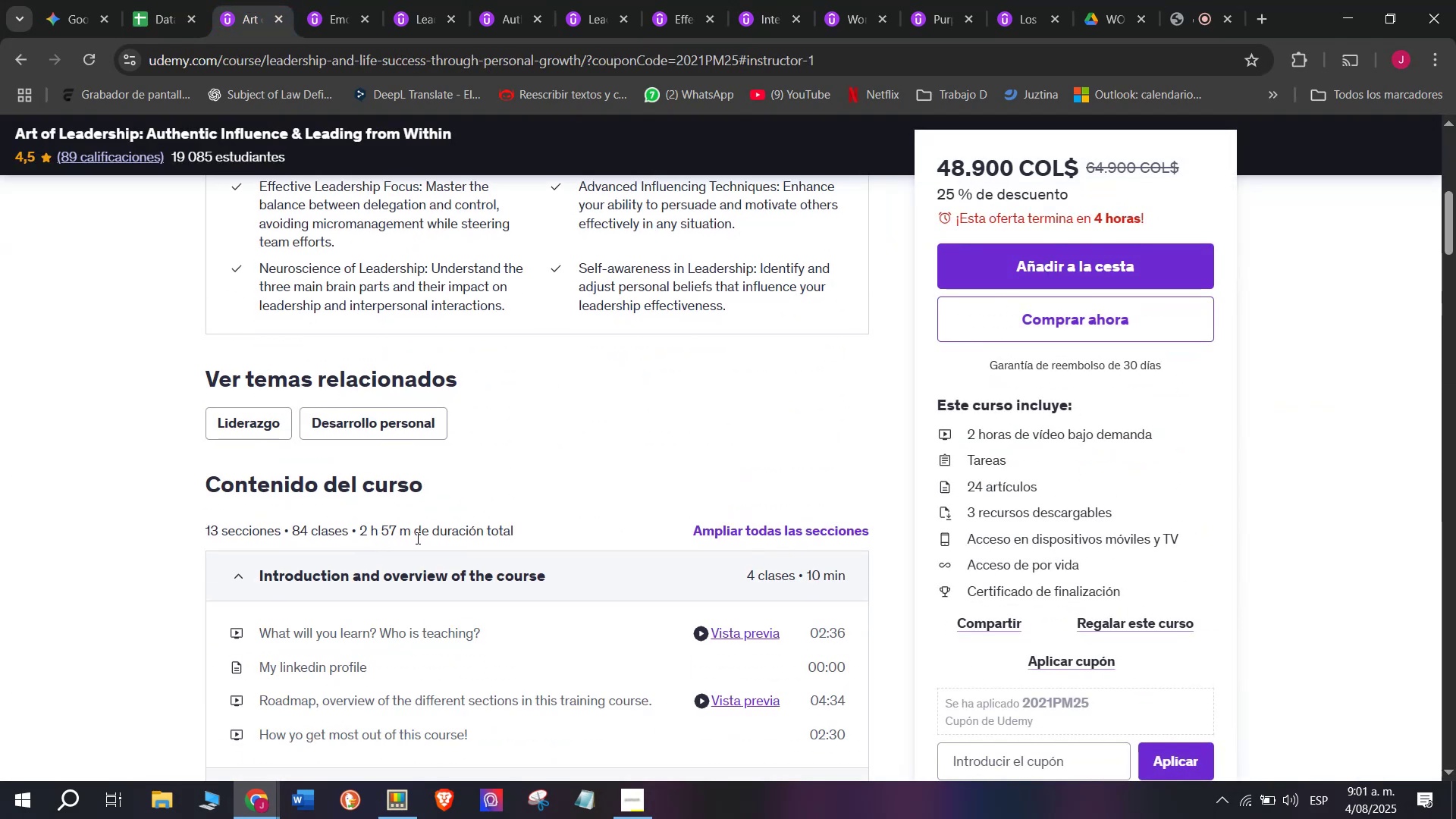 
left_click_drag(start_coordinate=[413, 538], to_coordinate=[361, 537])
 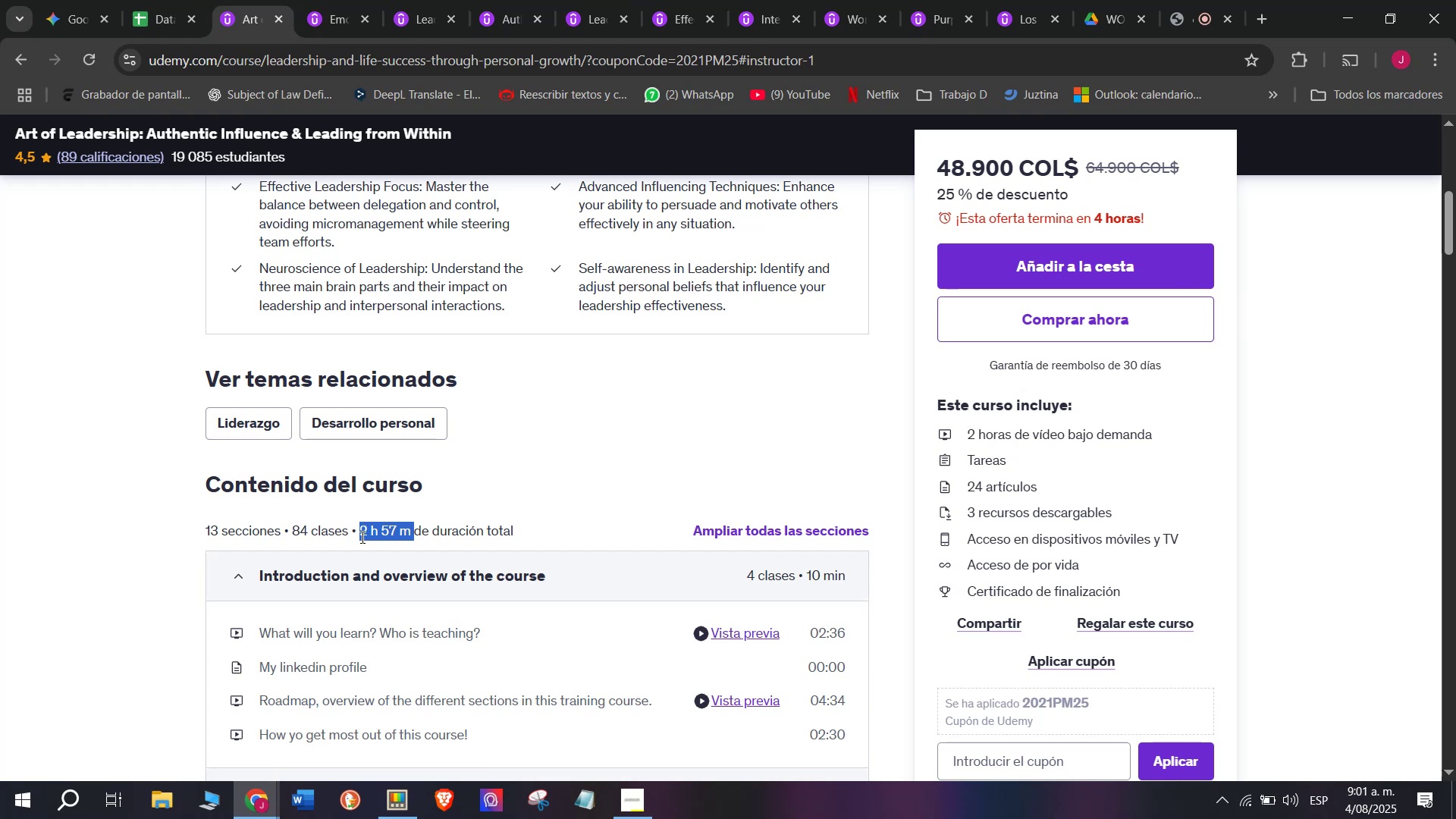 
key(Control+ControlLeft)
 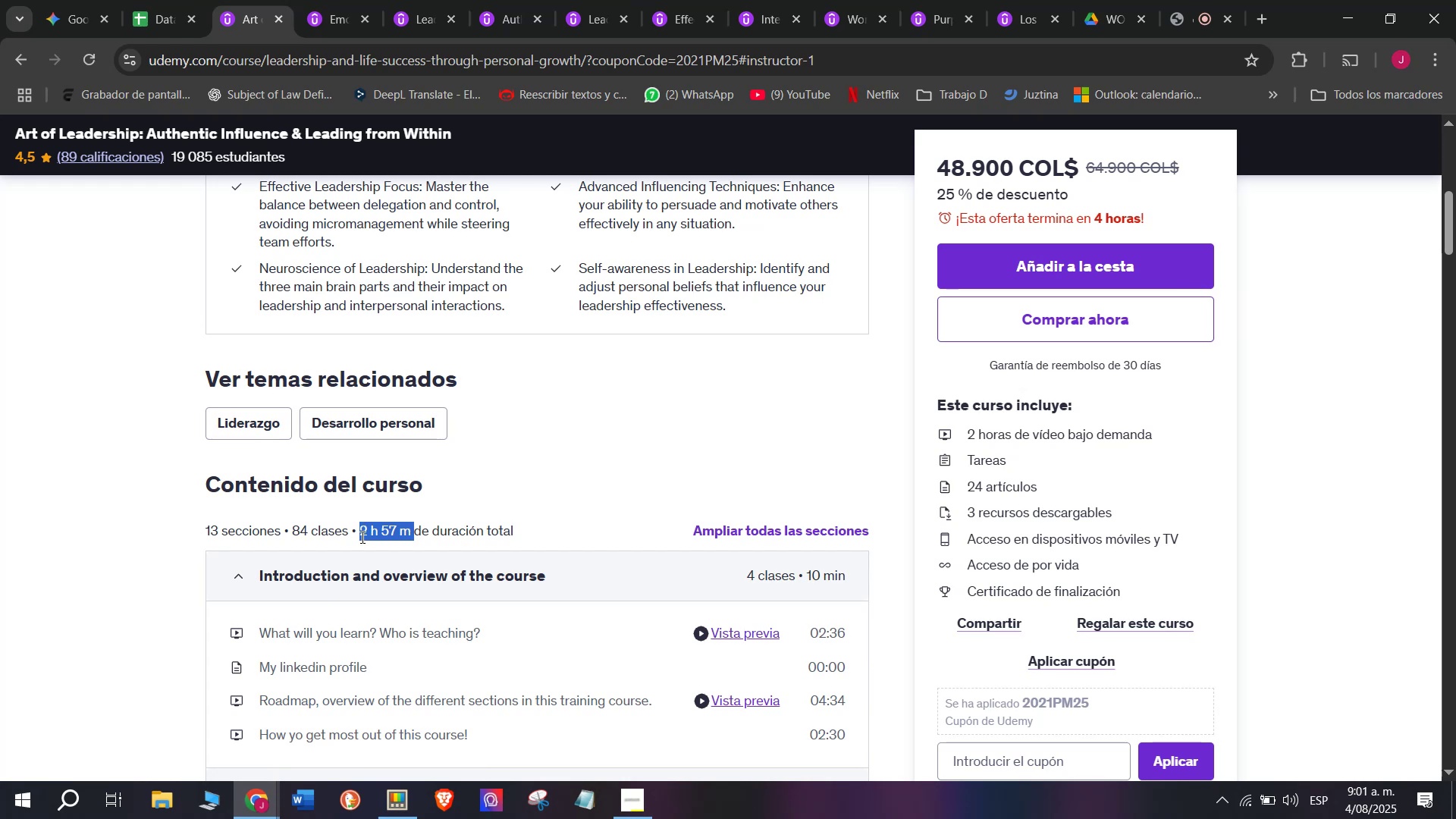 
key(Break)
 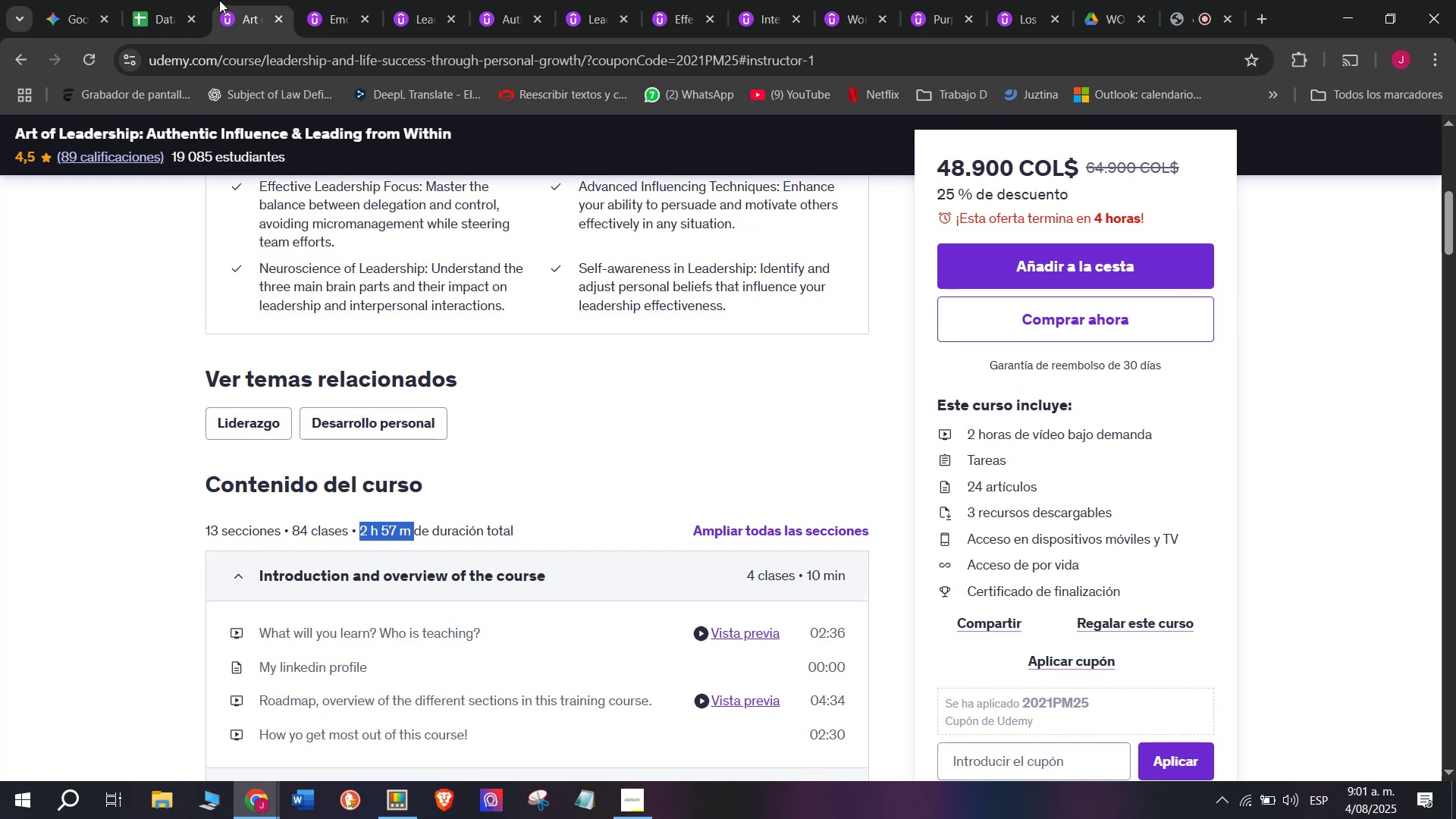 
key(Control+C)
 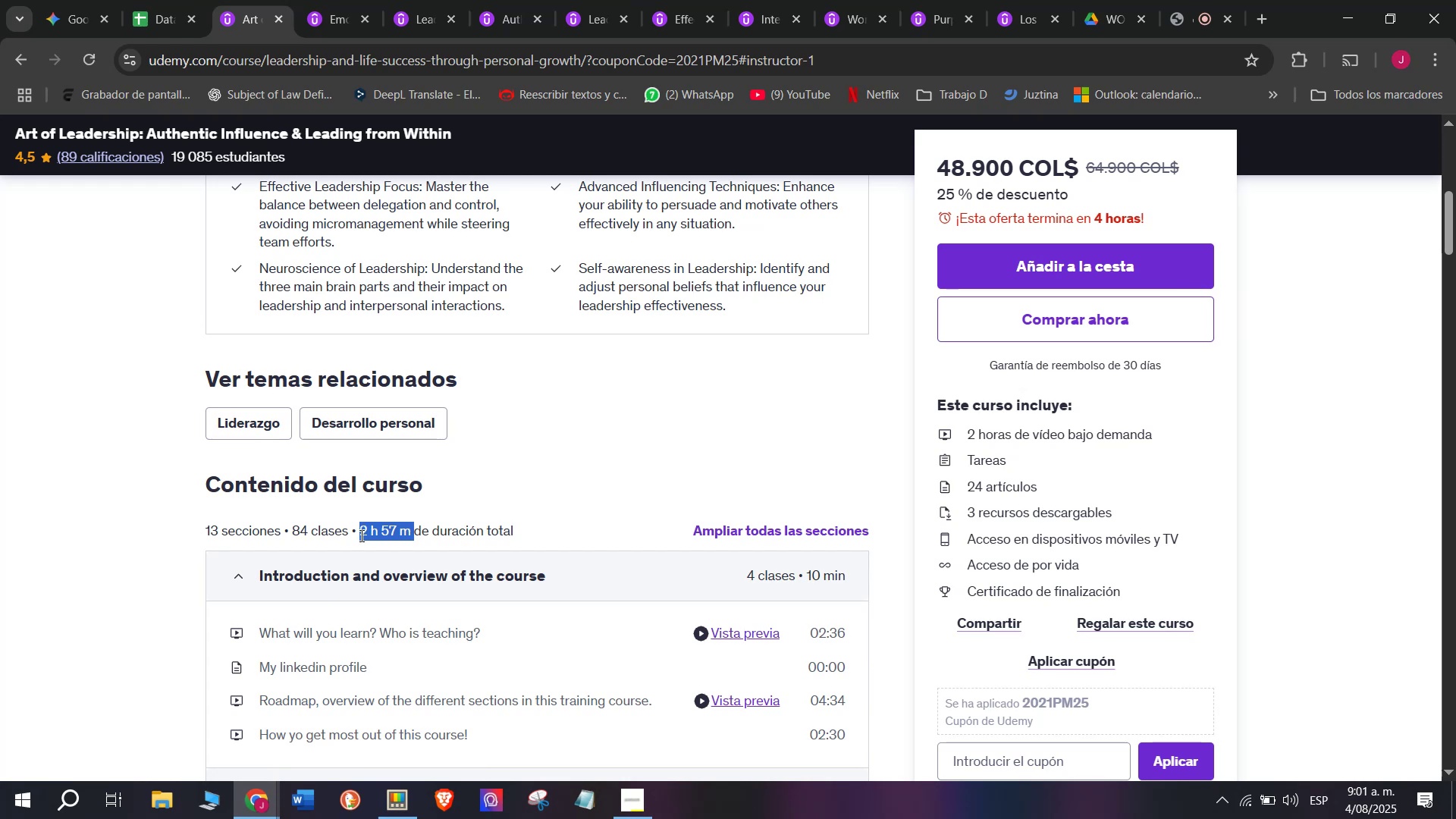 
key(Control+ControlLeft)
 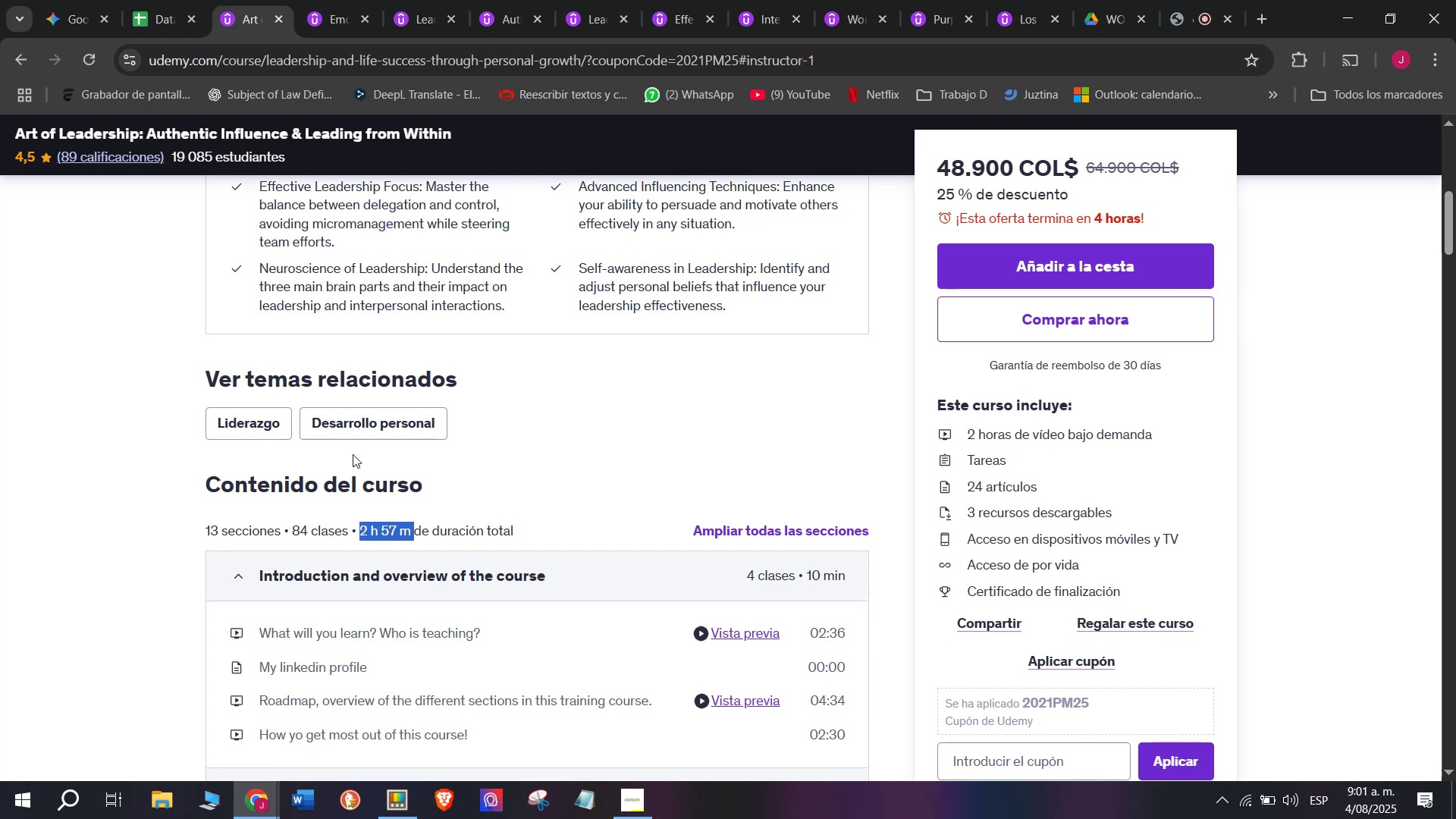 
key(Break)
 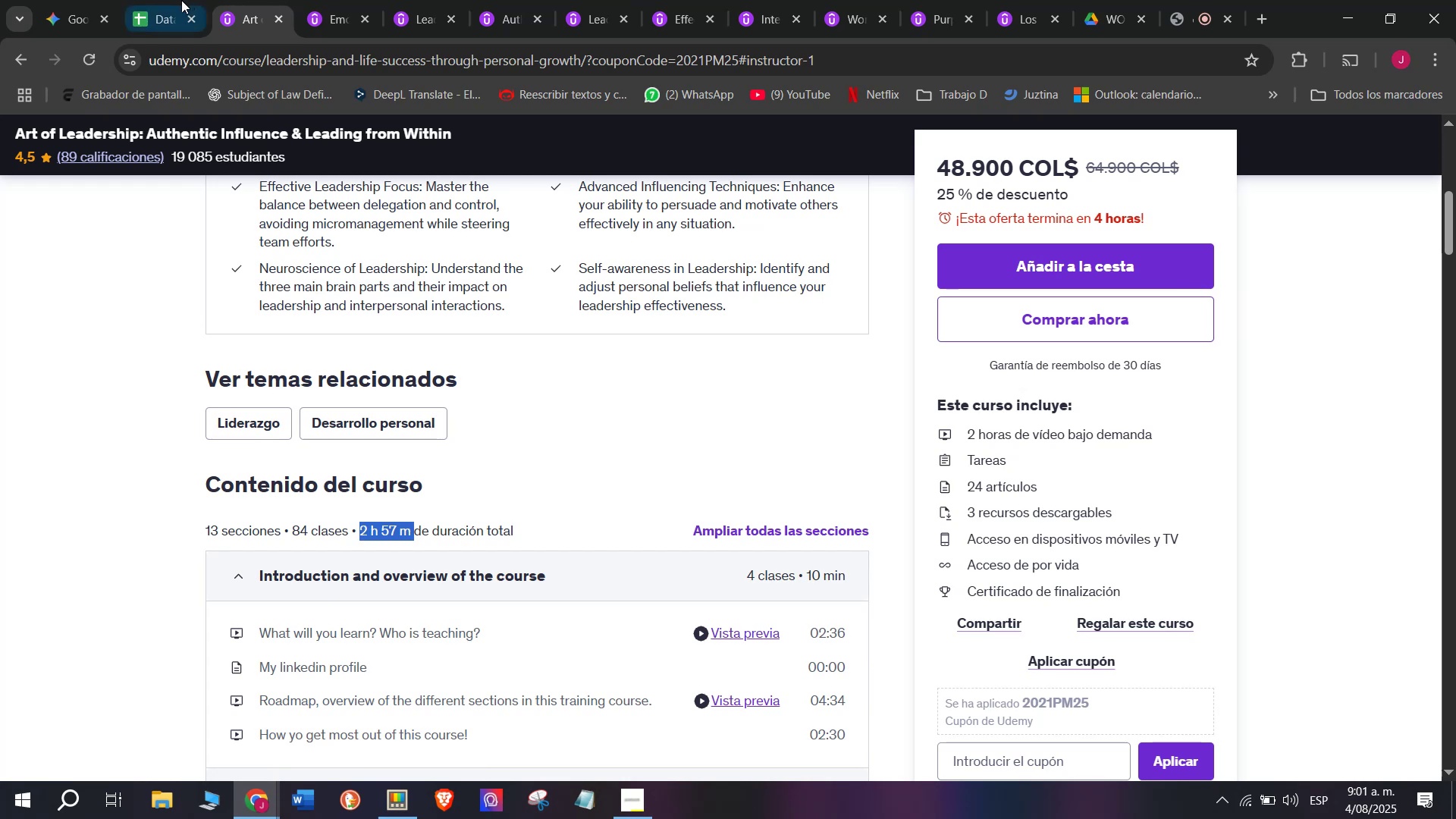 
key(Control+C)
 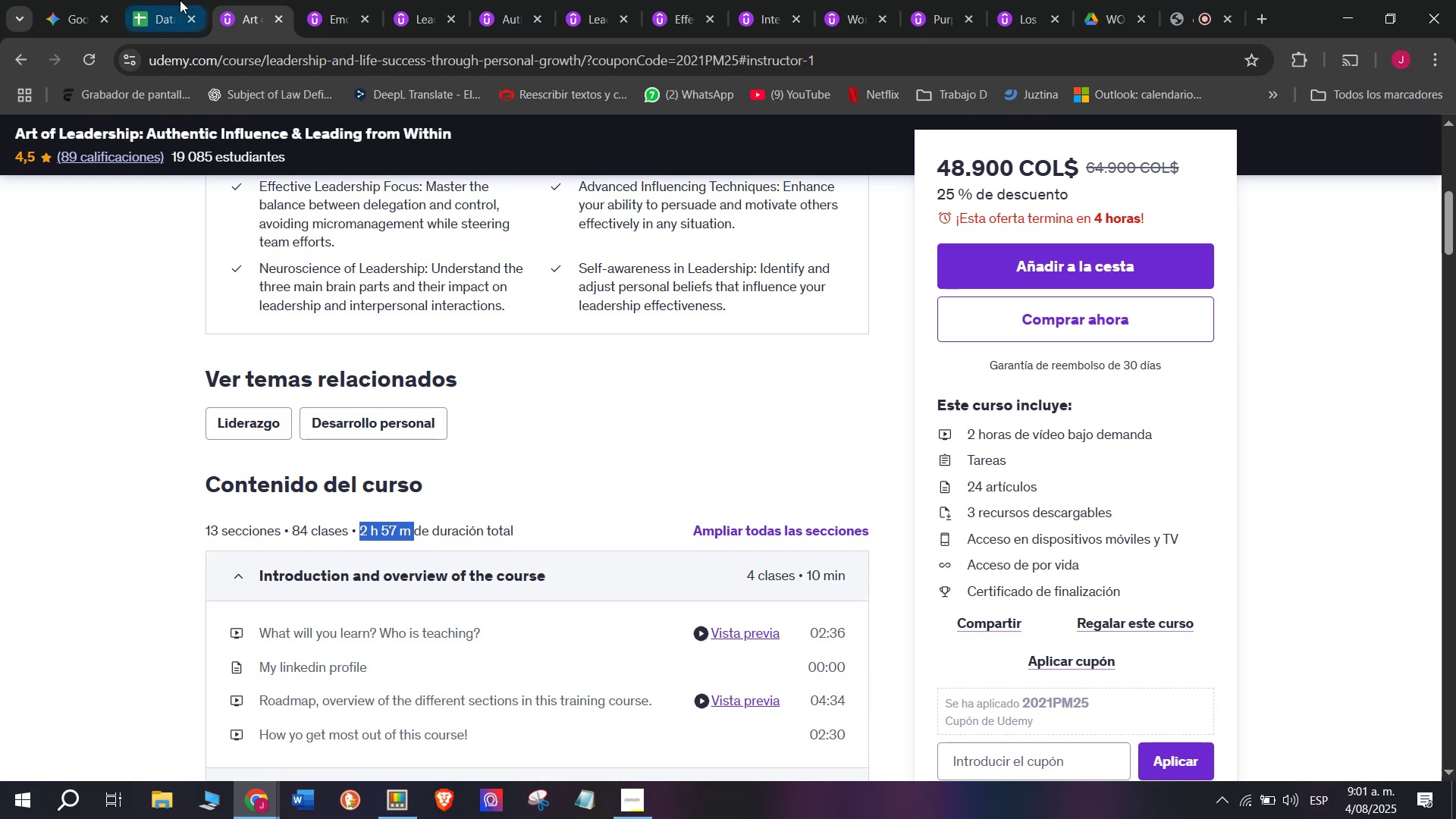 
left_click([180, 0])
 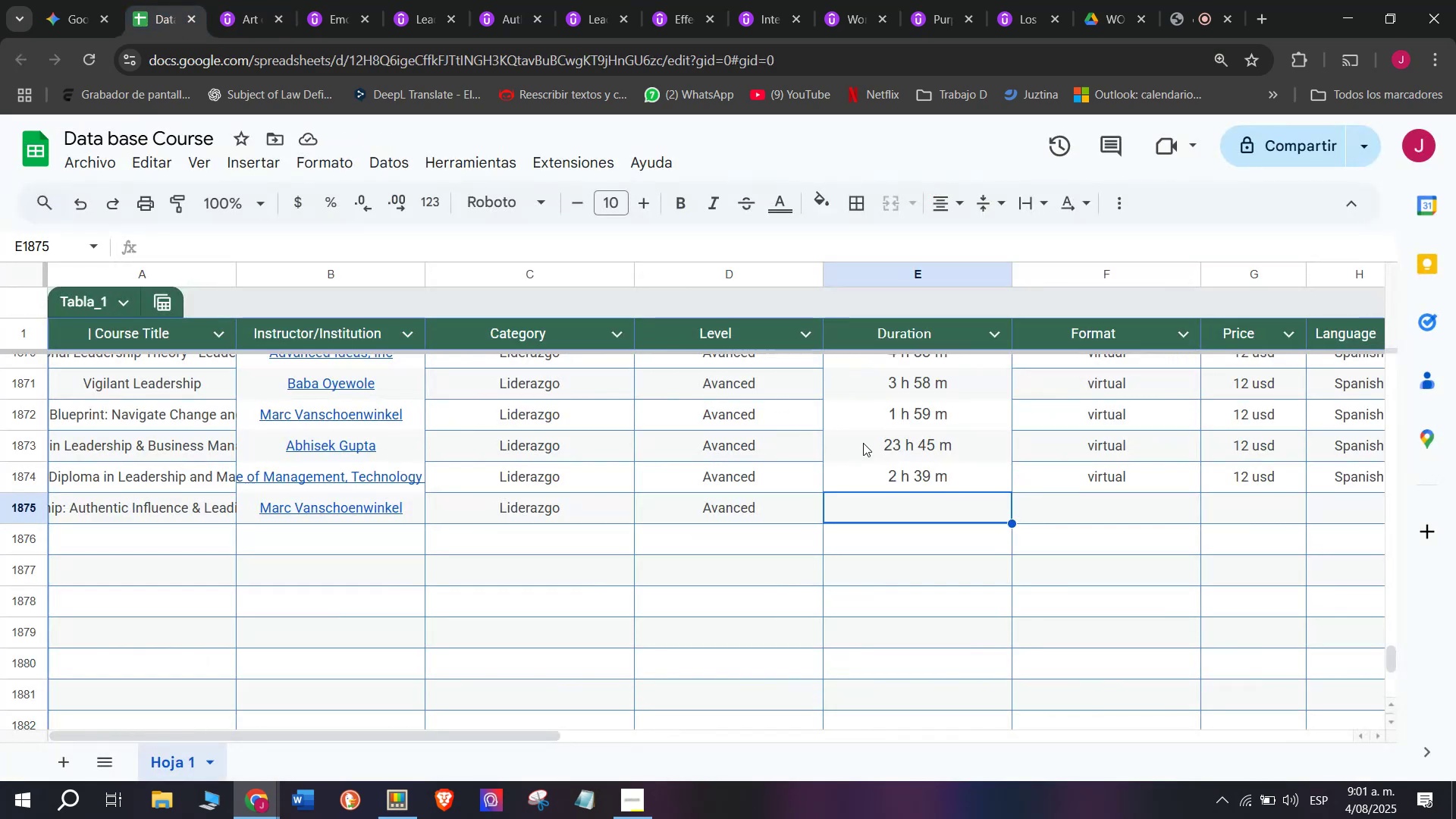 
key(Control+ControlLeft)
 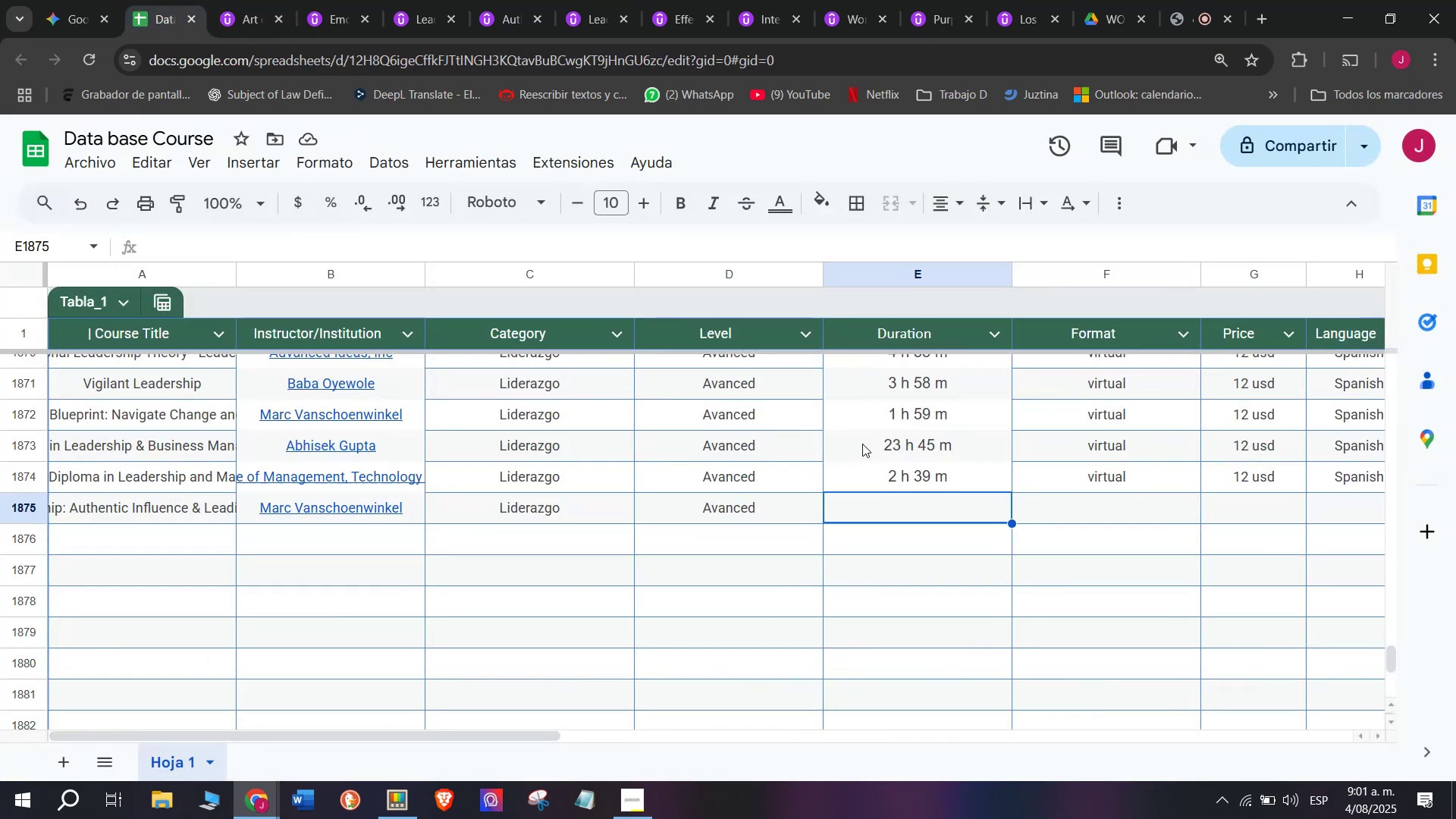 
key(Z)
 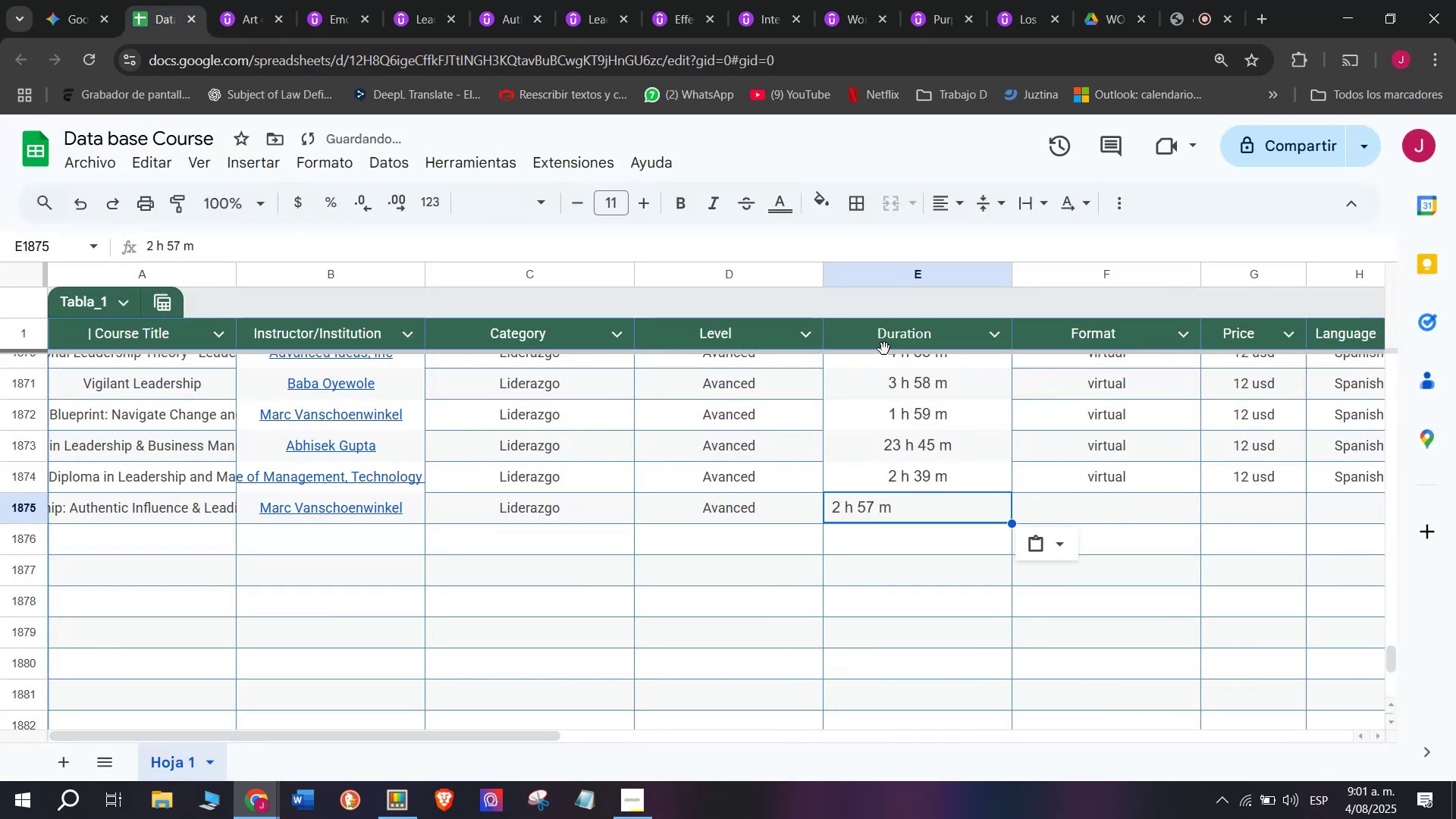 
key(Control+V)
 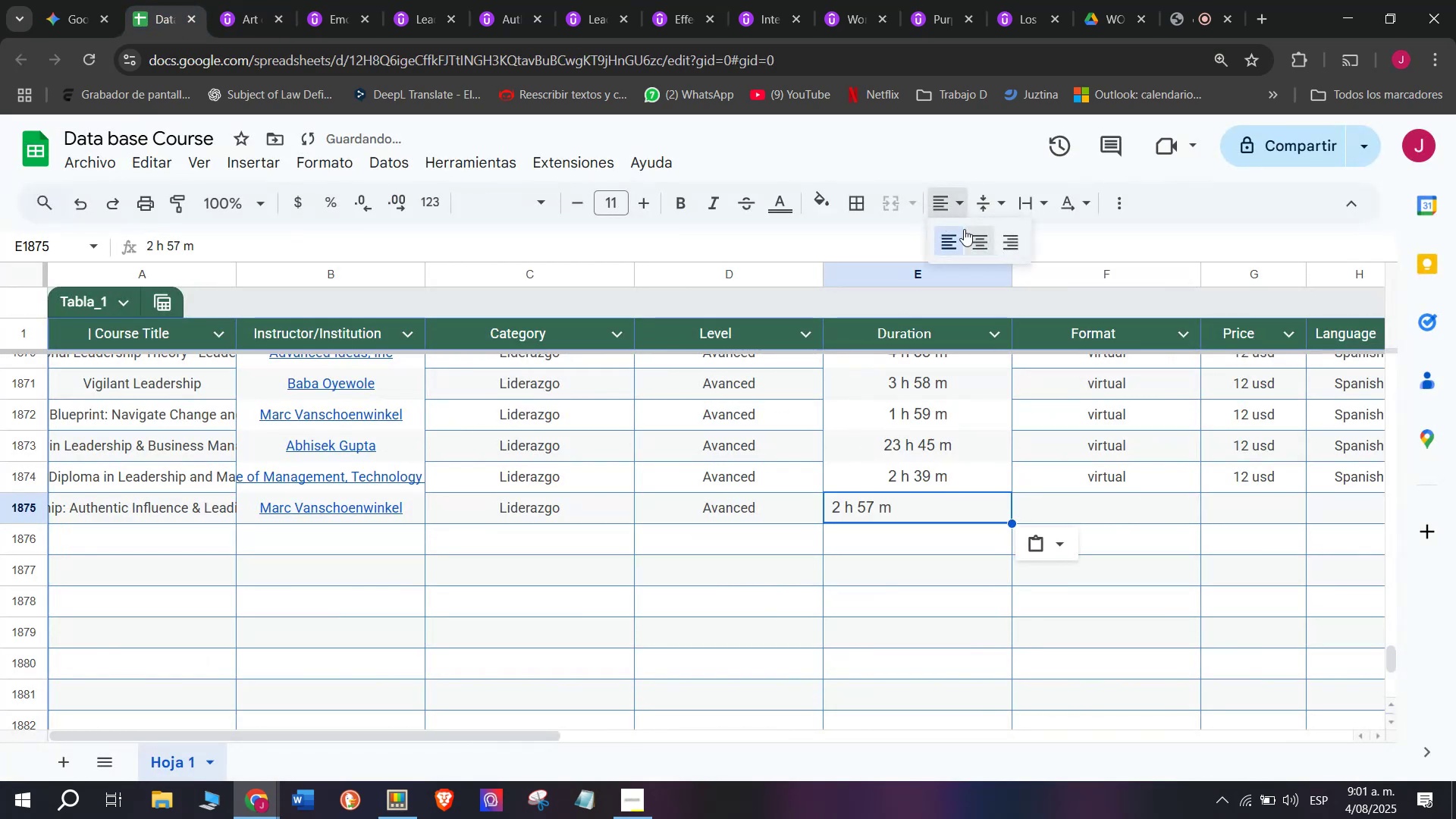 
left_click([975, 237])
 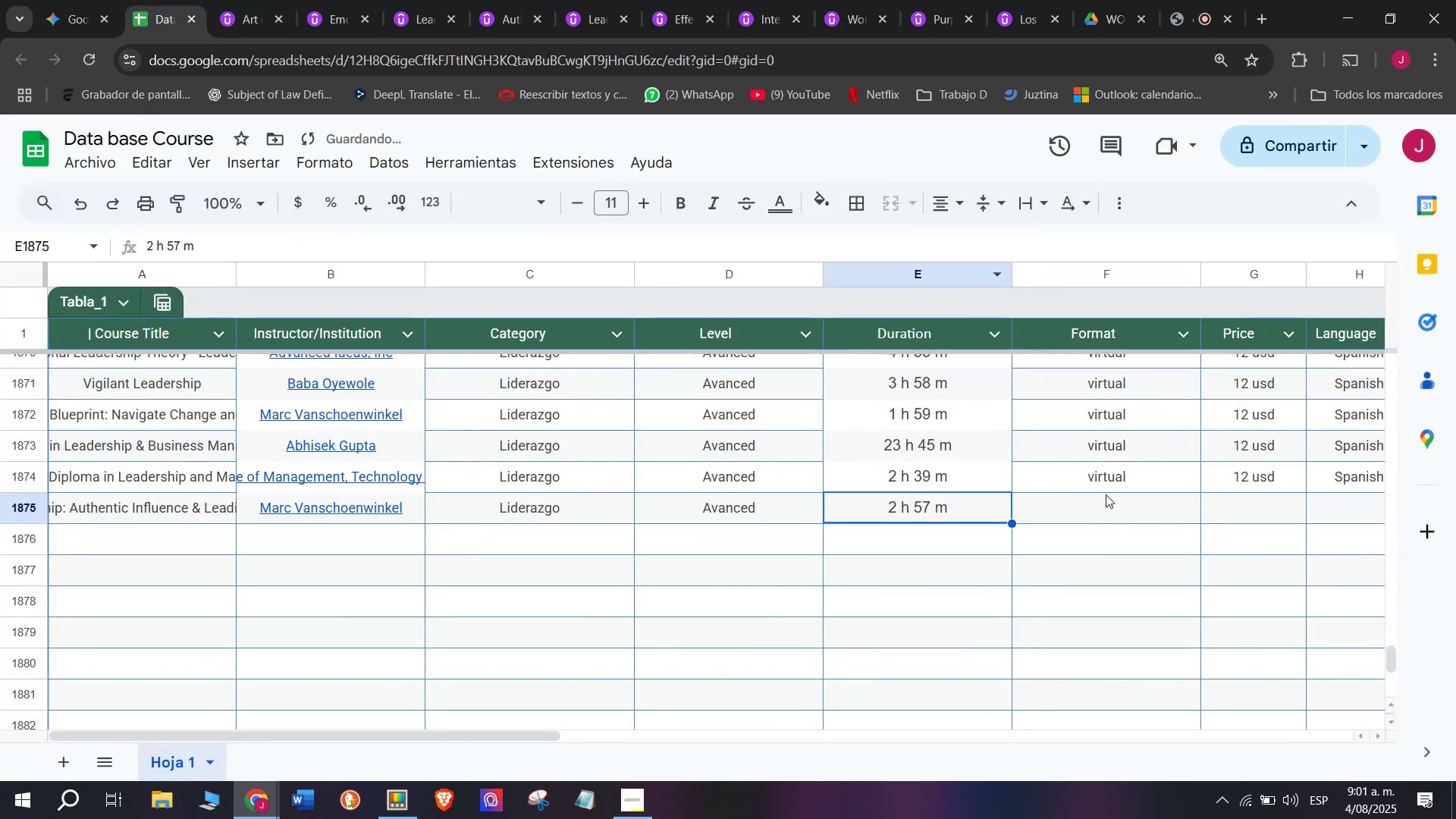 
key(Control+ControlLeft)
 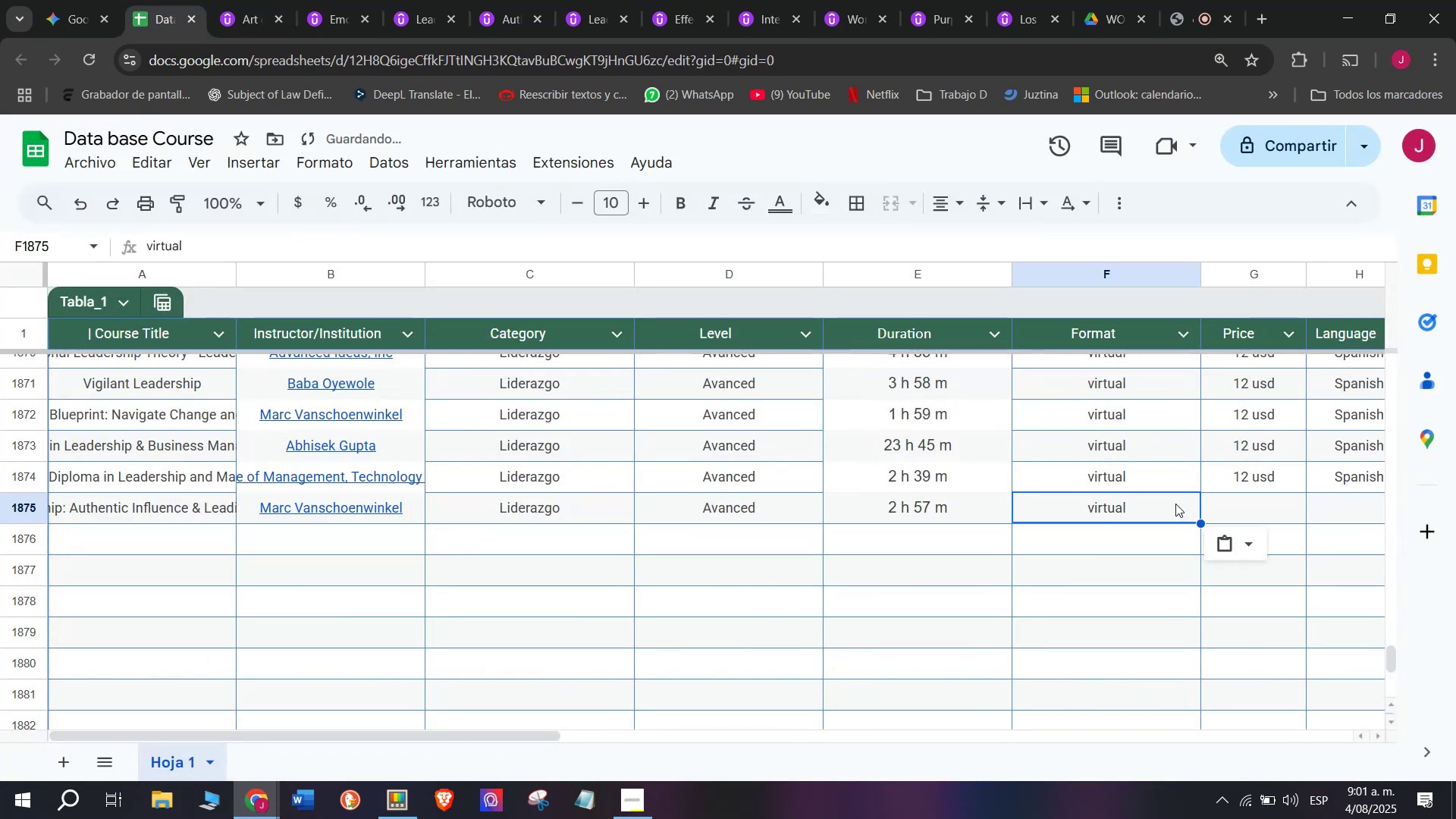 
key(Break)
 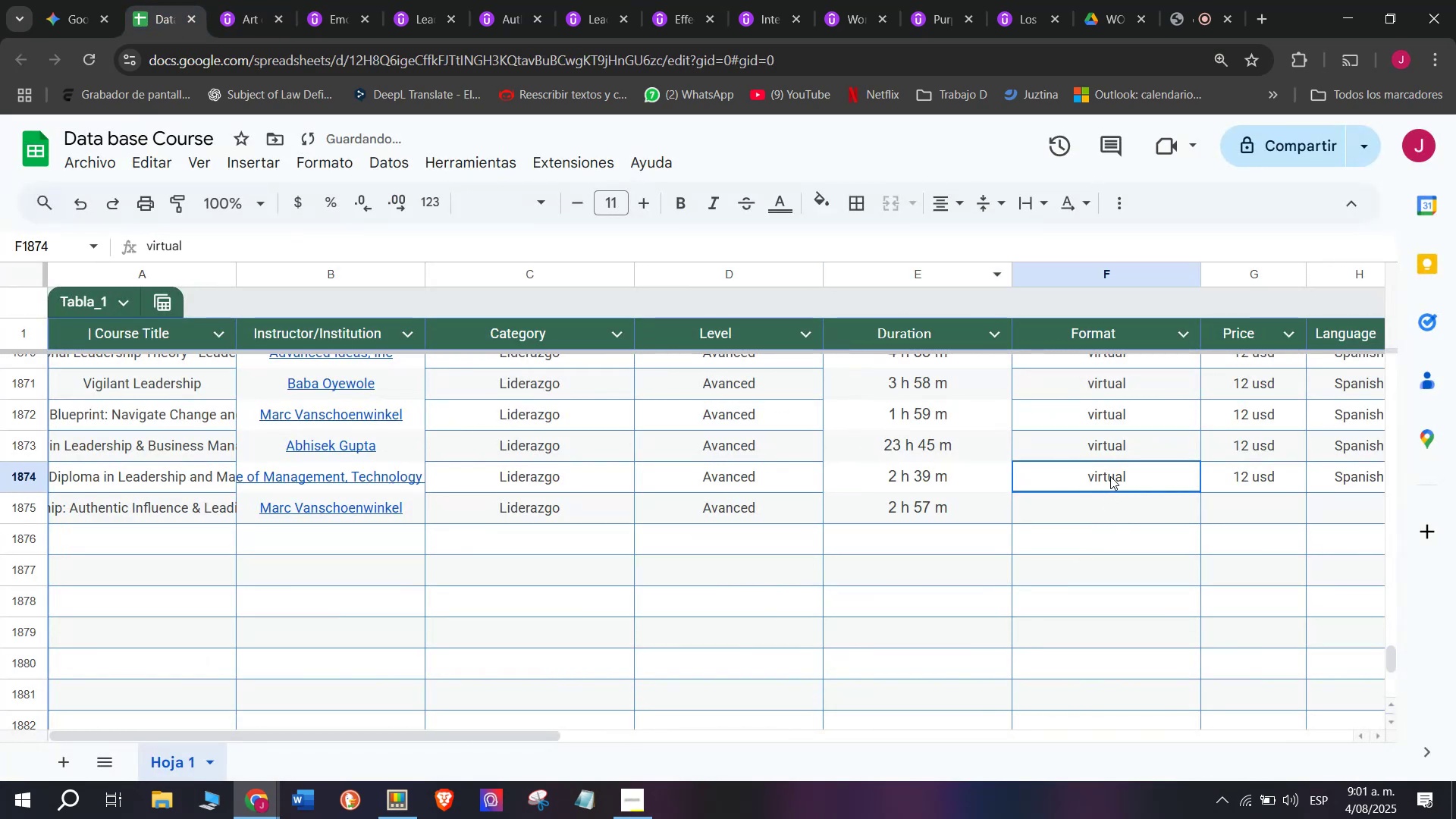 
key(Control+C)
 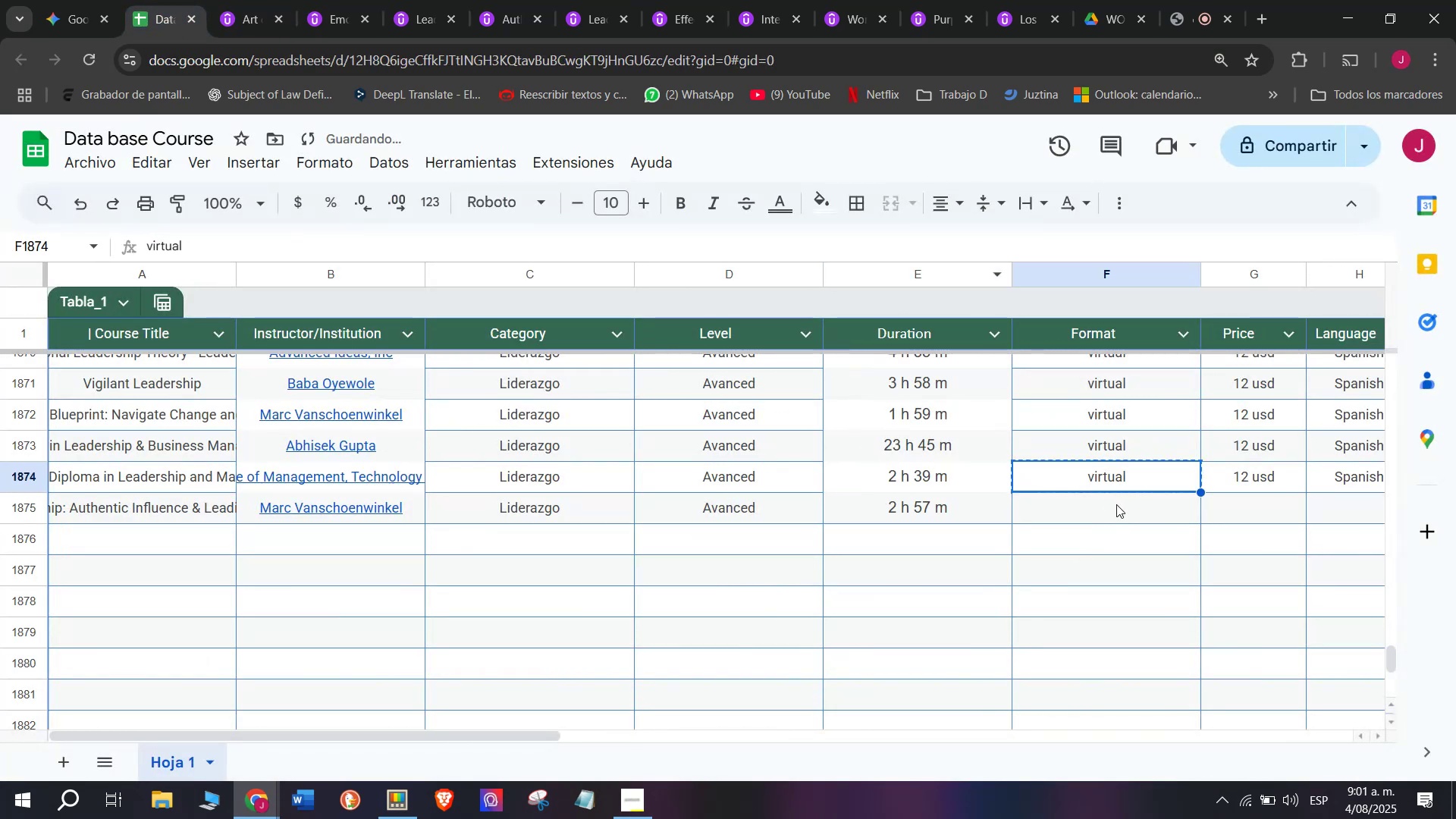 
key(Z)
 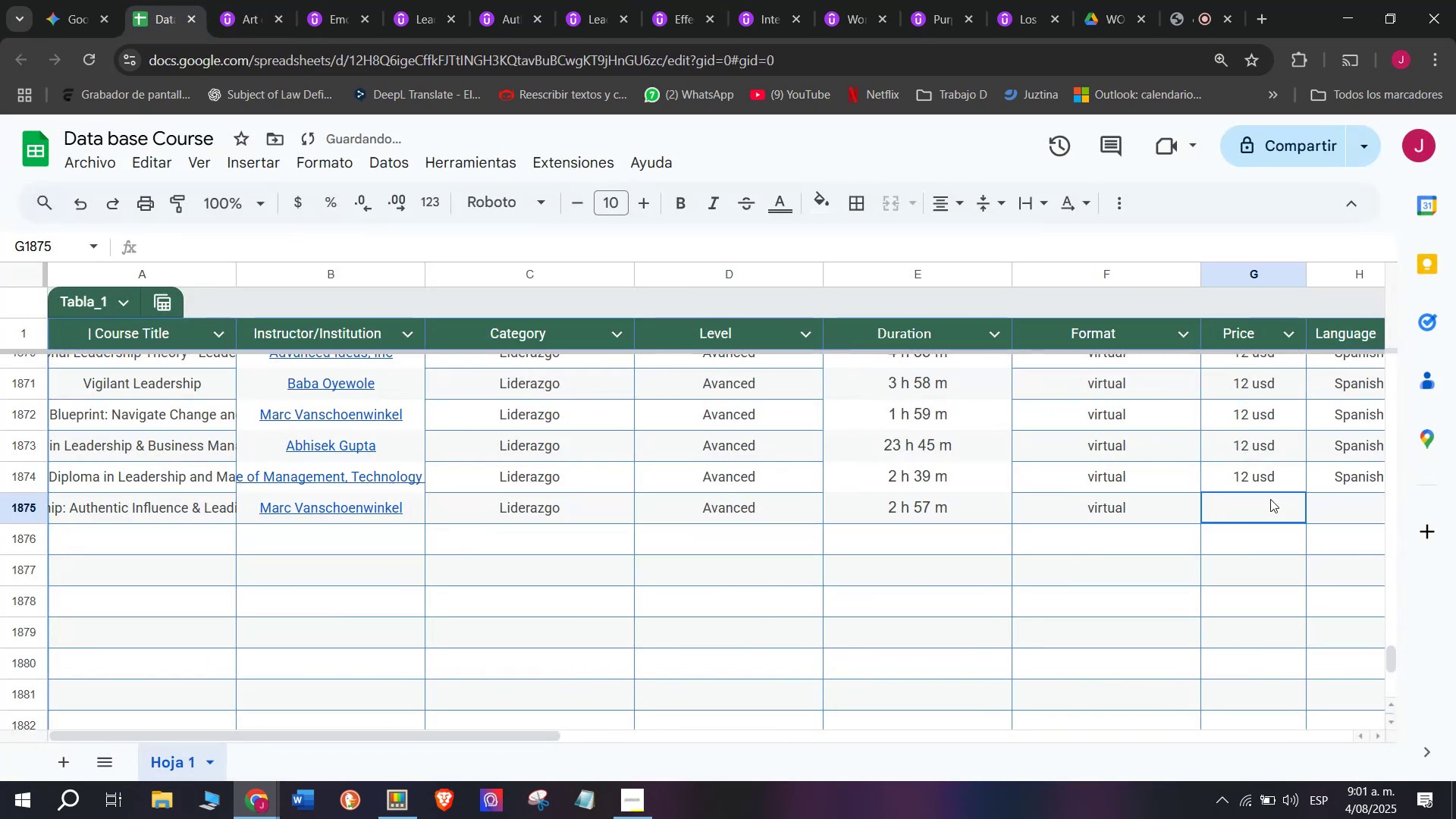 
key(Control+ControlLeft)
 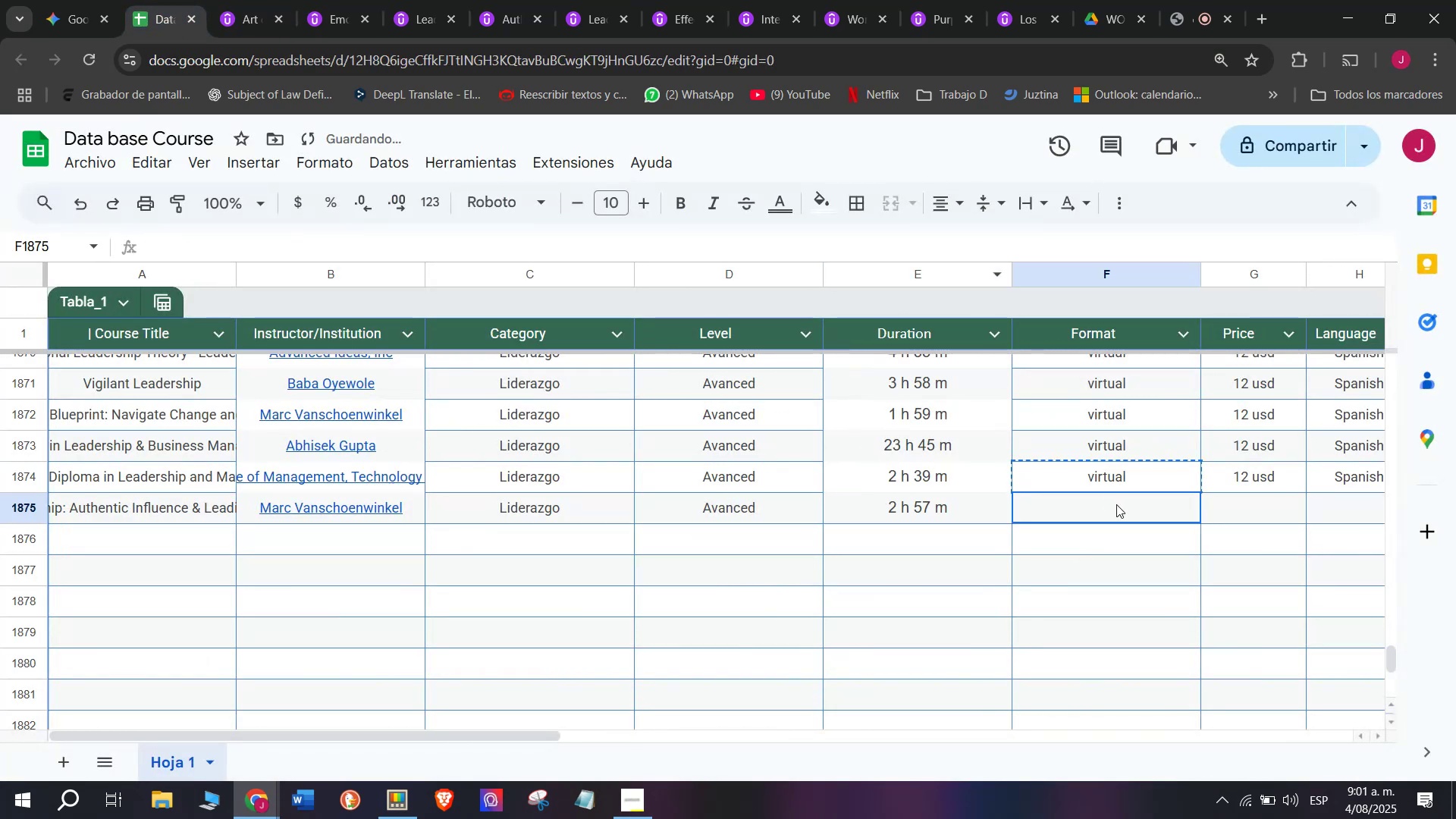 
key(Control+V)
 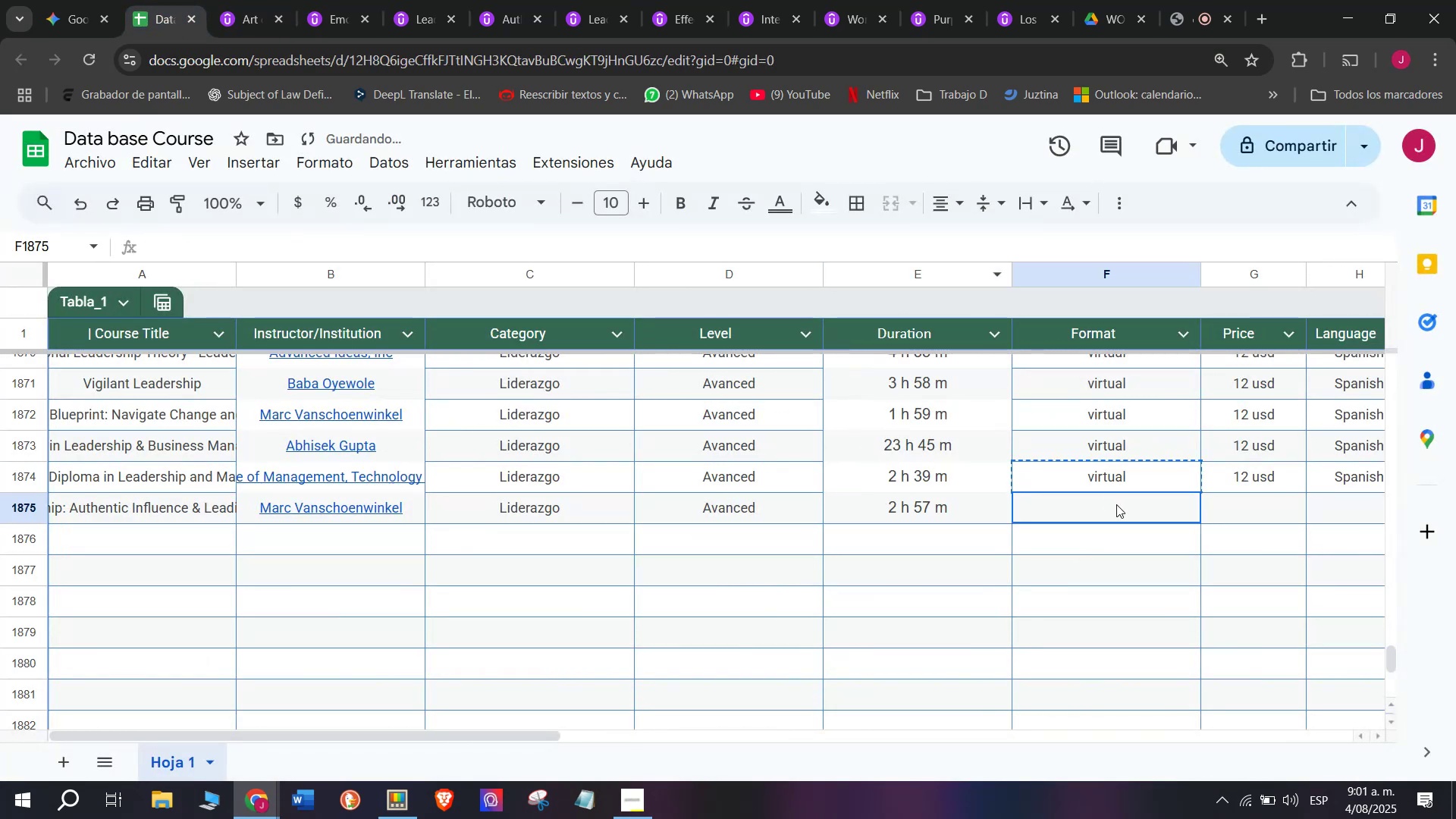 
double_click([1116, 504])
 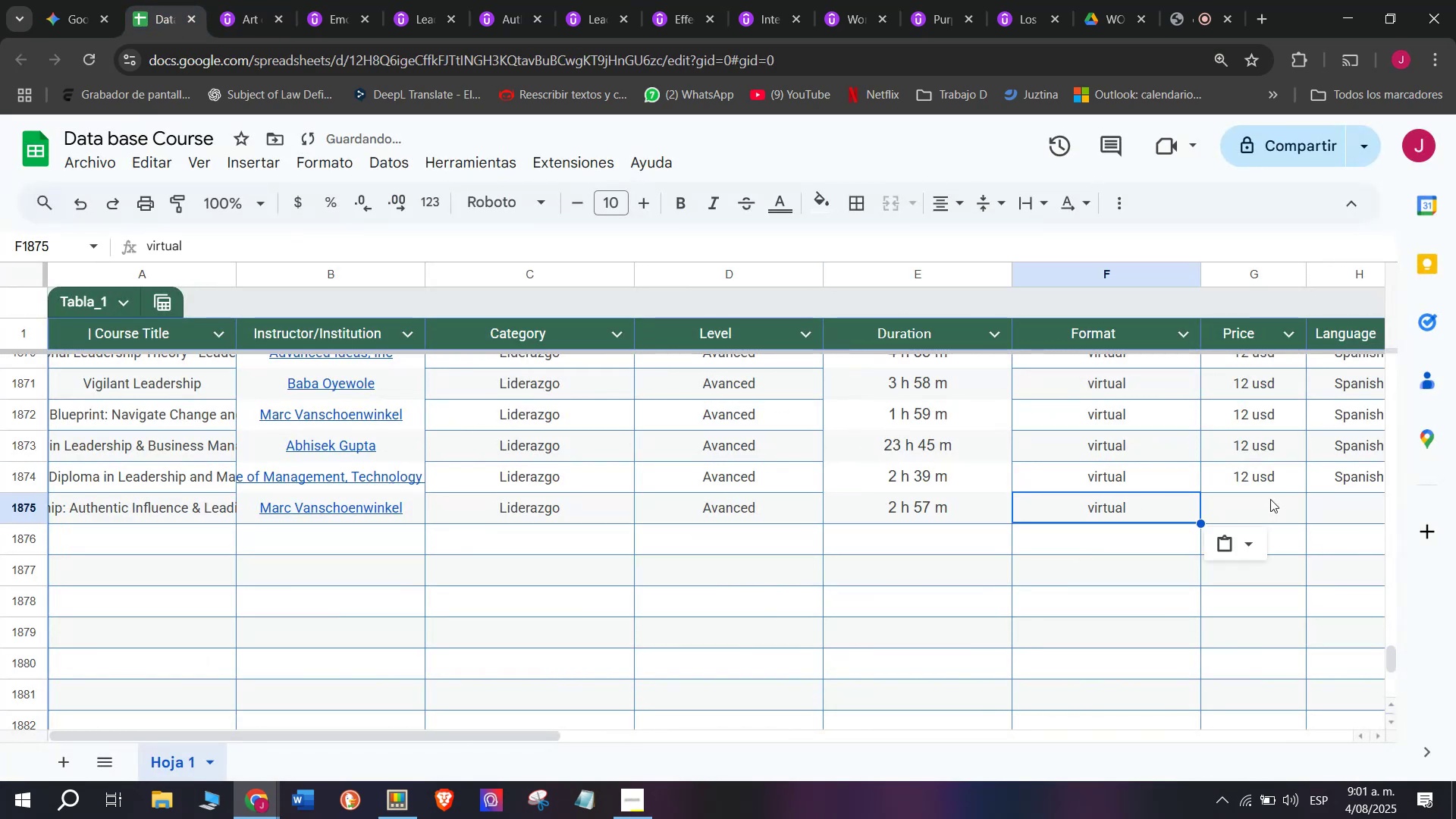 
triple_click([1270, 499])
 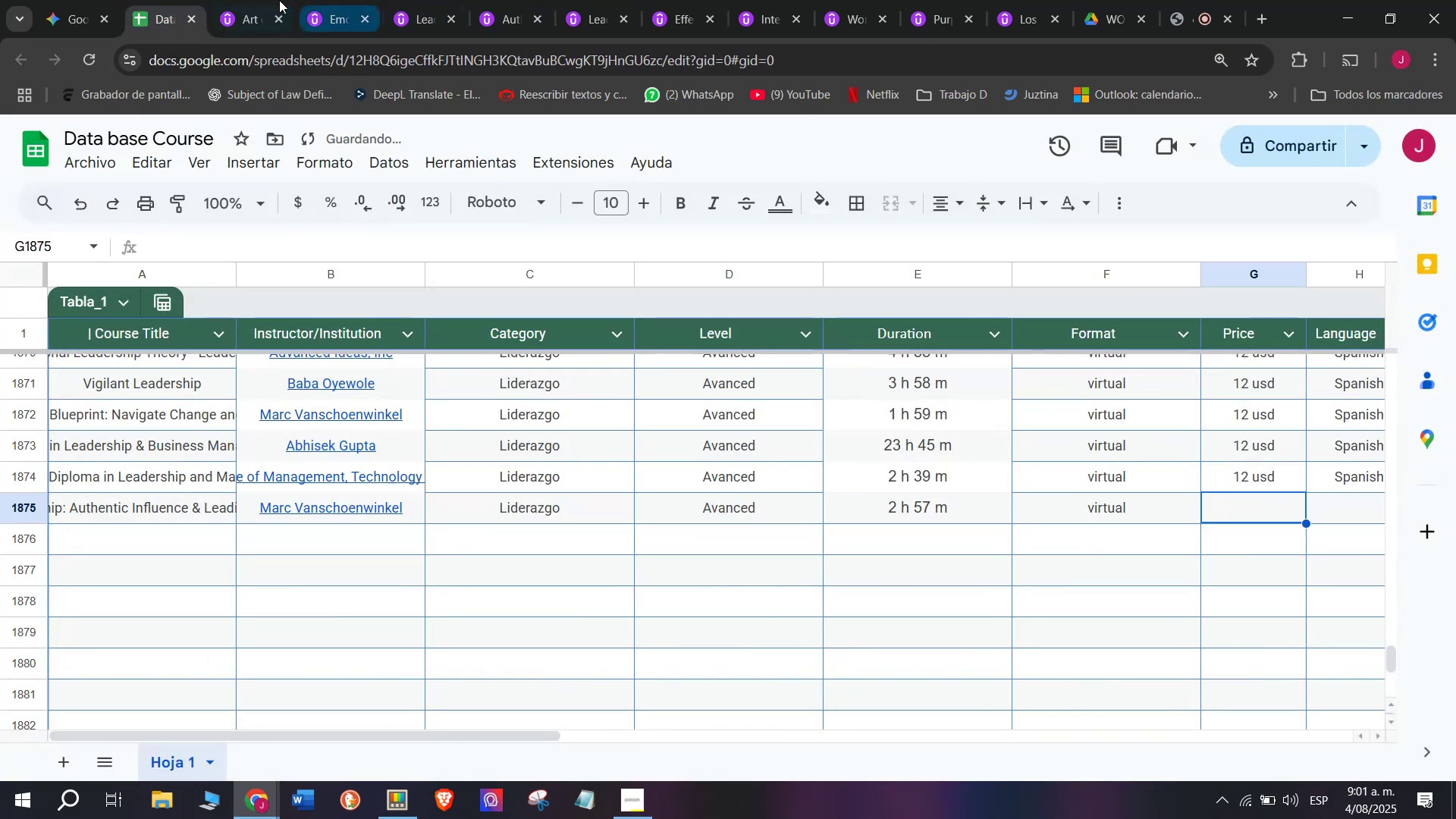 
left_click([256, 0])
 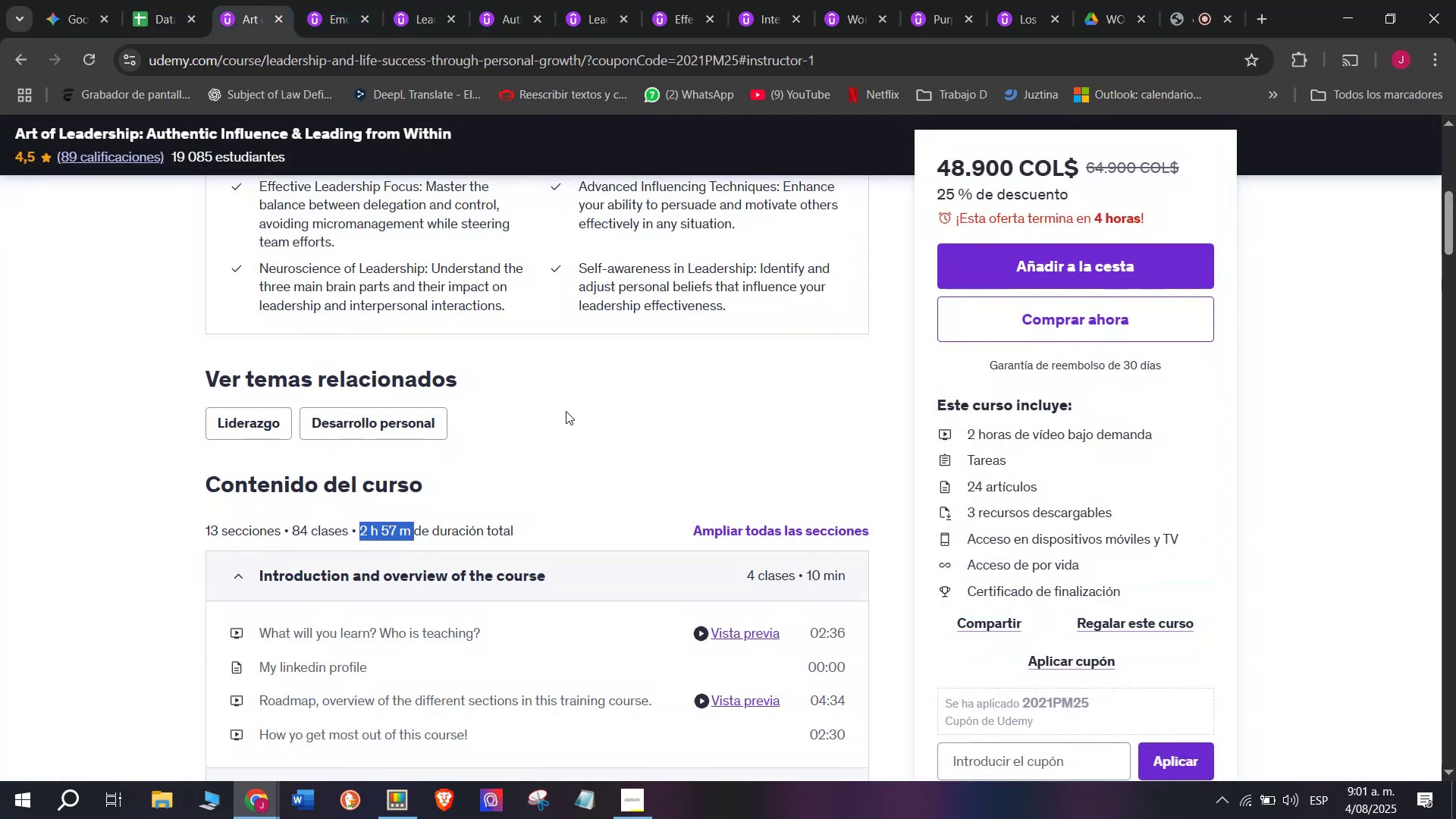 
scroll: coordinate [568, 370], scroll_direction: up, amount: 3.0
 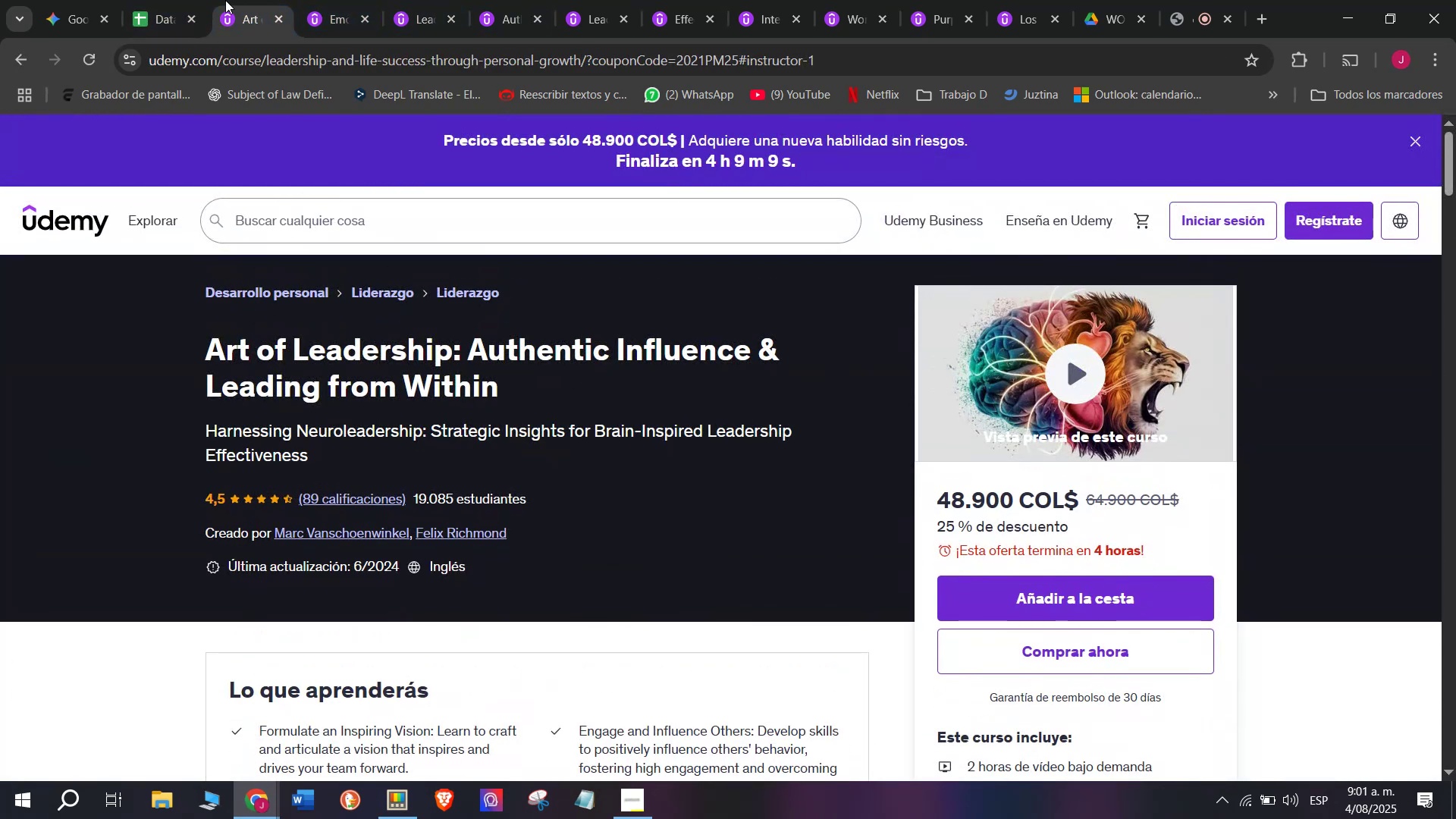 
left_click([186, 0])
 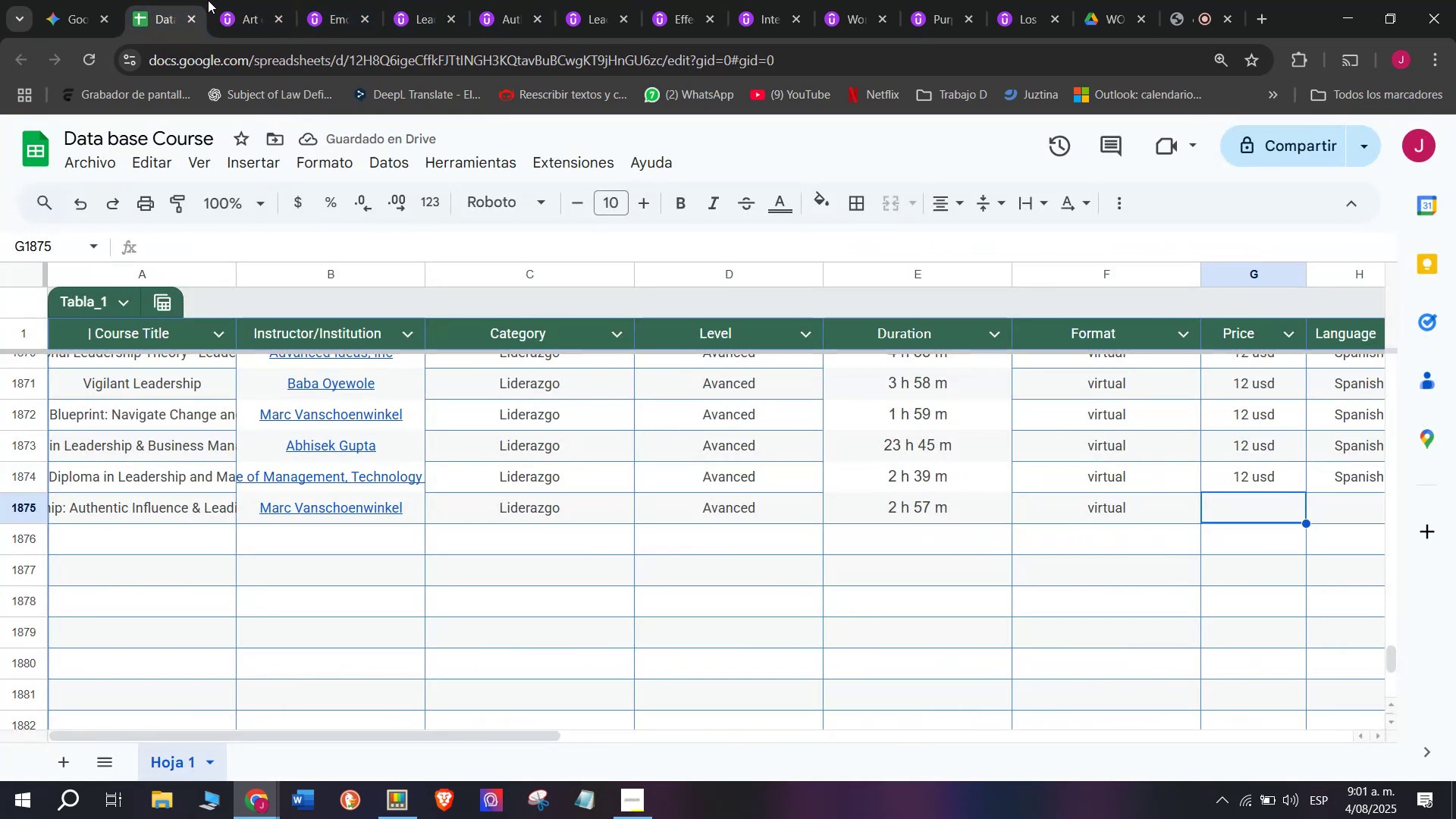 
double_click([230, 0])
 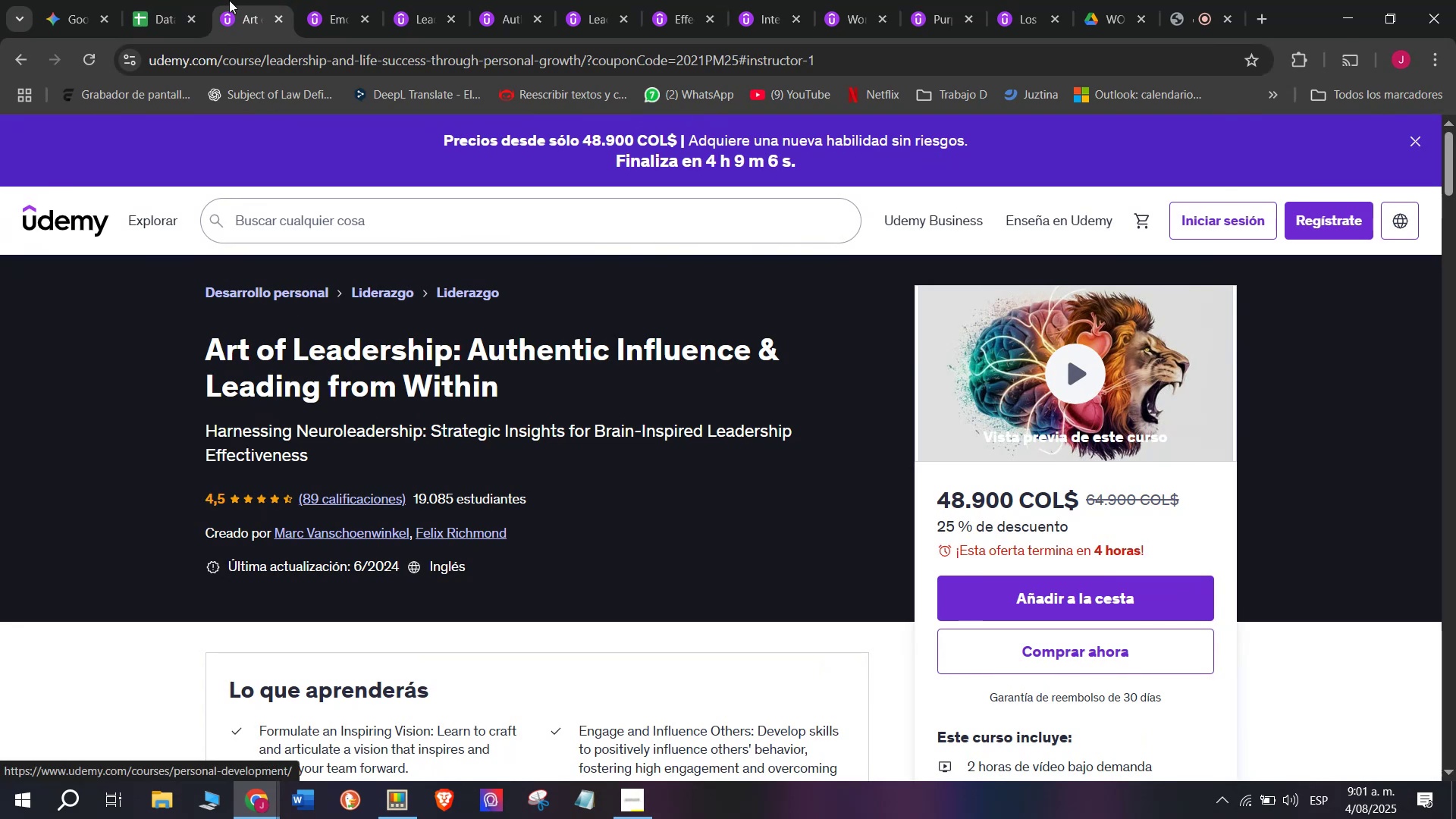 
double_click([158, 0])
 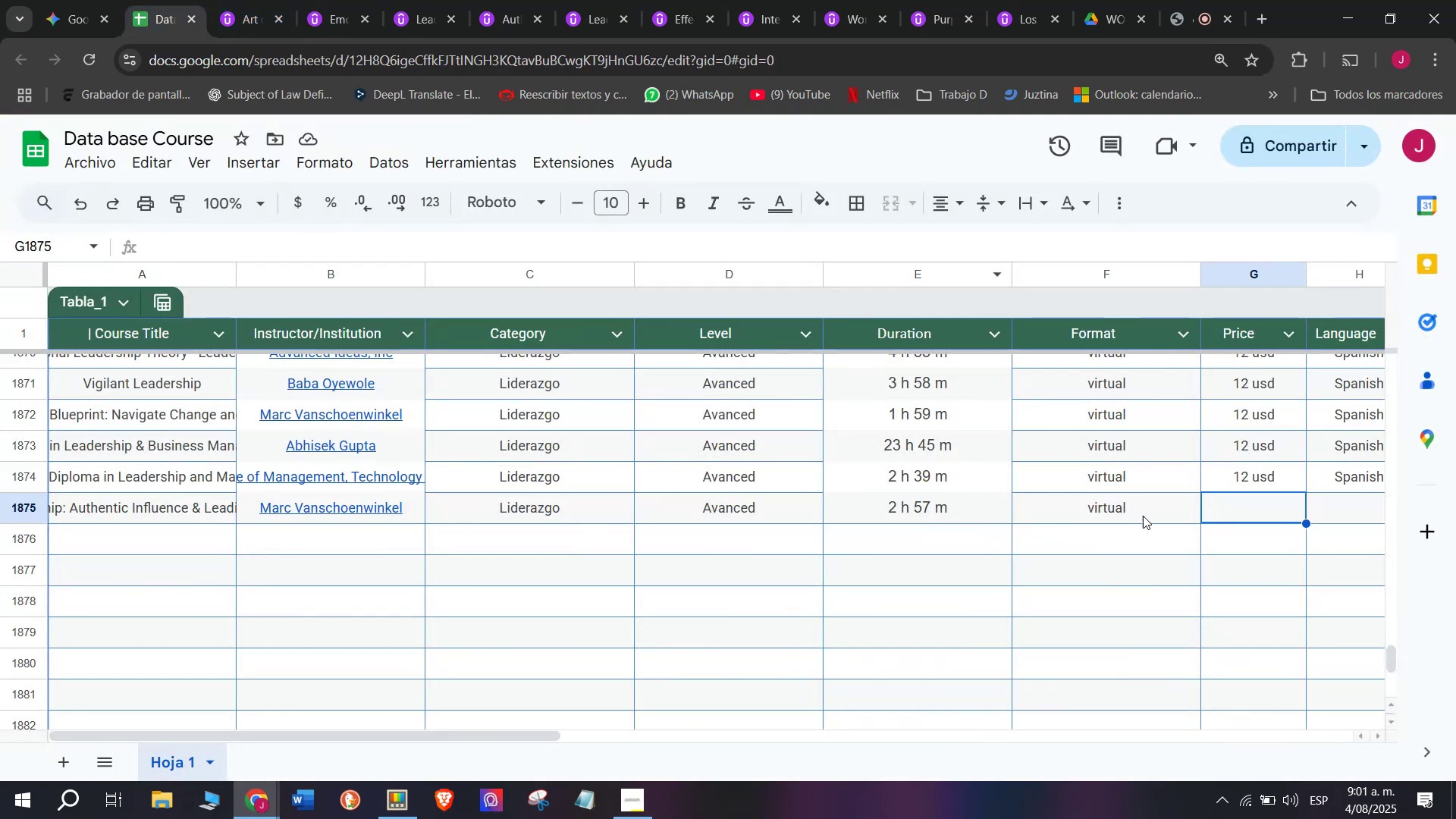 
key(Break)
 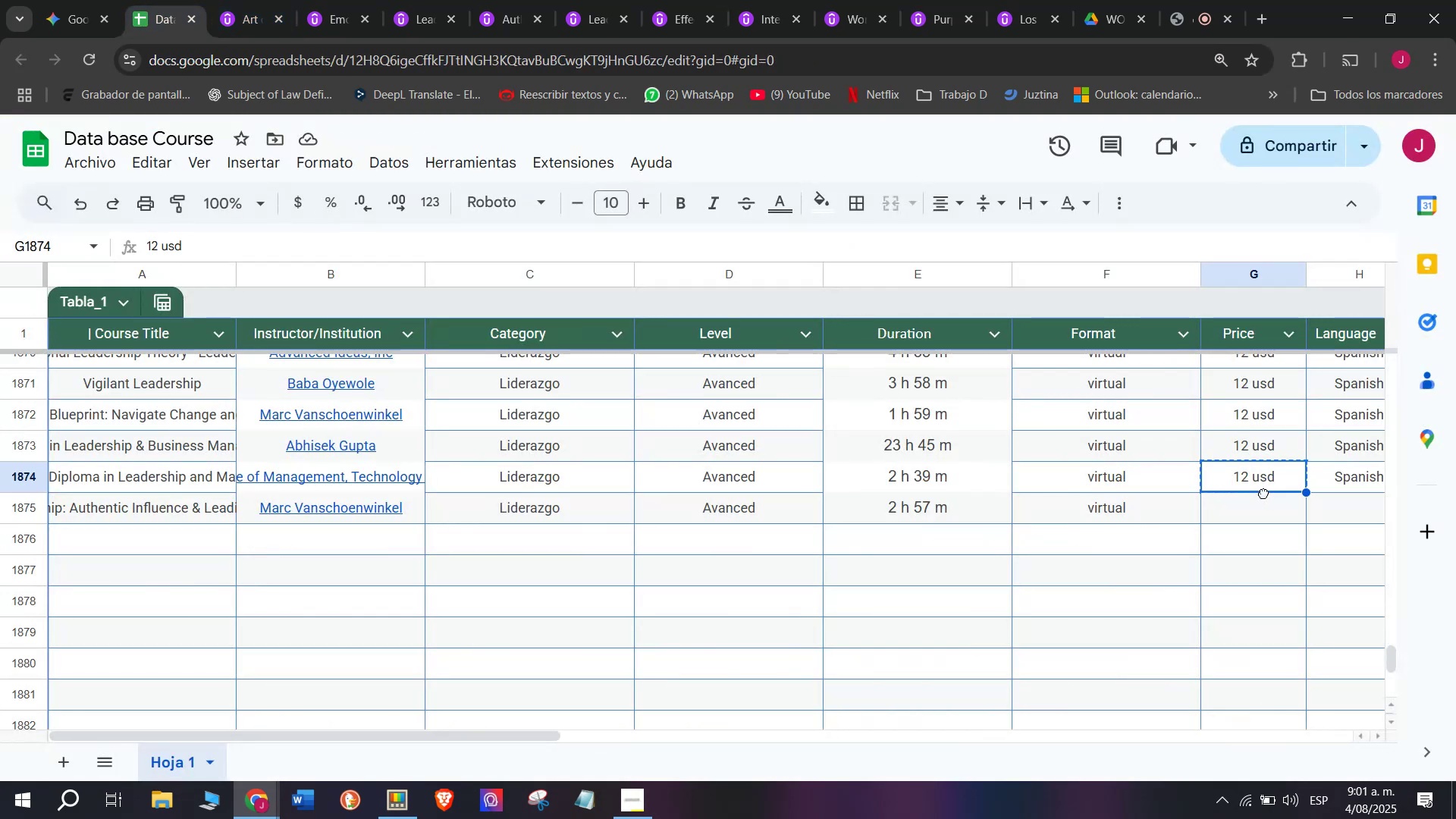 
key(Control+ControlLeft)
 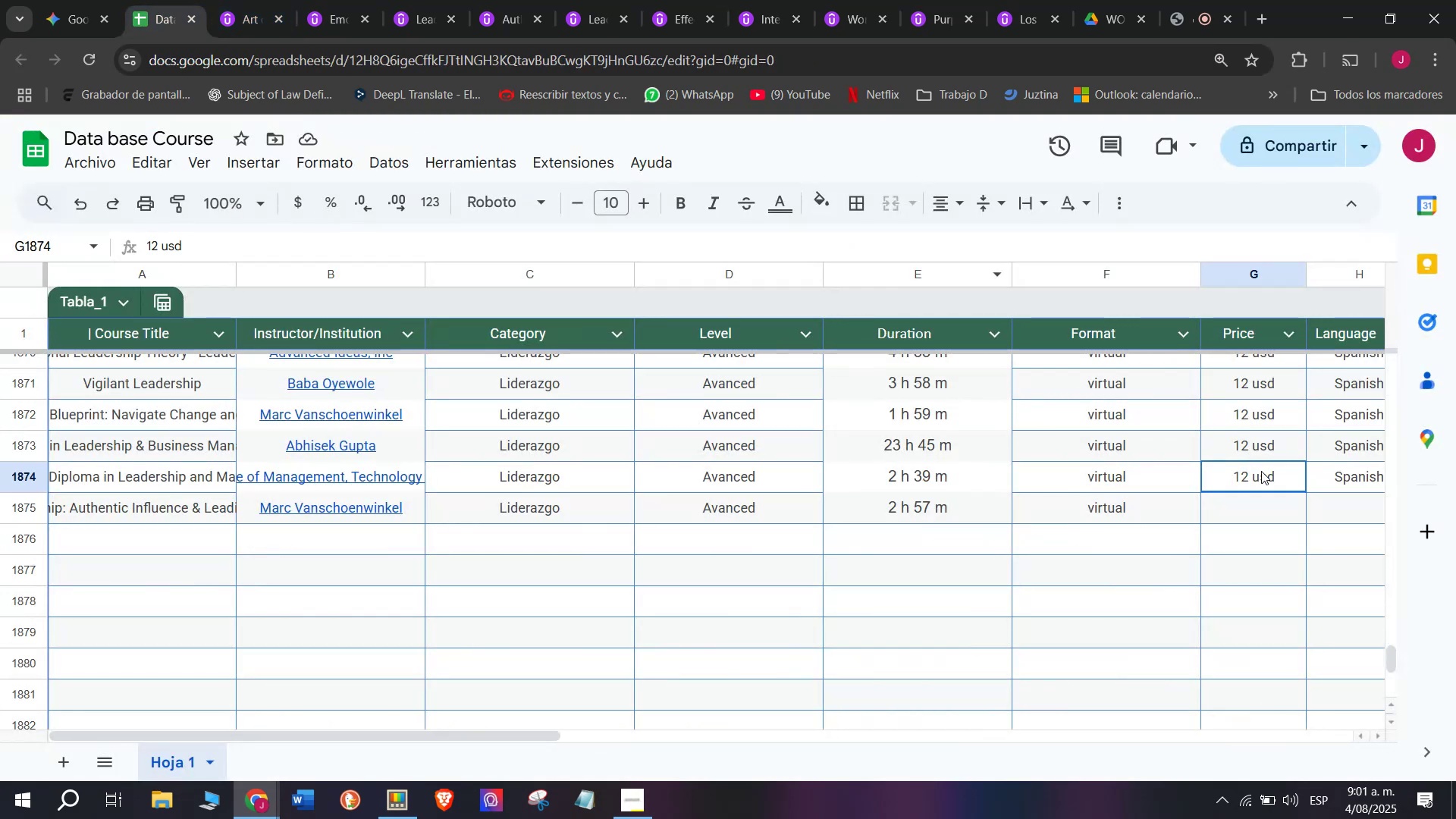 
key(Control+C)
 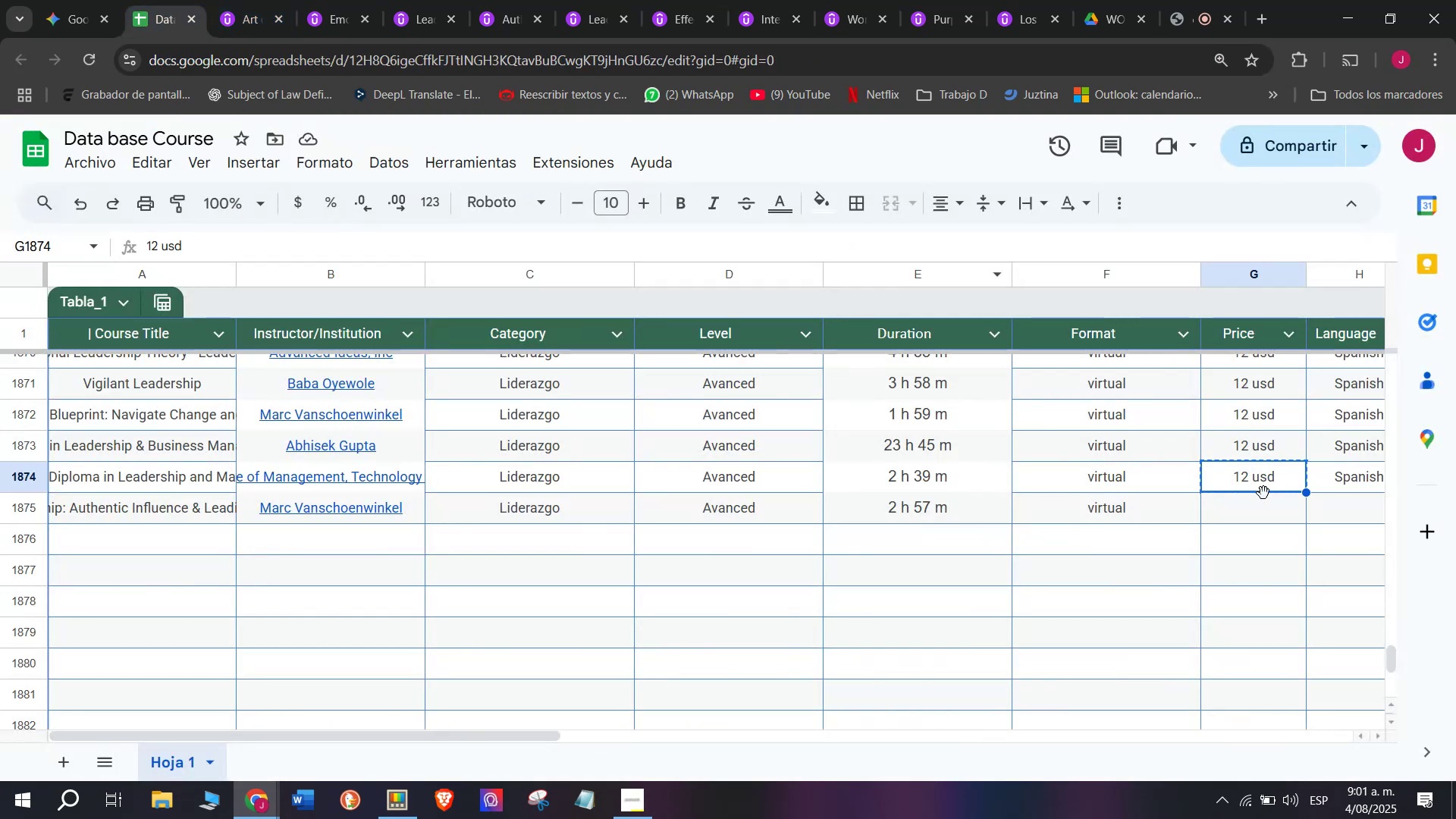 
double_click([1263, 493])
 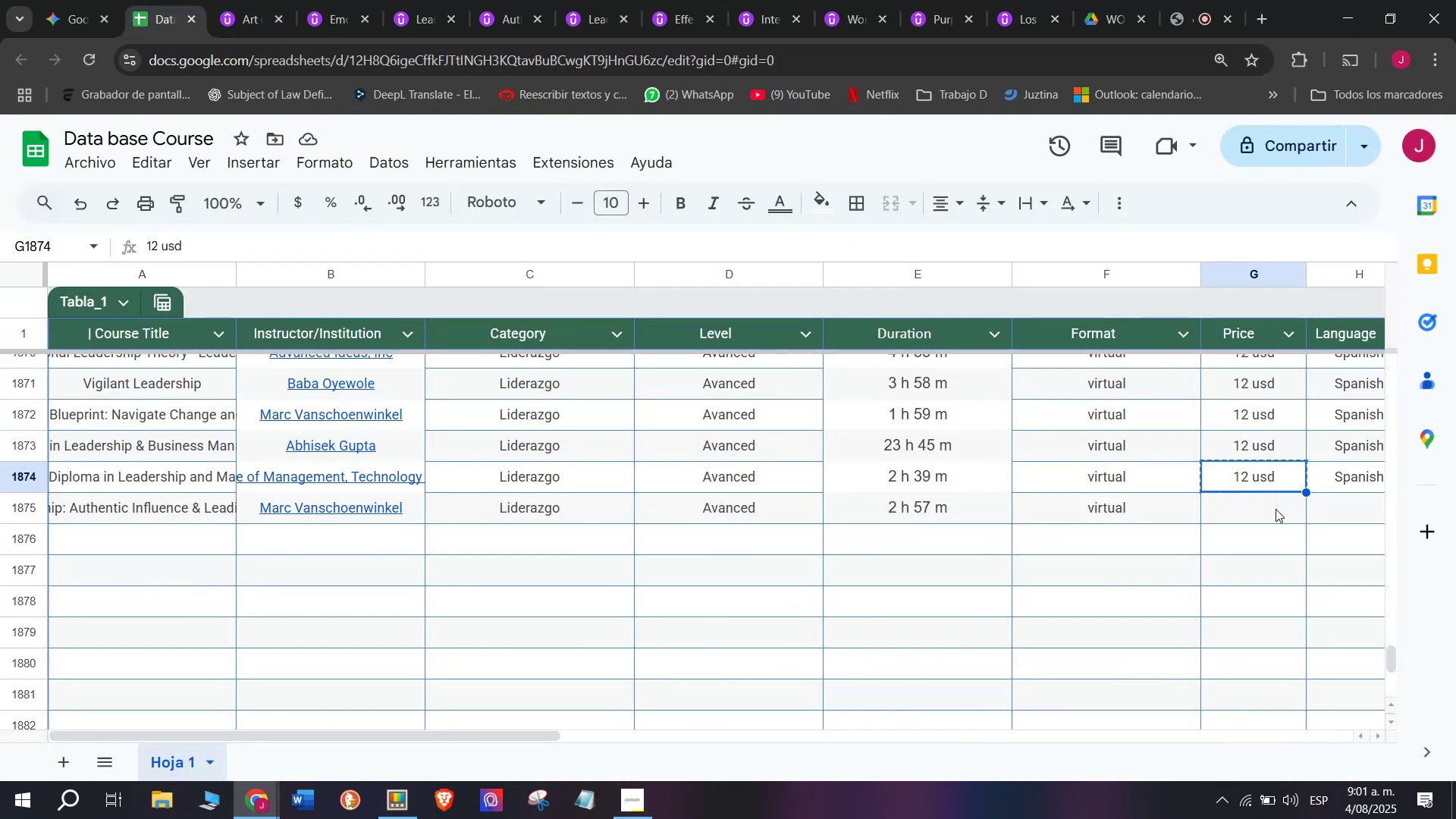 
triple_click([1276, 509])
 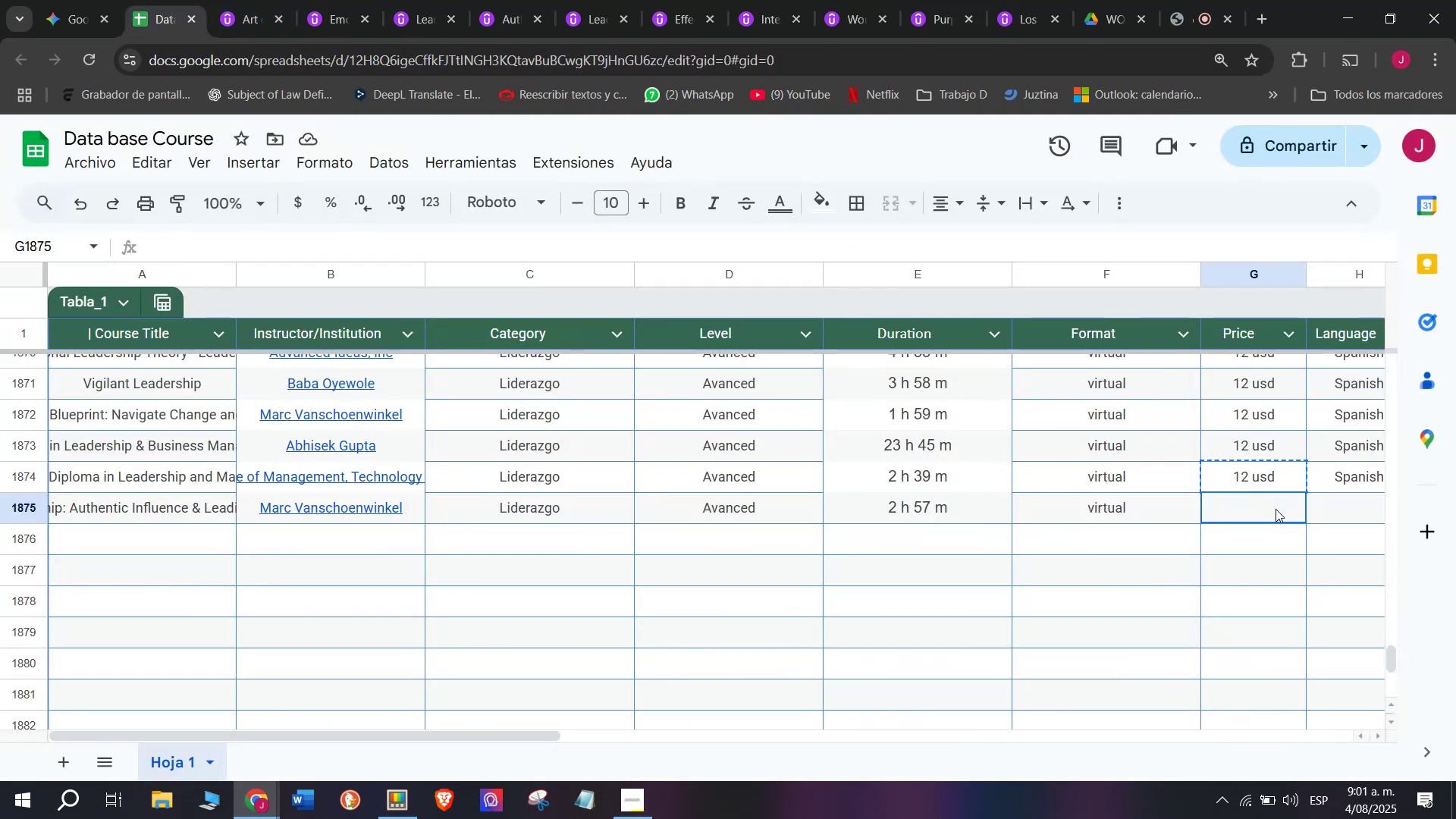 
key(Z)
 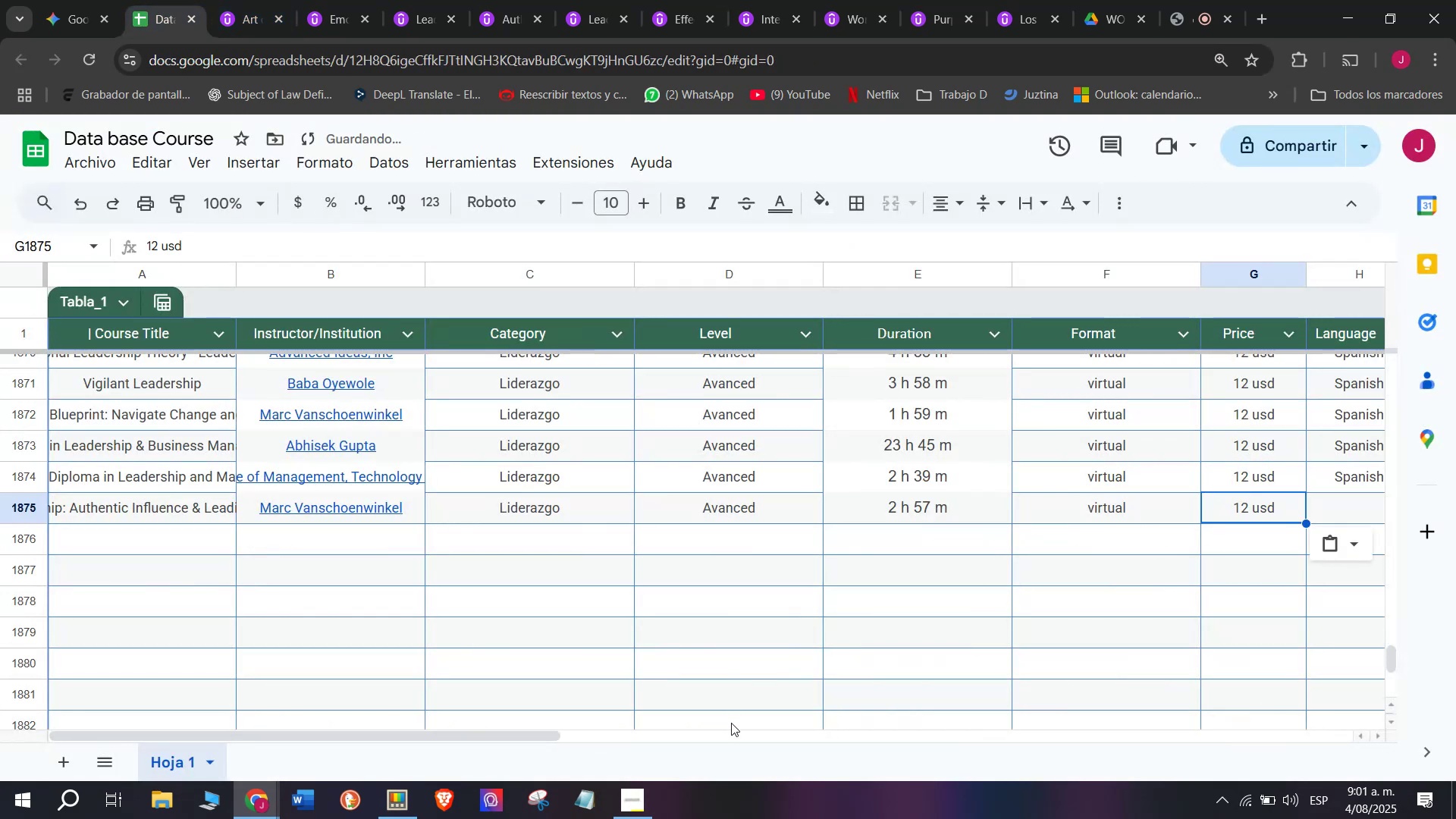 
key(Control+ControlLeft)
 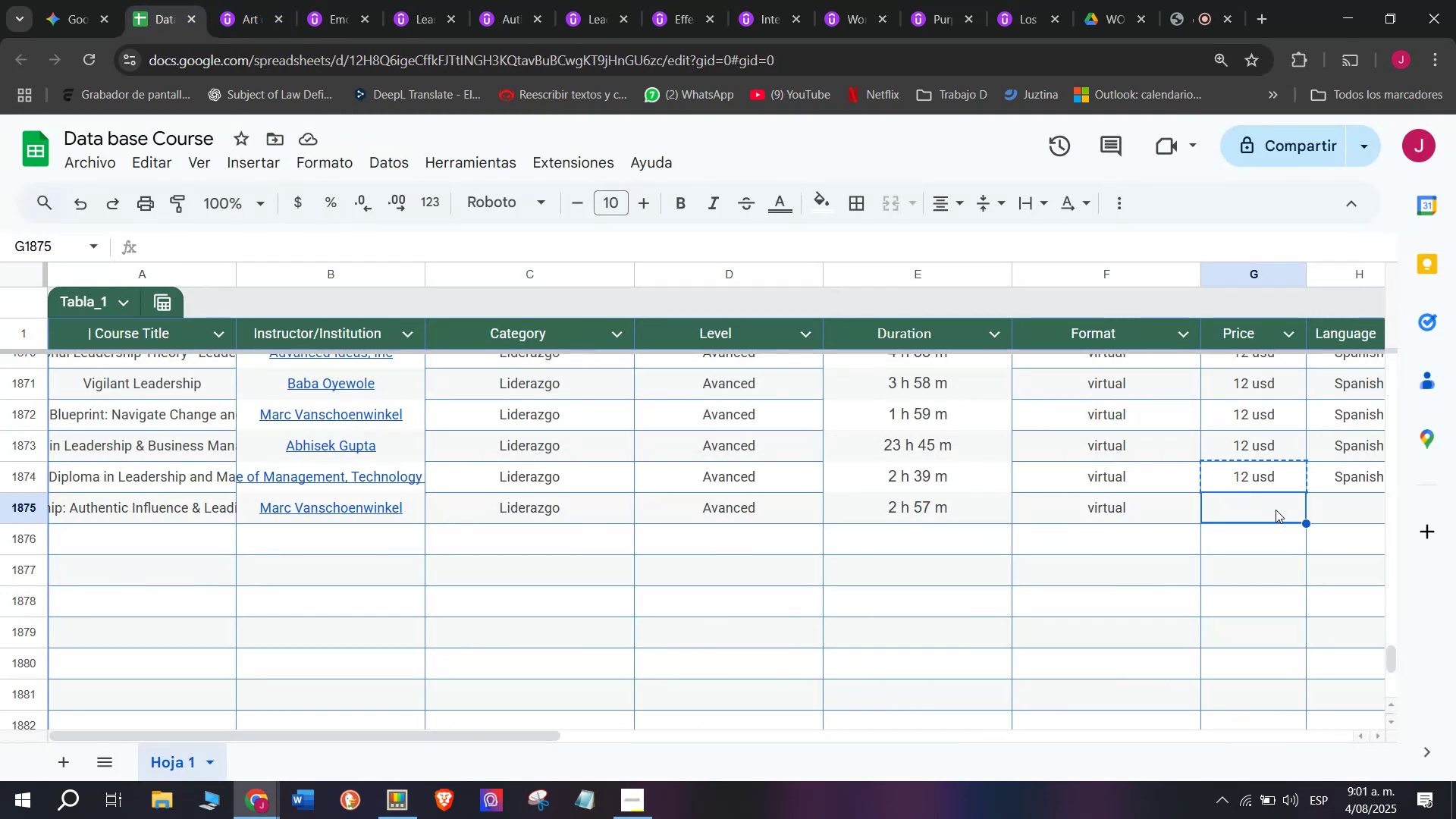 
key(Control+V)
 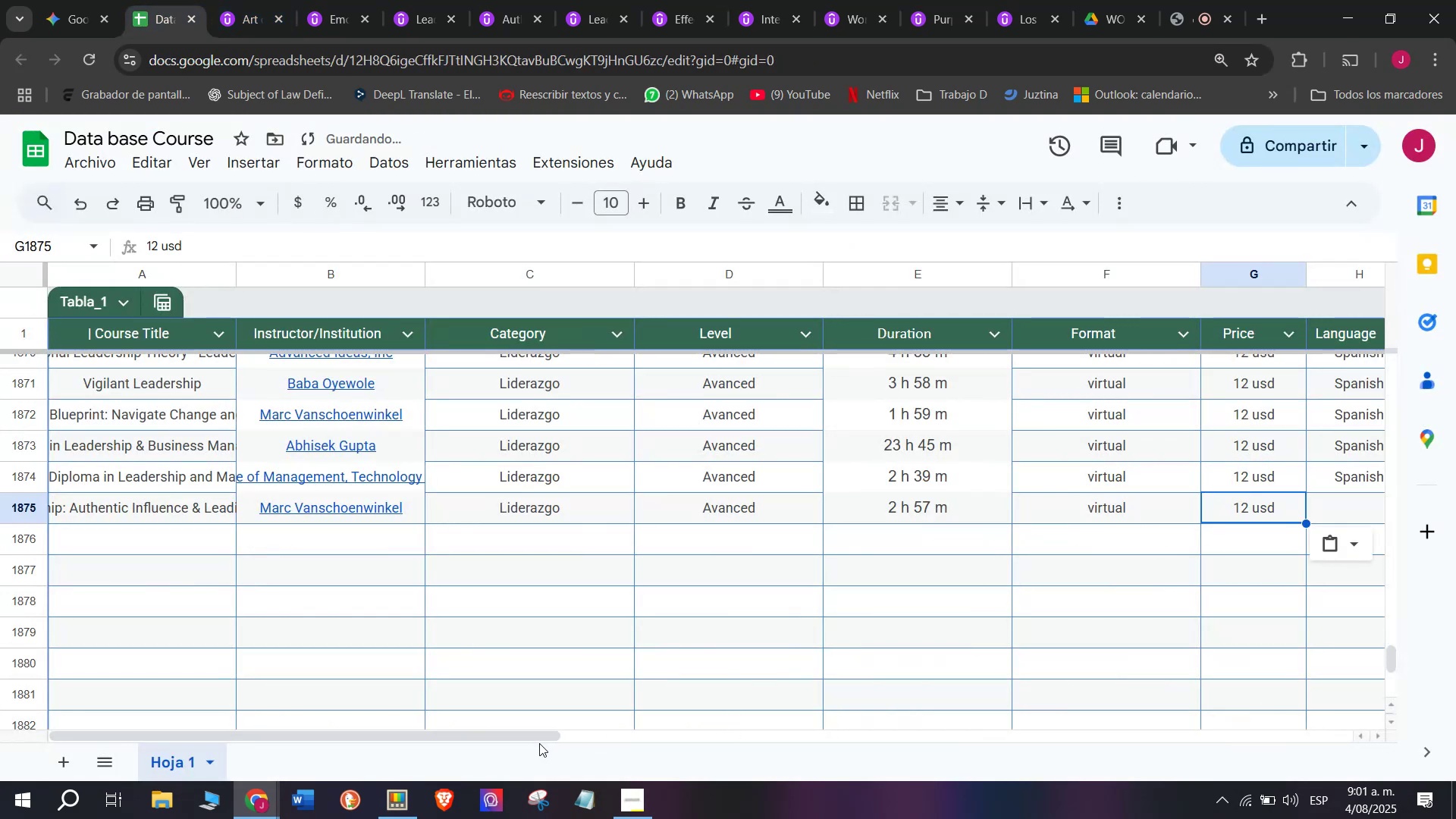 
left_click_drag(start_coordinate=[541, 736], to_coordinate=[850, 767])
 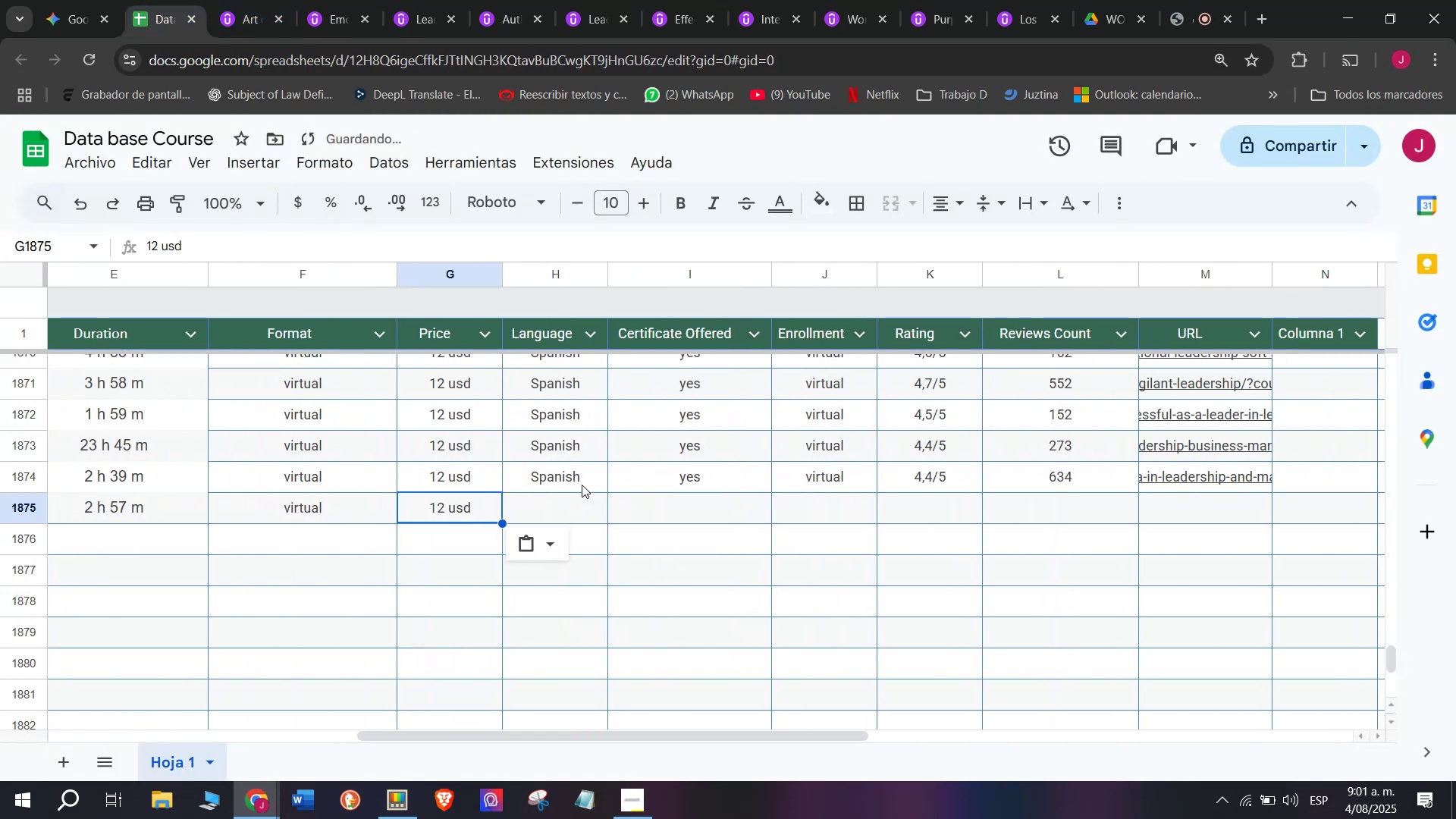 
left_click([556, 485])
 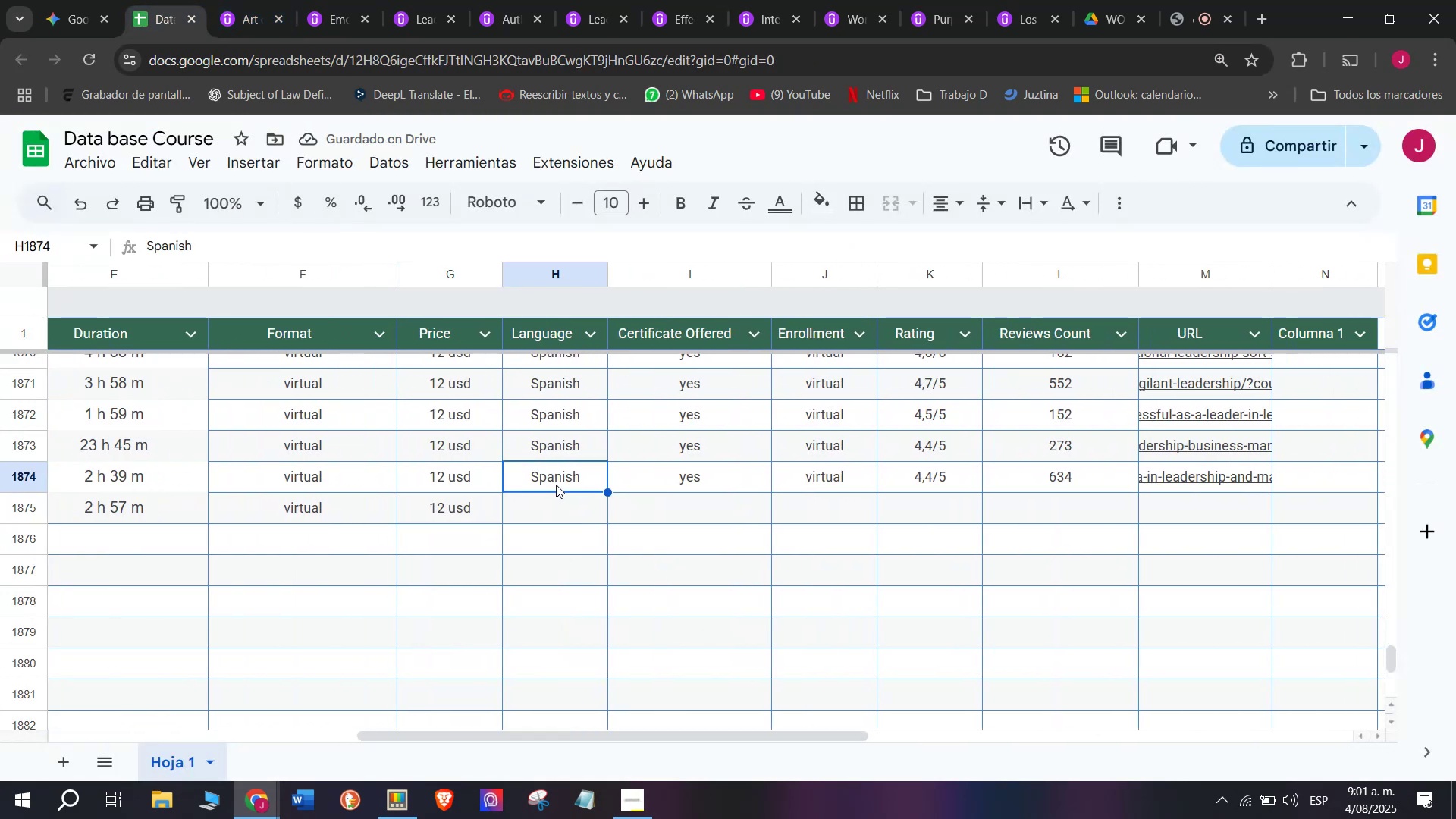 
key(Break)
 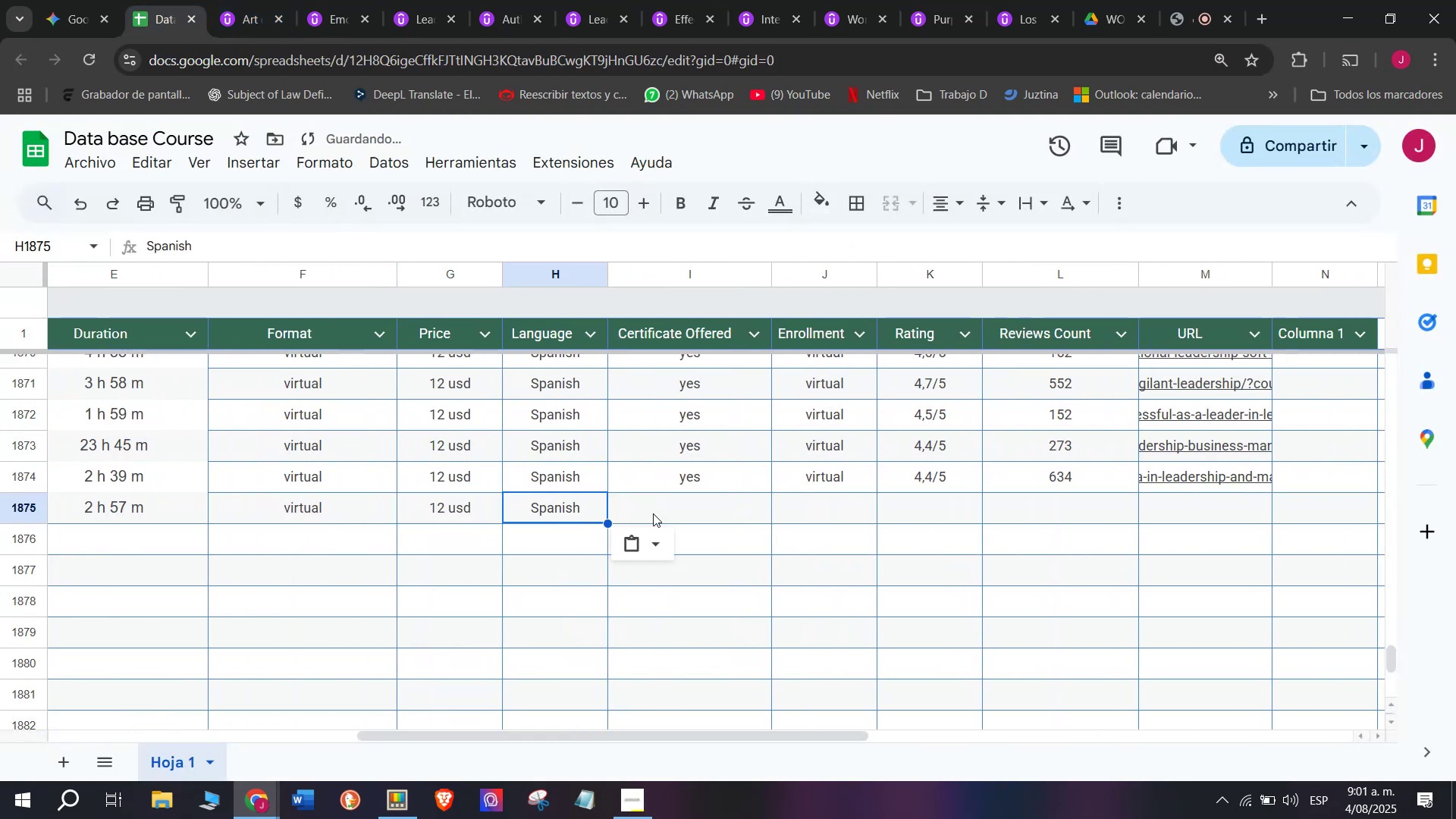 
key(Control+ControlLeft)
 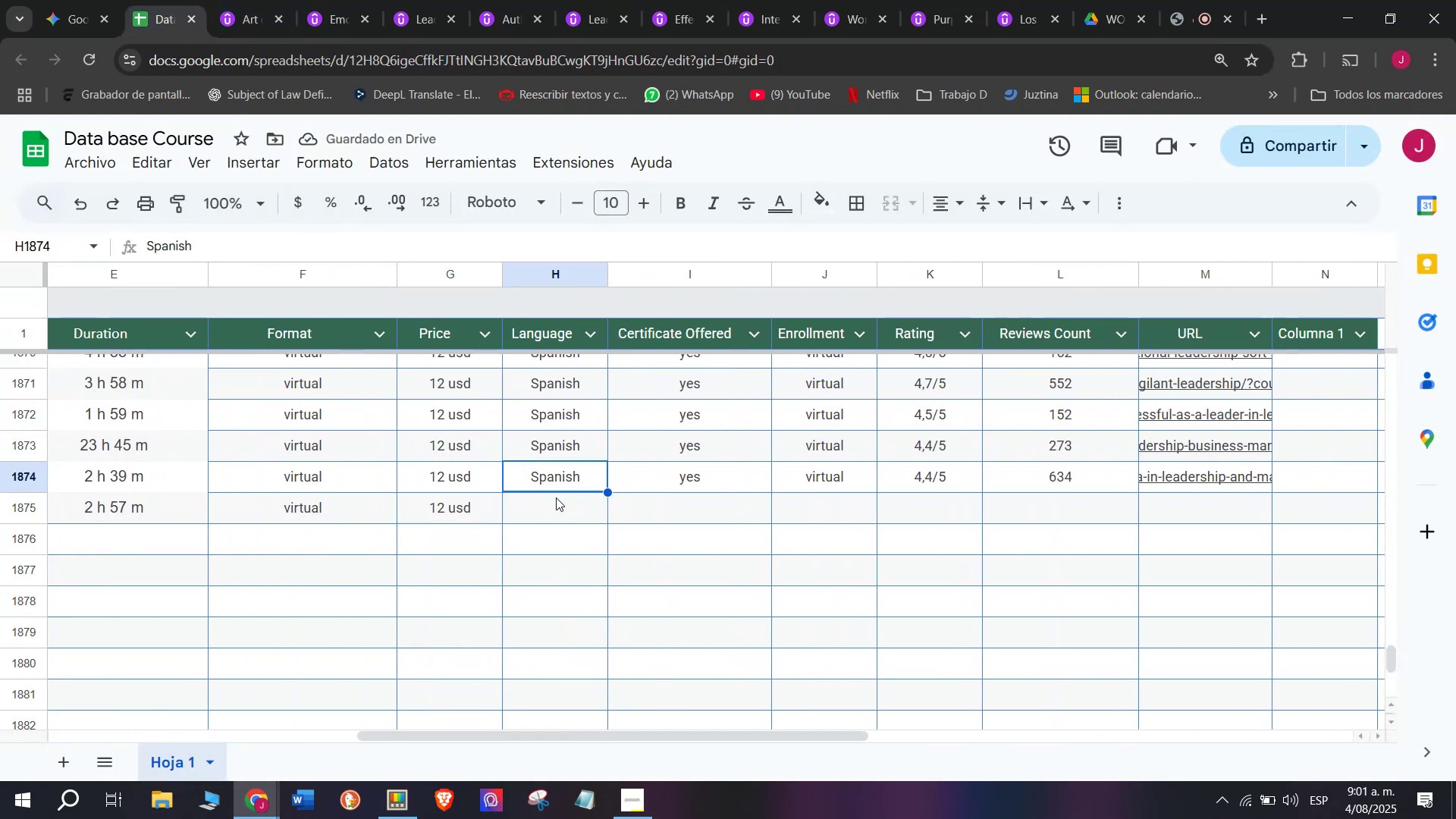 
key(Control+C)
 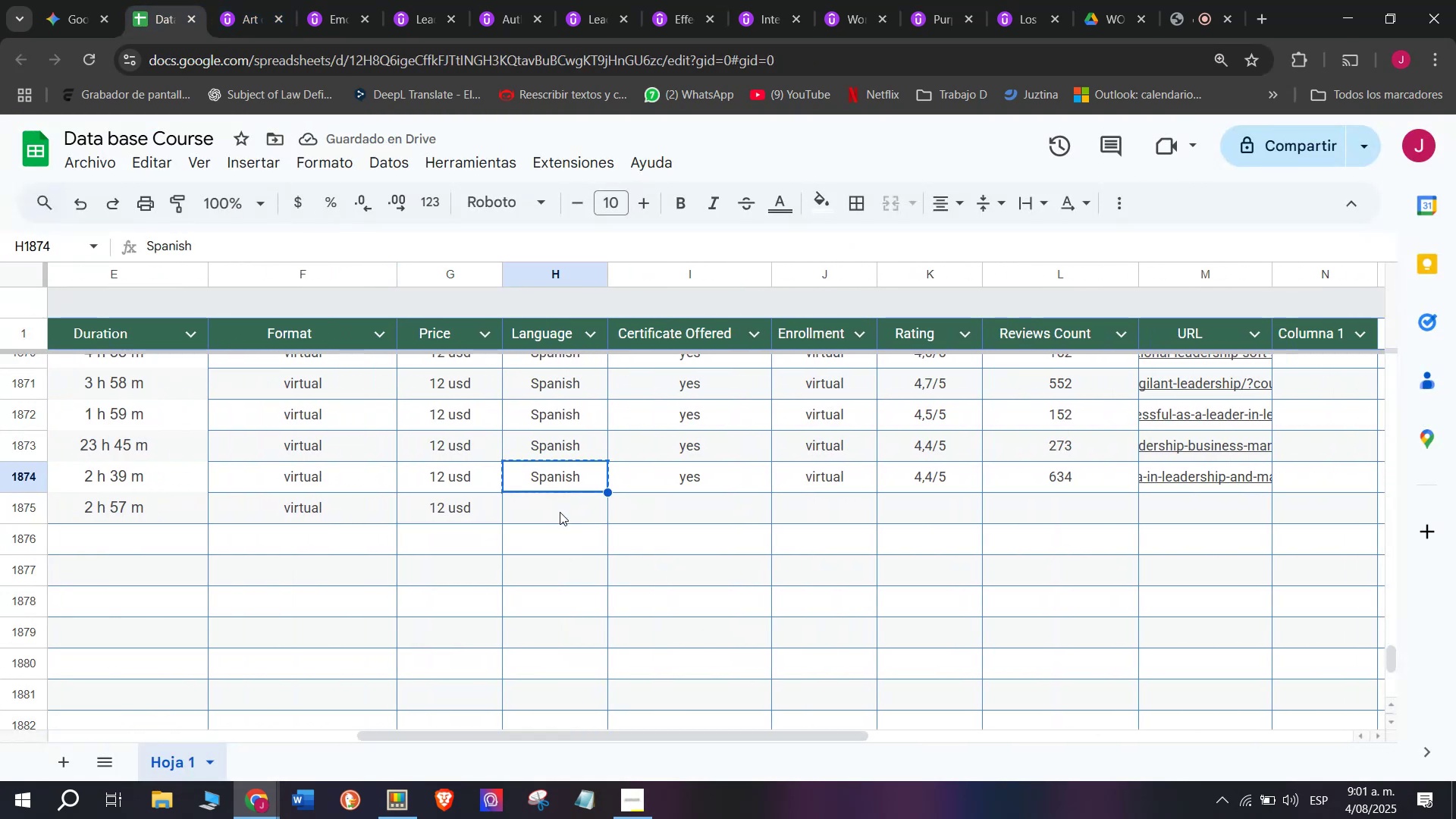 
double_click([560, 512])
 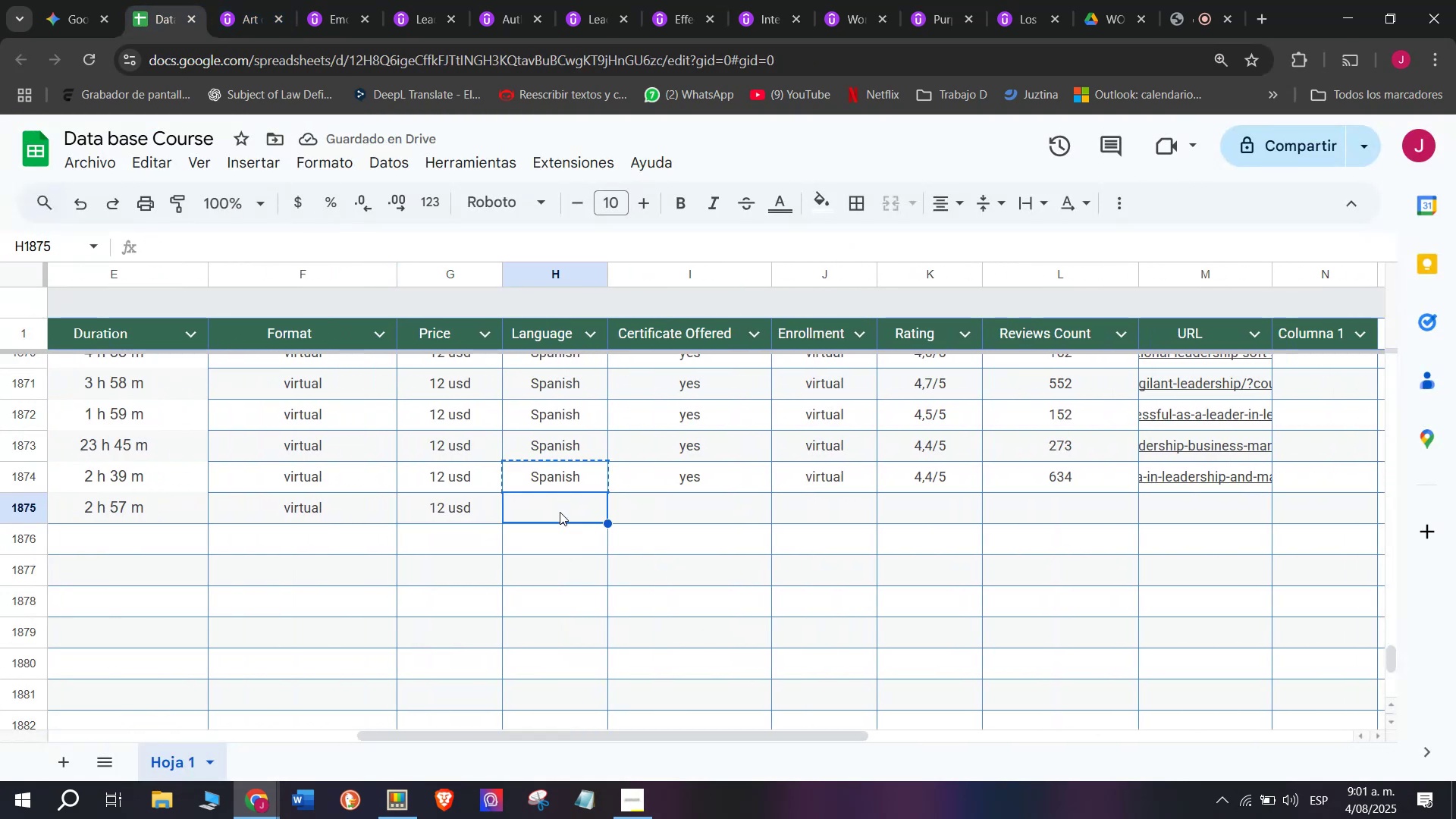 
key(Z)
 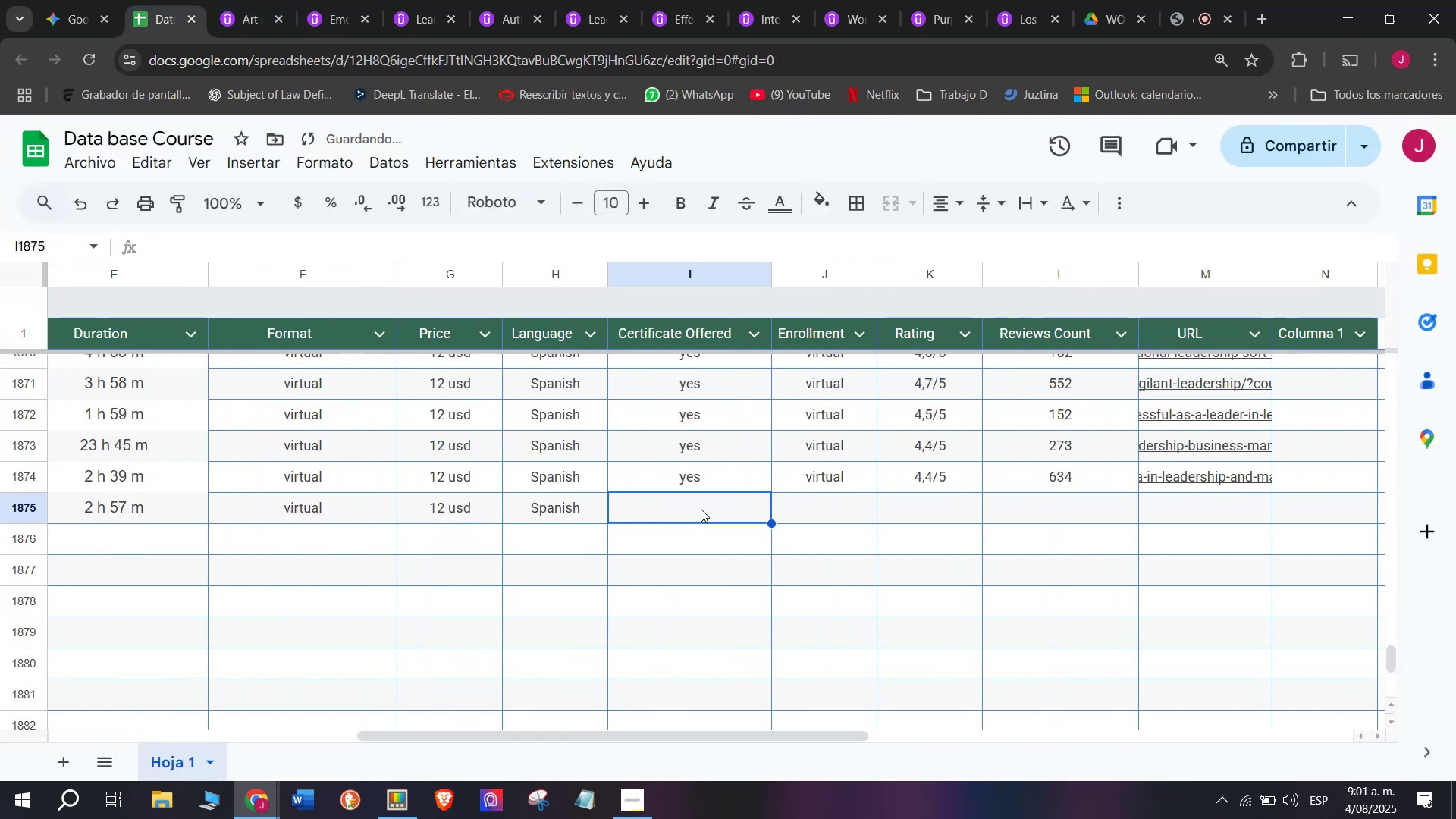 
key(Control+ControlLeft)
 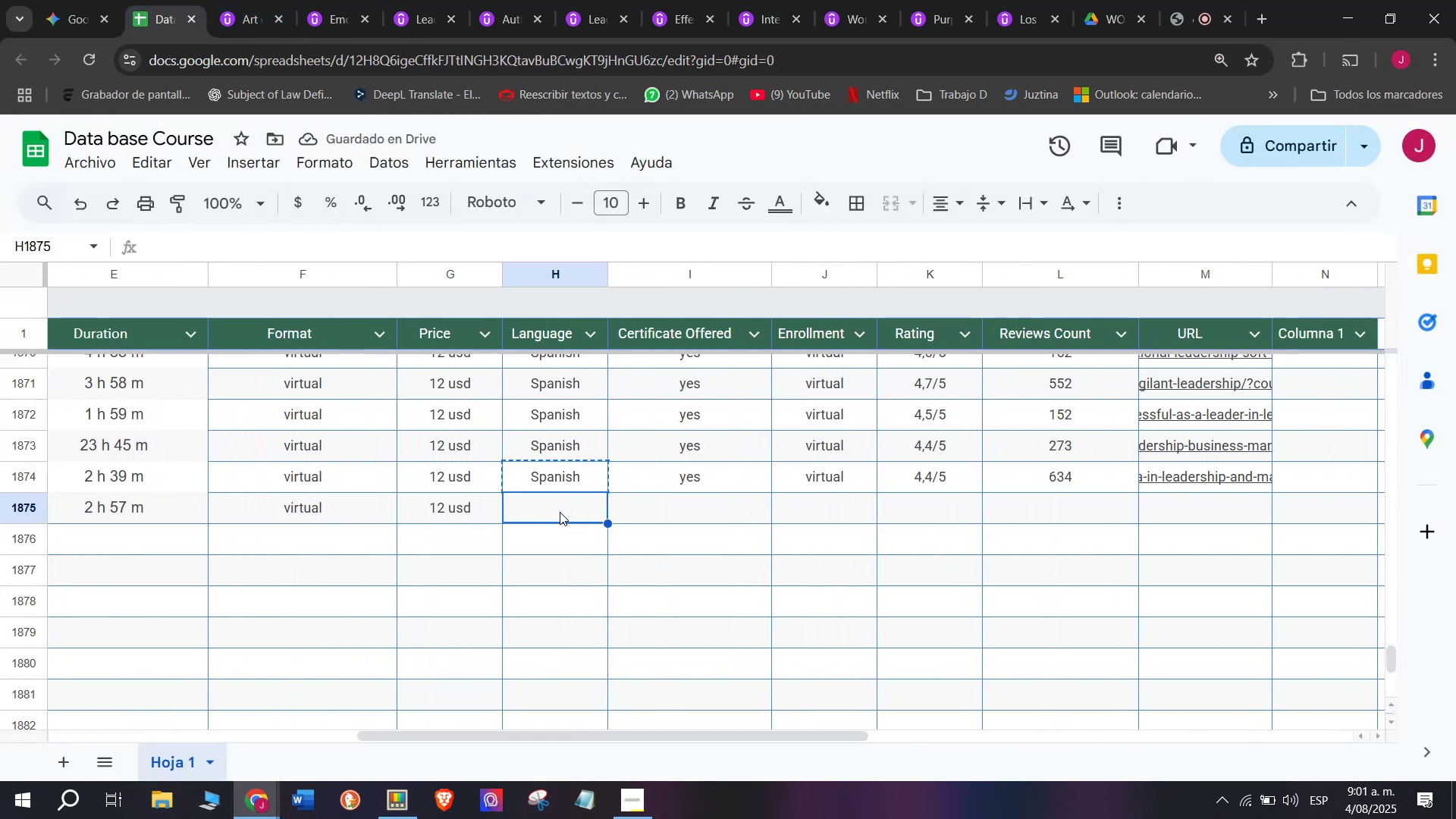 
key(Control+V)
 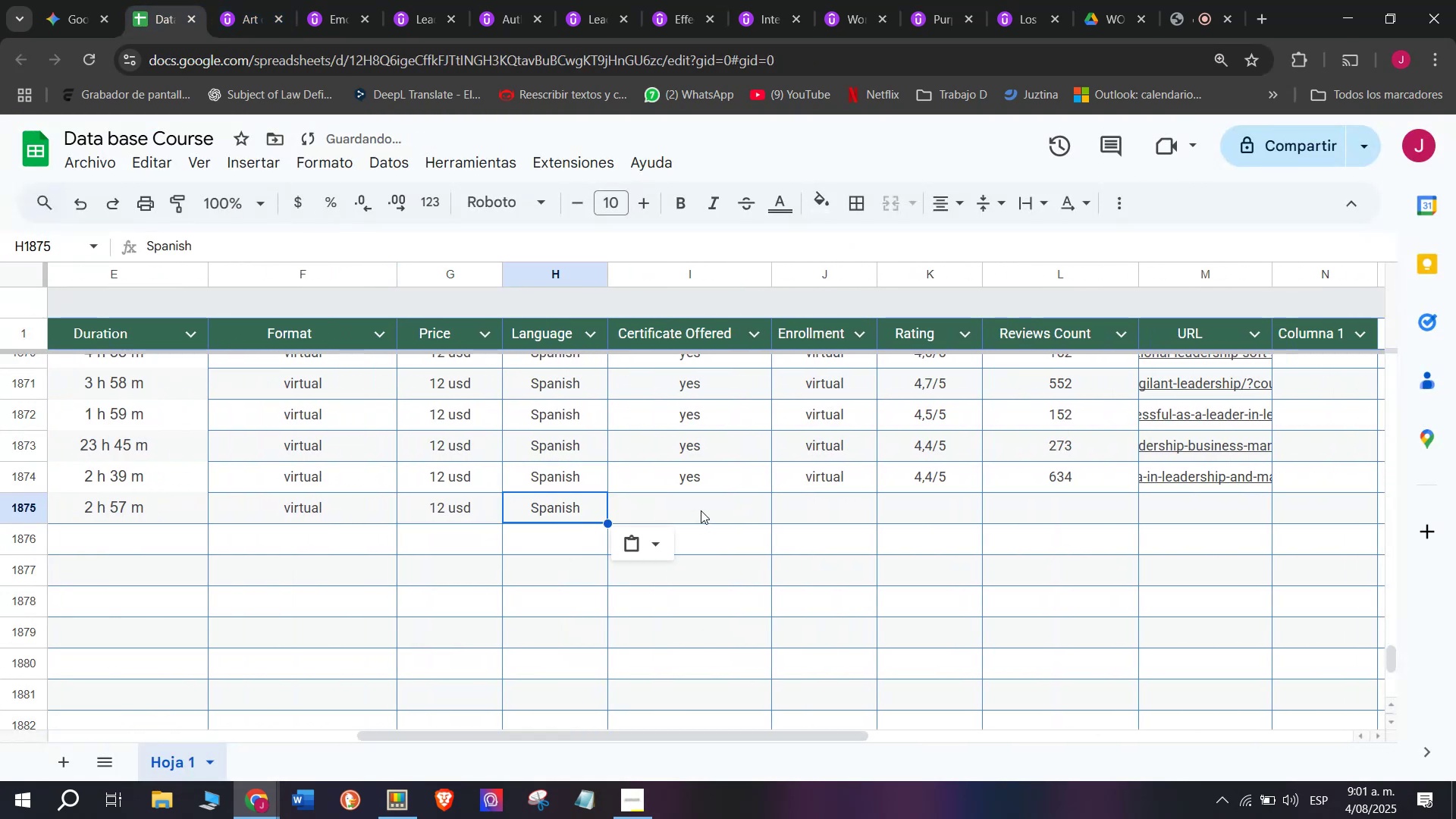 
triple_click([701, 509])
 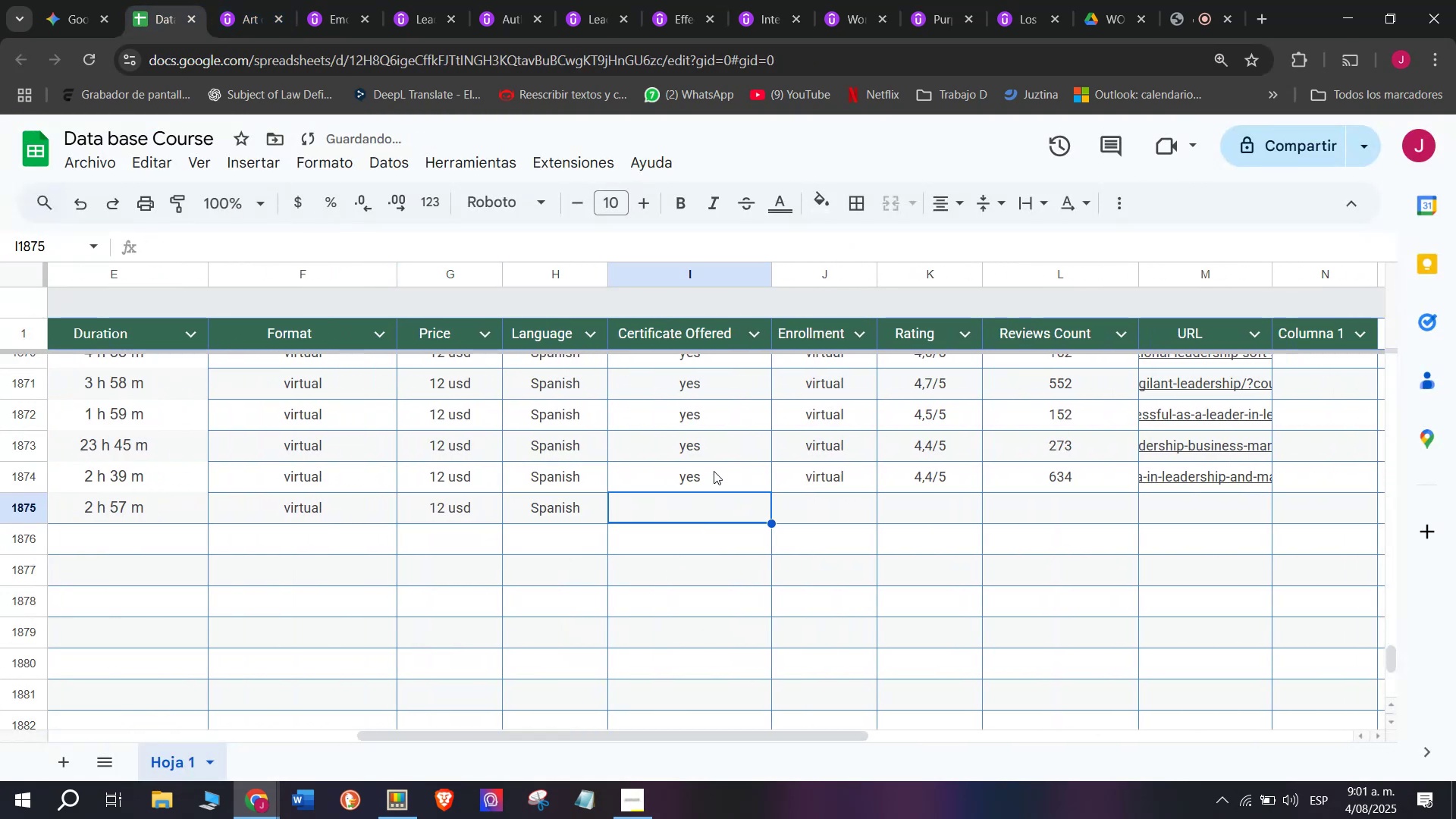 
triple_click([714, 471])
 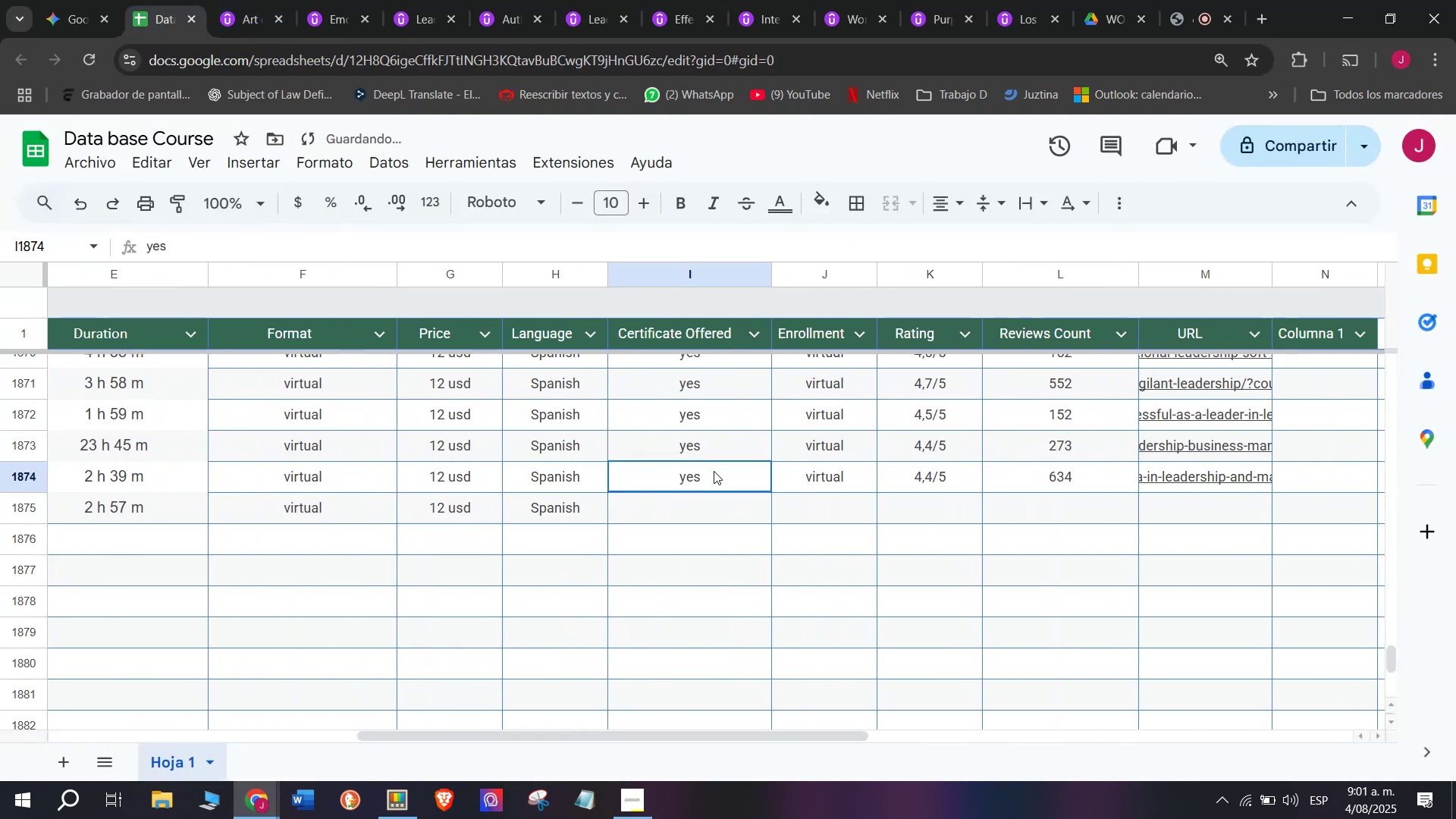 
key(Control+ControlLeft)
 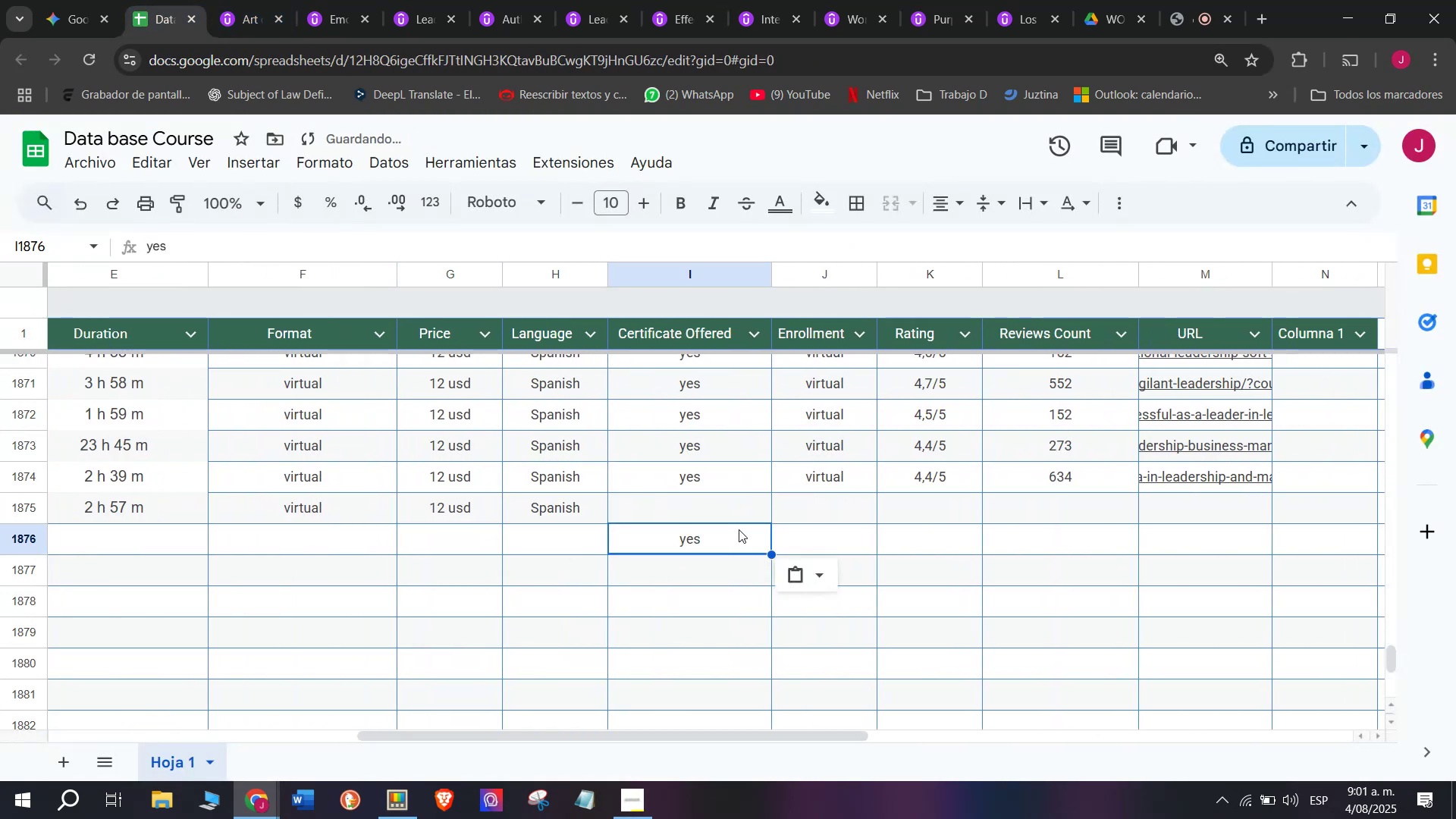 
key(Break)
 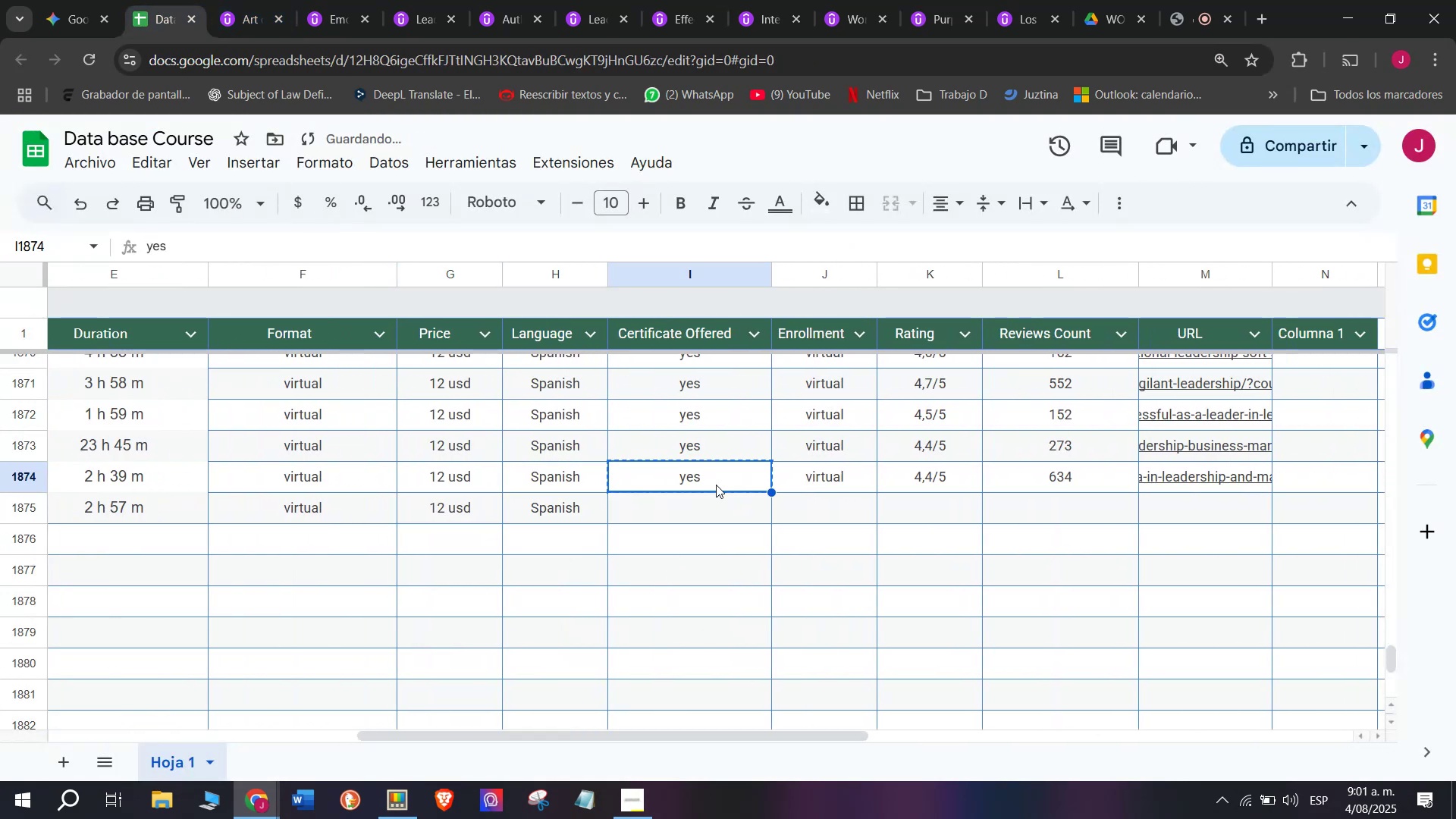 
key(Control+C)
 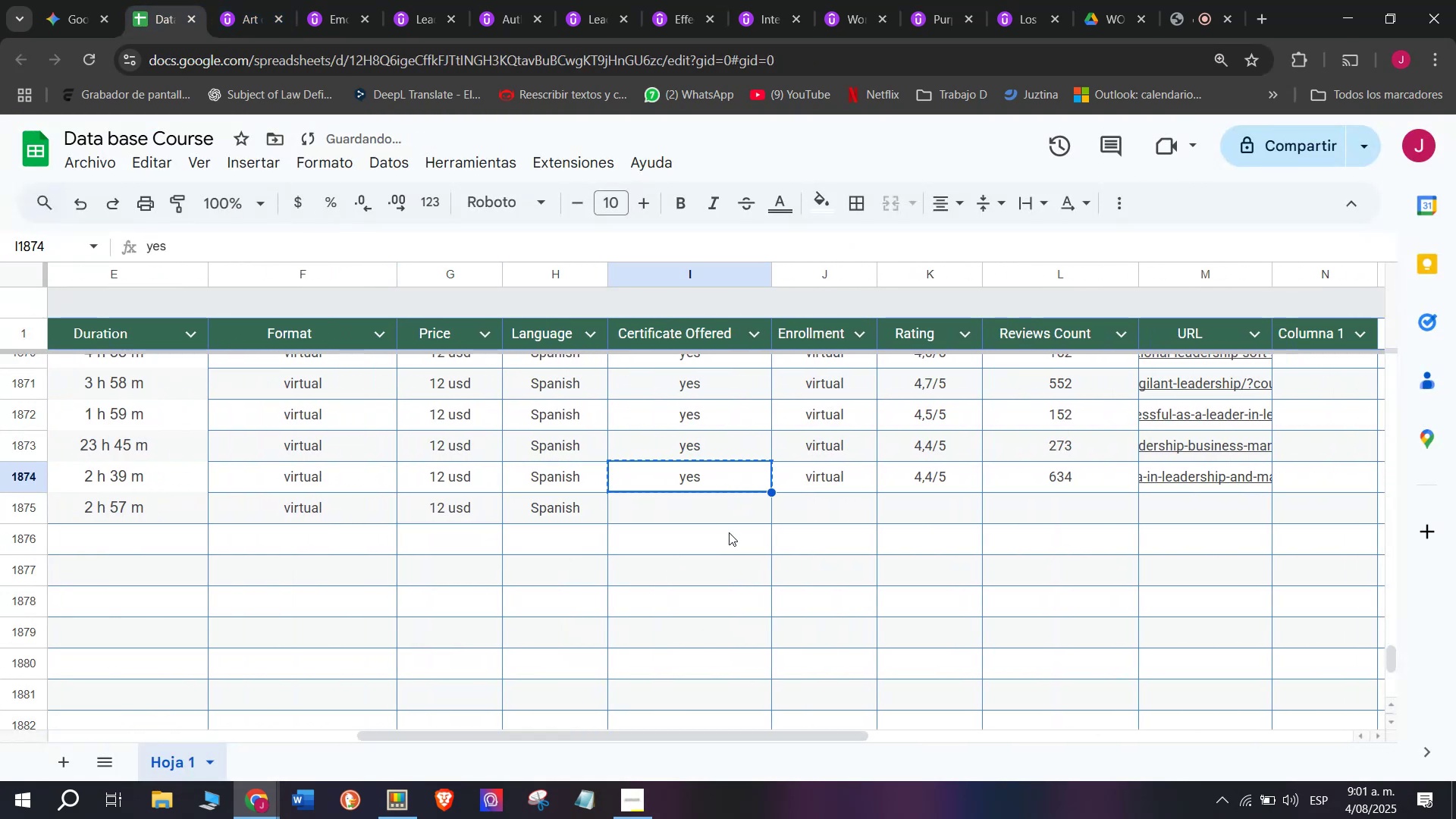 
key(Z)
 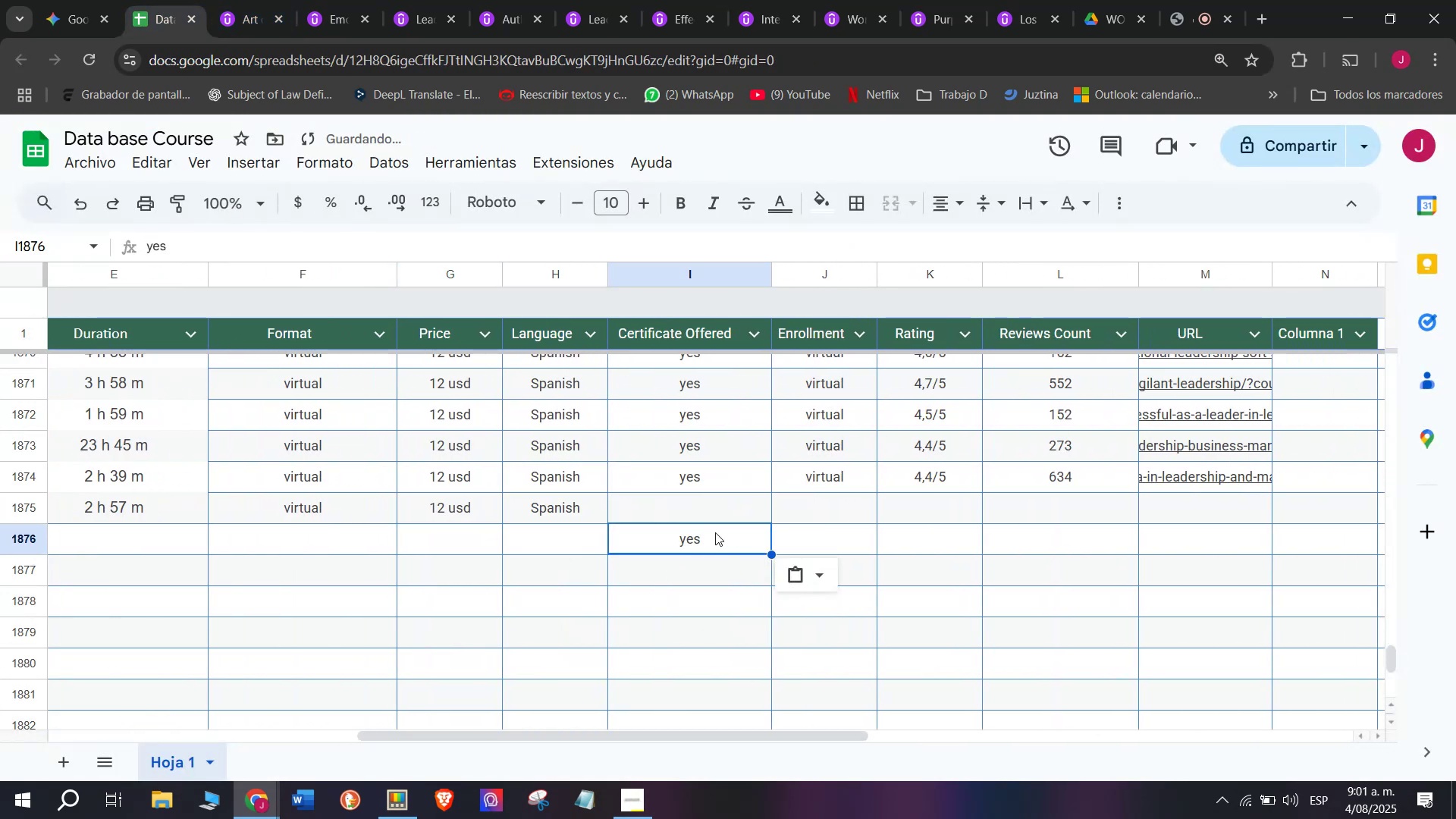 
key(Control+ControlLeft)
 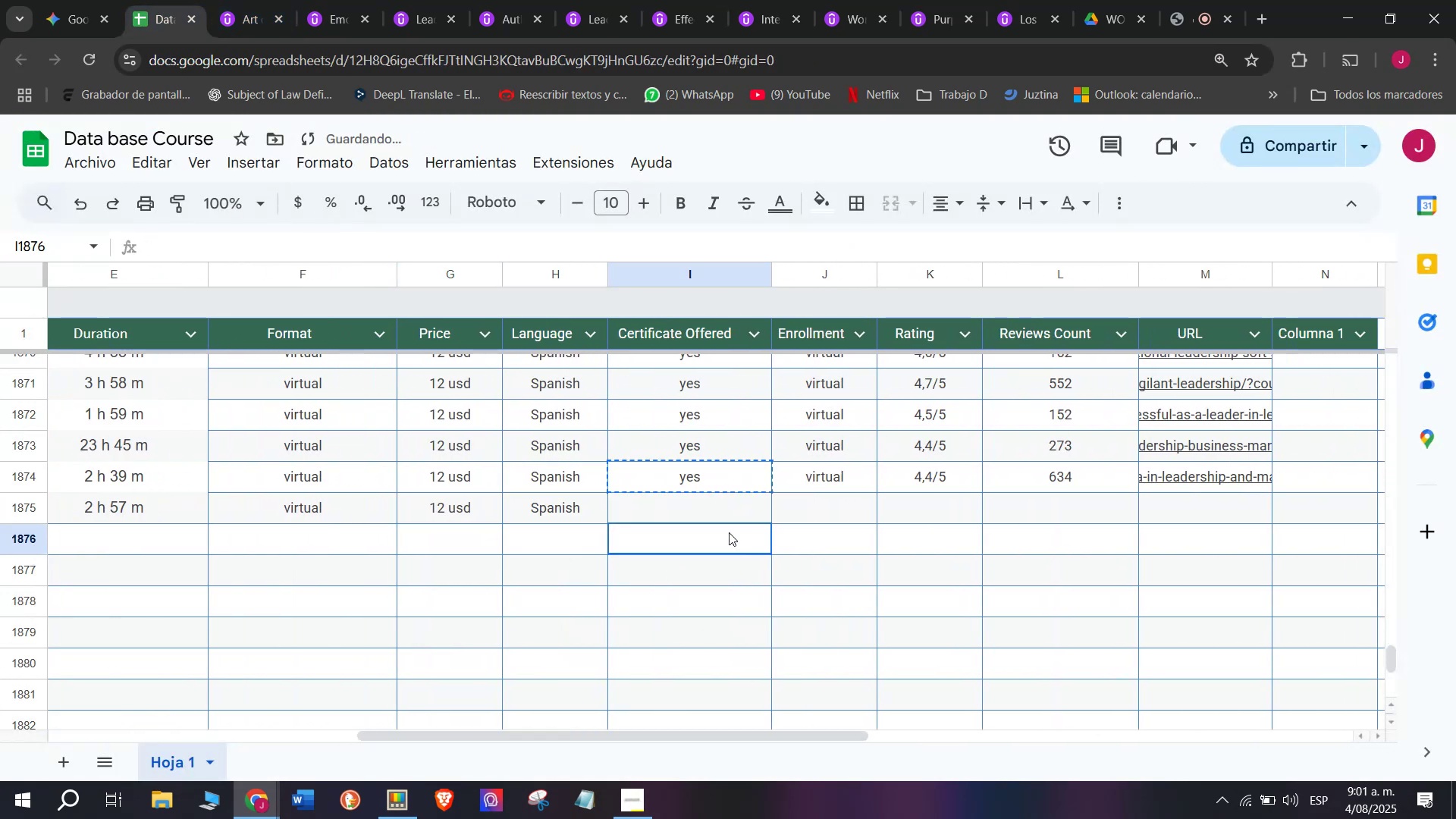 
key(Control+V)
 